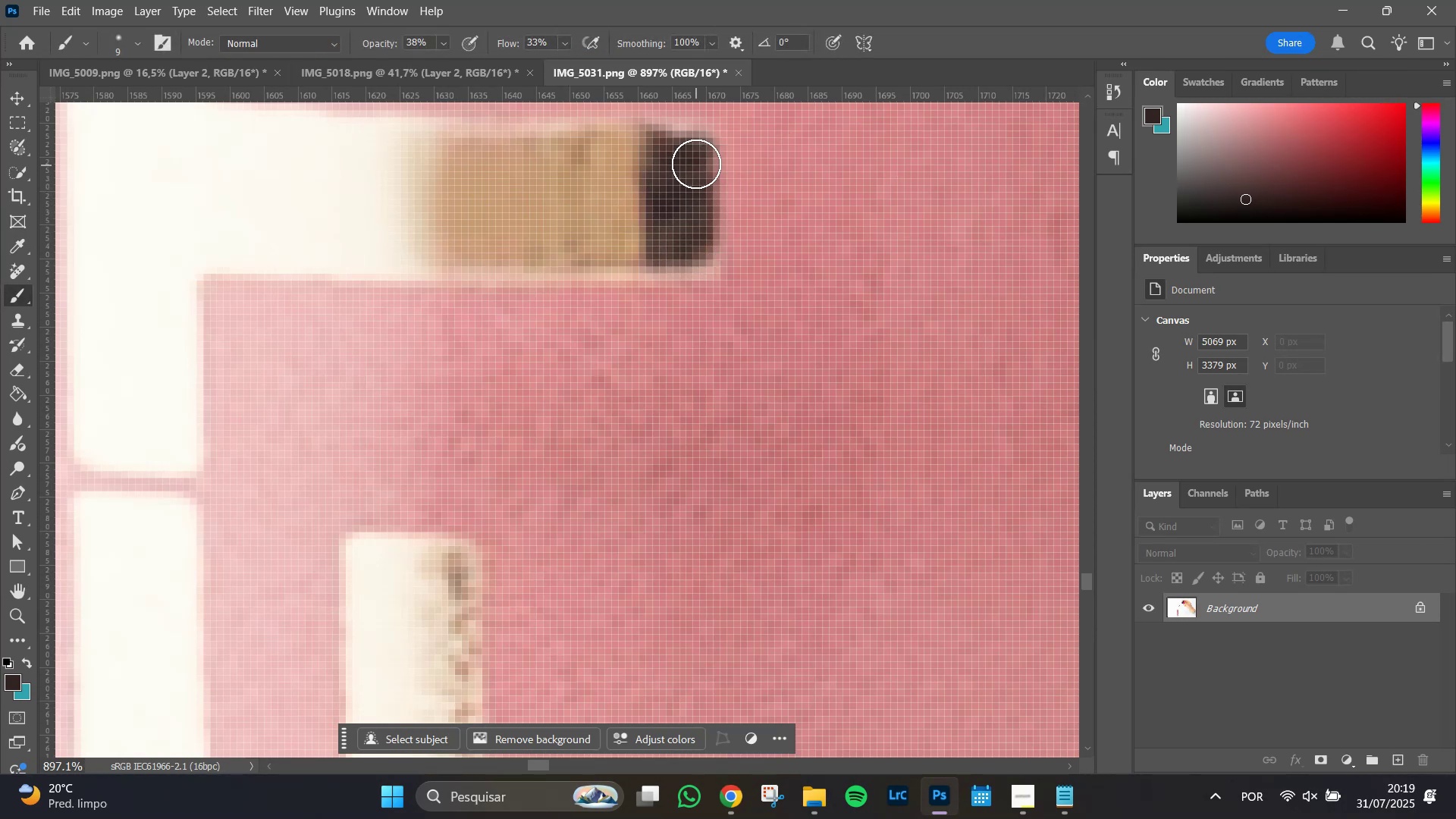 
left_click_drag(start_coordinate=[695, 158], to_coordinate=[695, 155])
 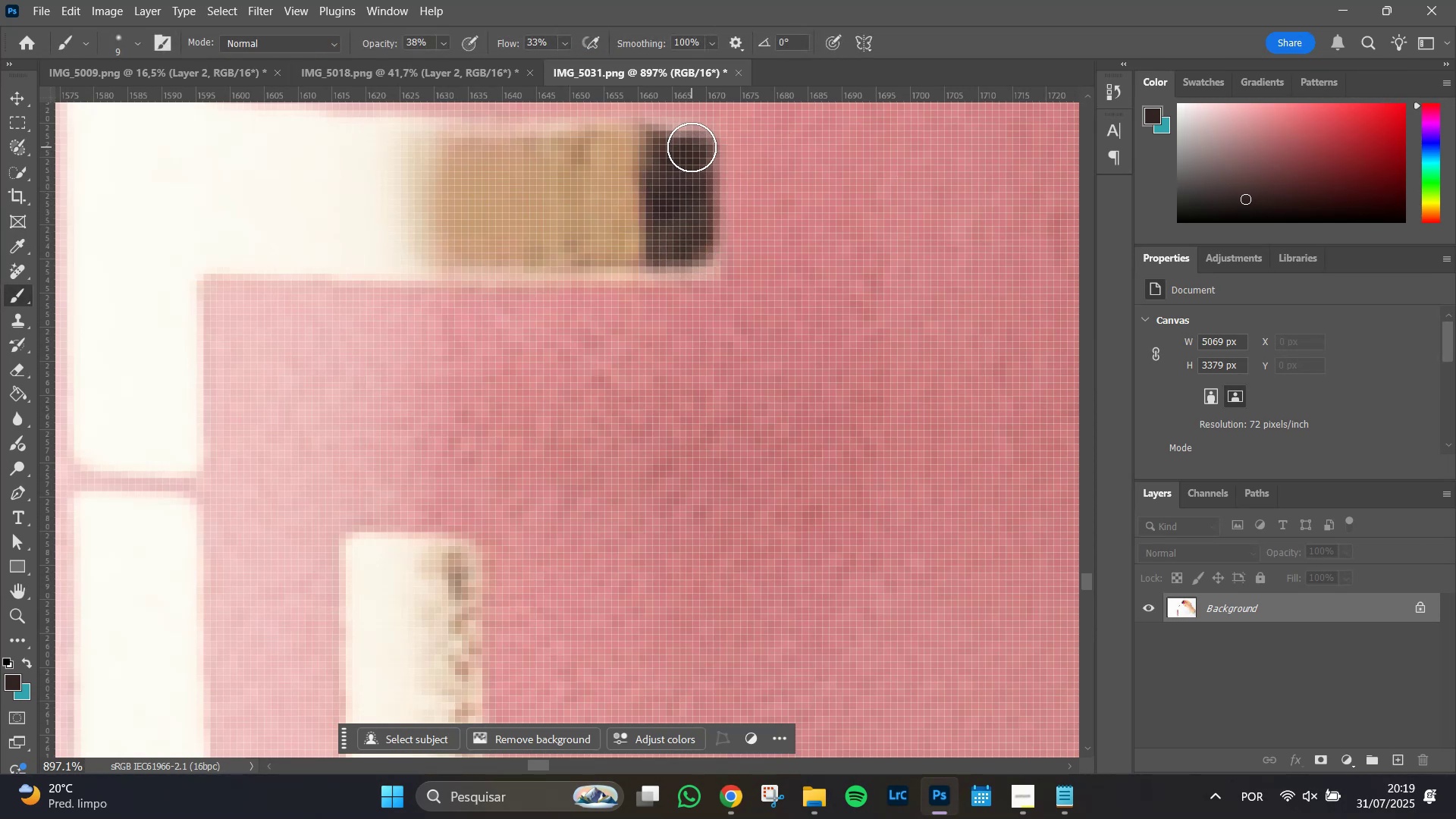 
triple_click([690, 140])
 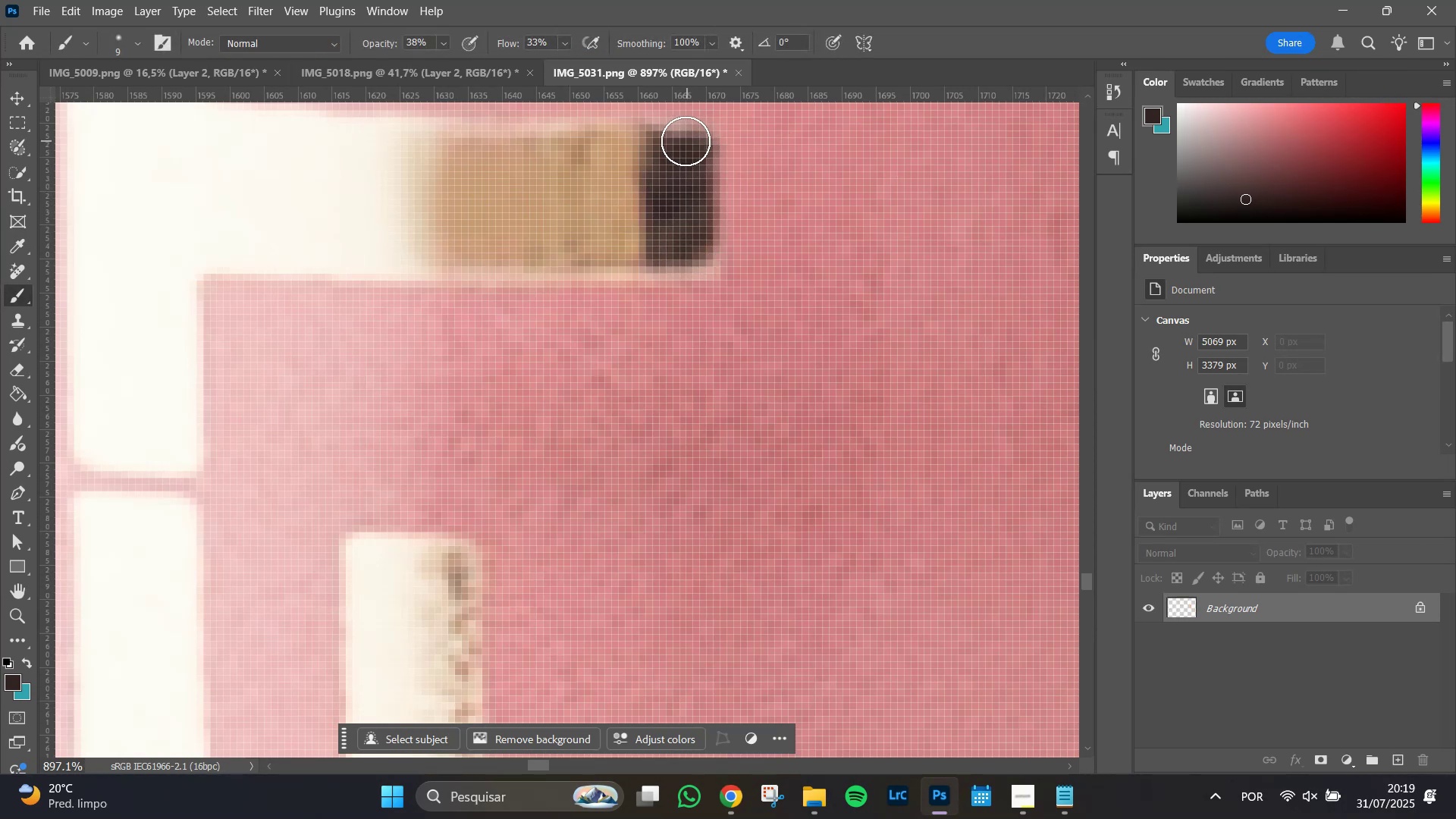 
left_click_drag(start_coordinate=[682, 142], to_coordinate=[676, 144])
 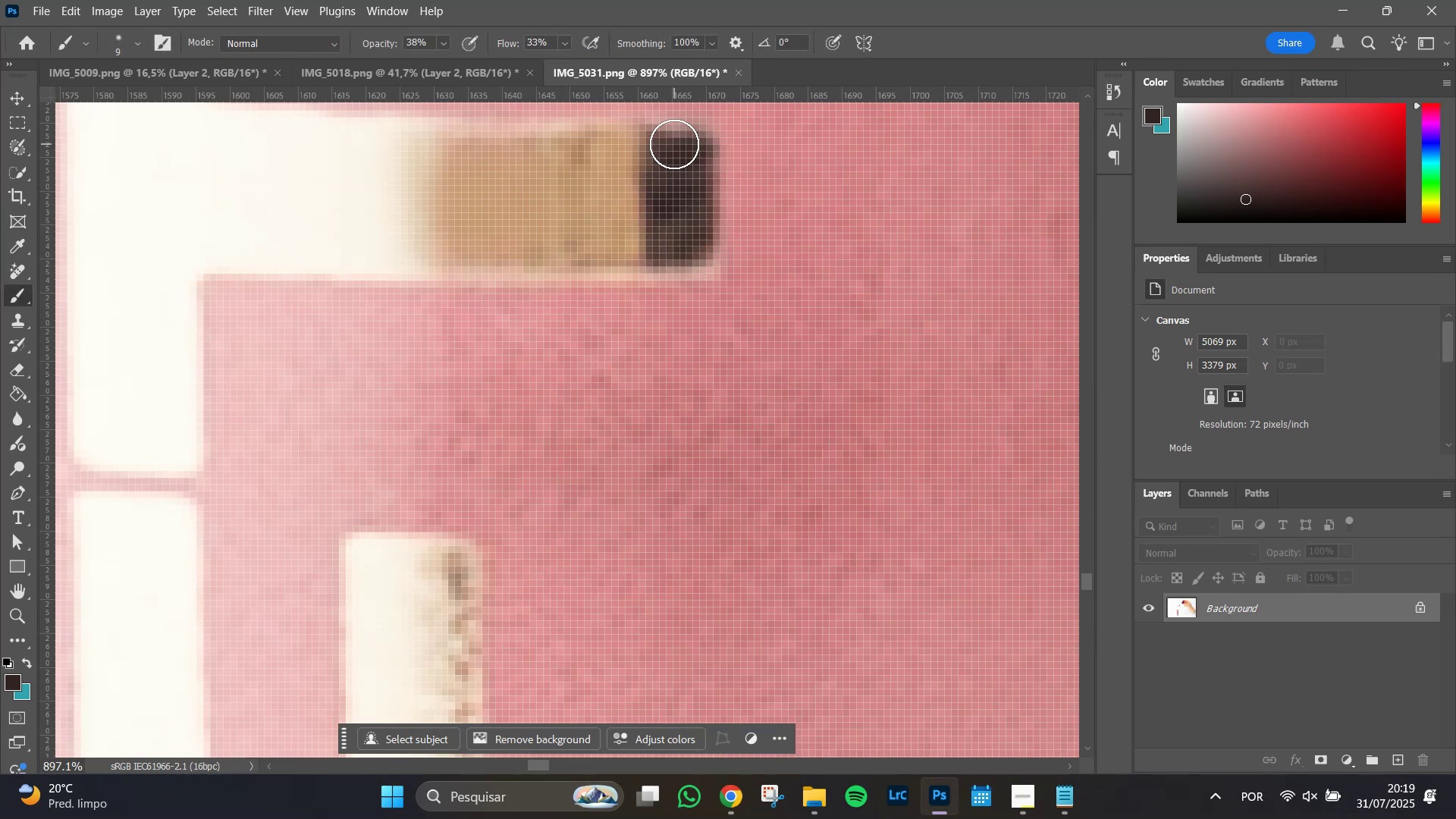 
triple_click([674, 144])
 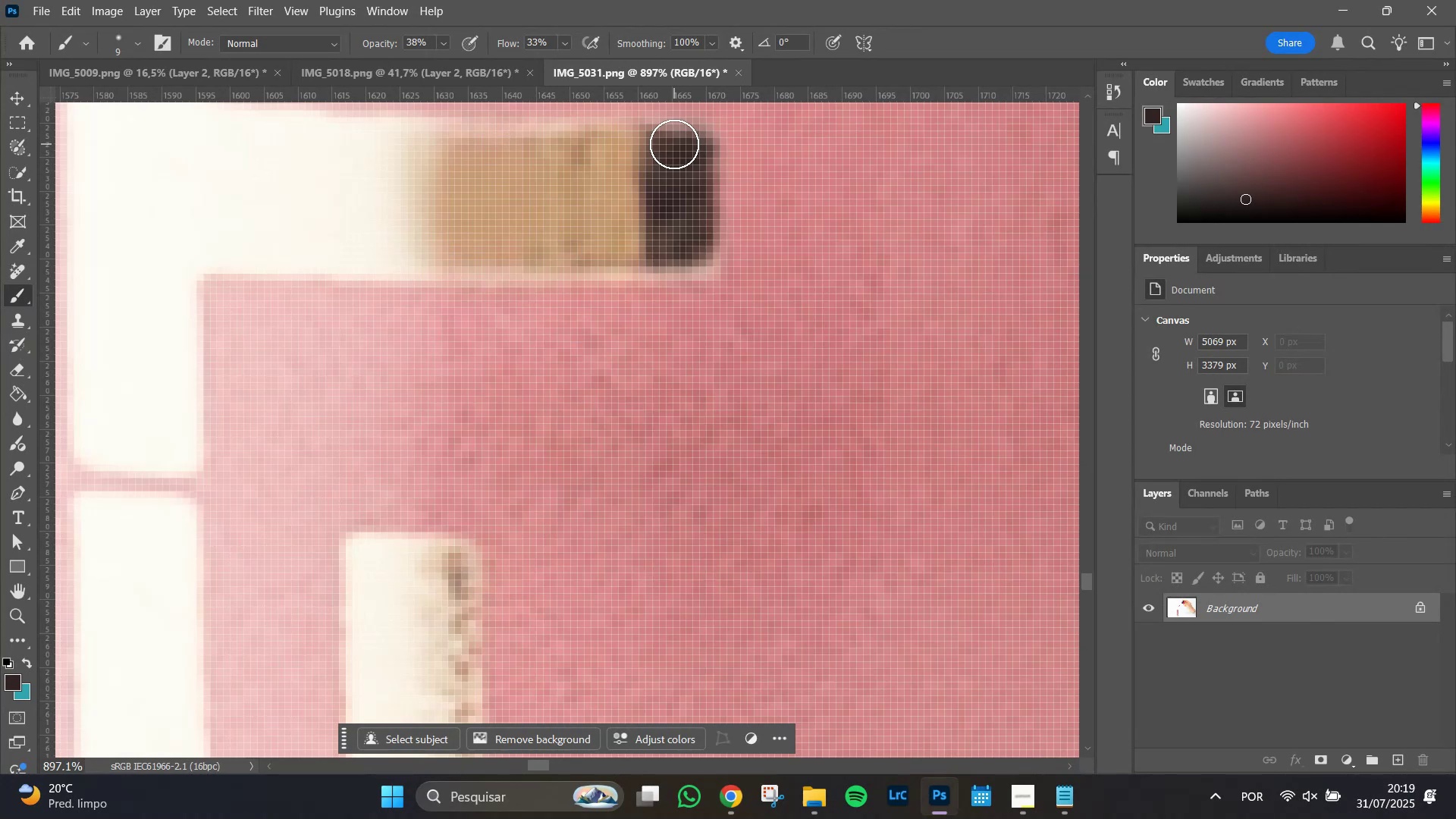 
triple_click([674, 144])
 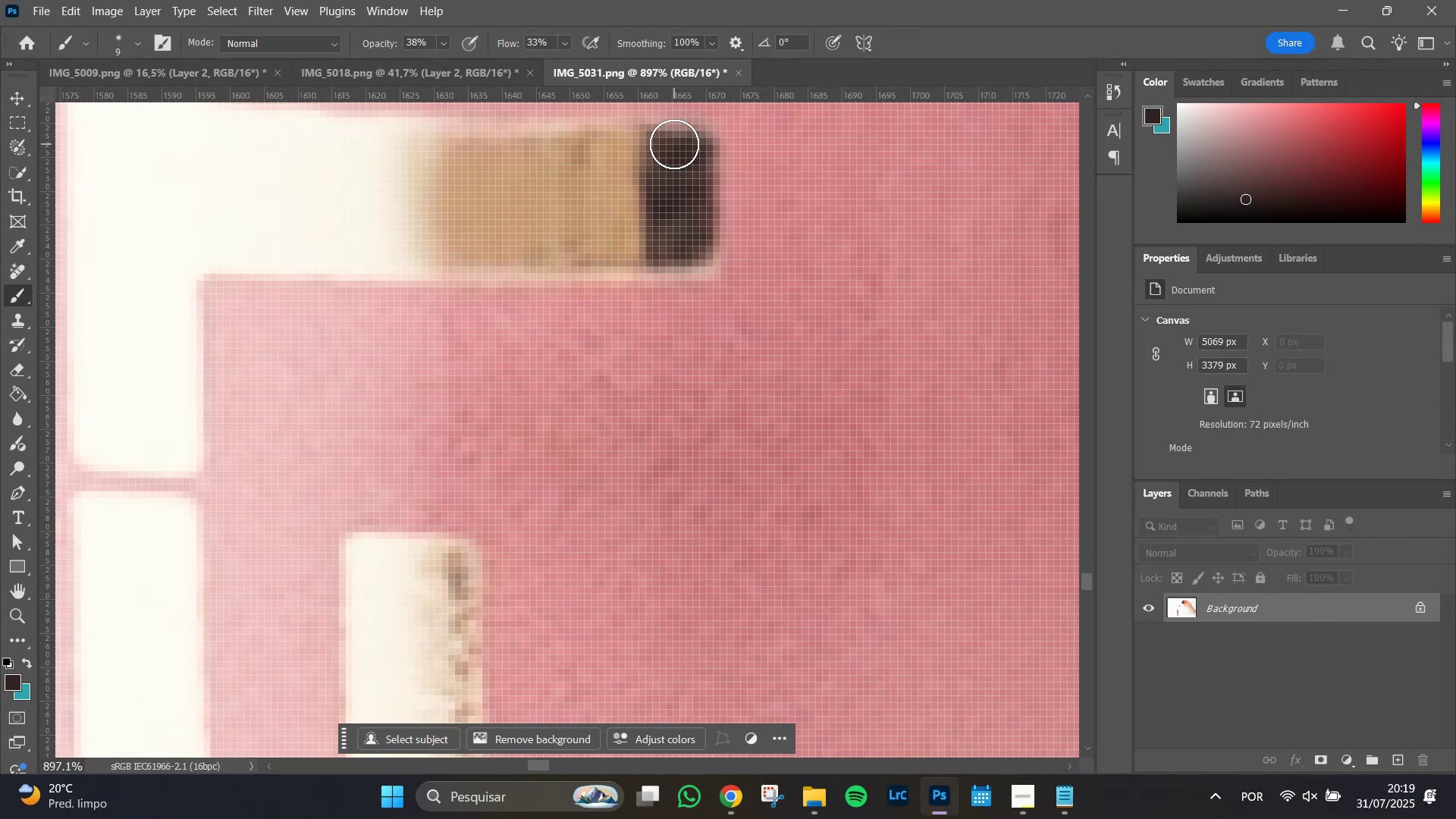 
triple_click([674, 144])
 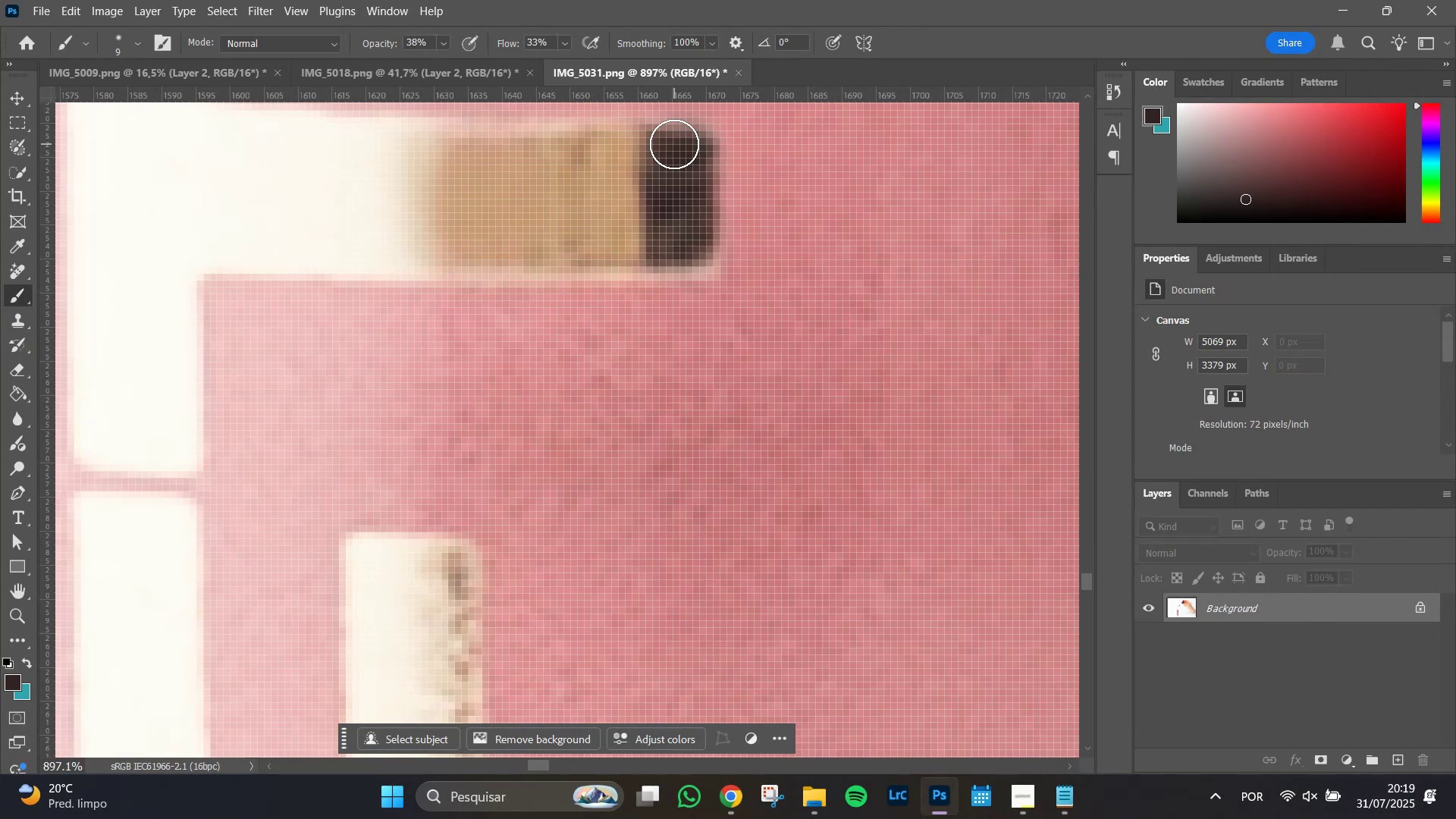 
triple_click([674, 144])
 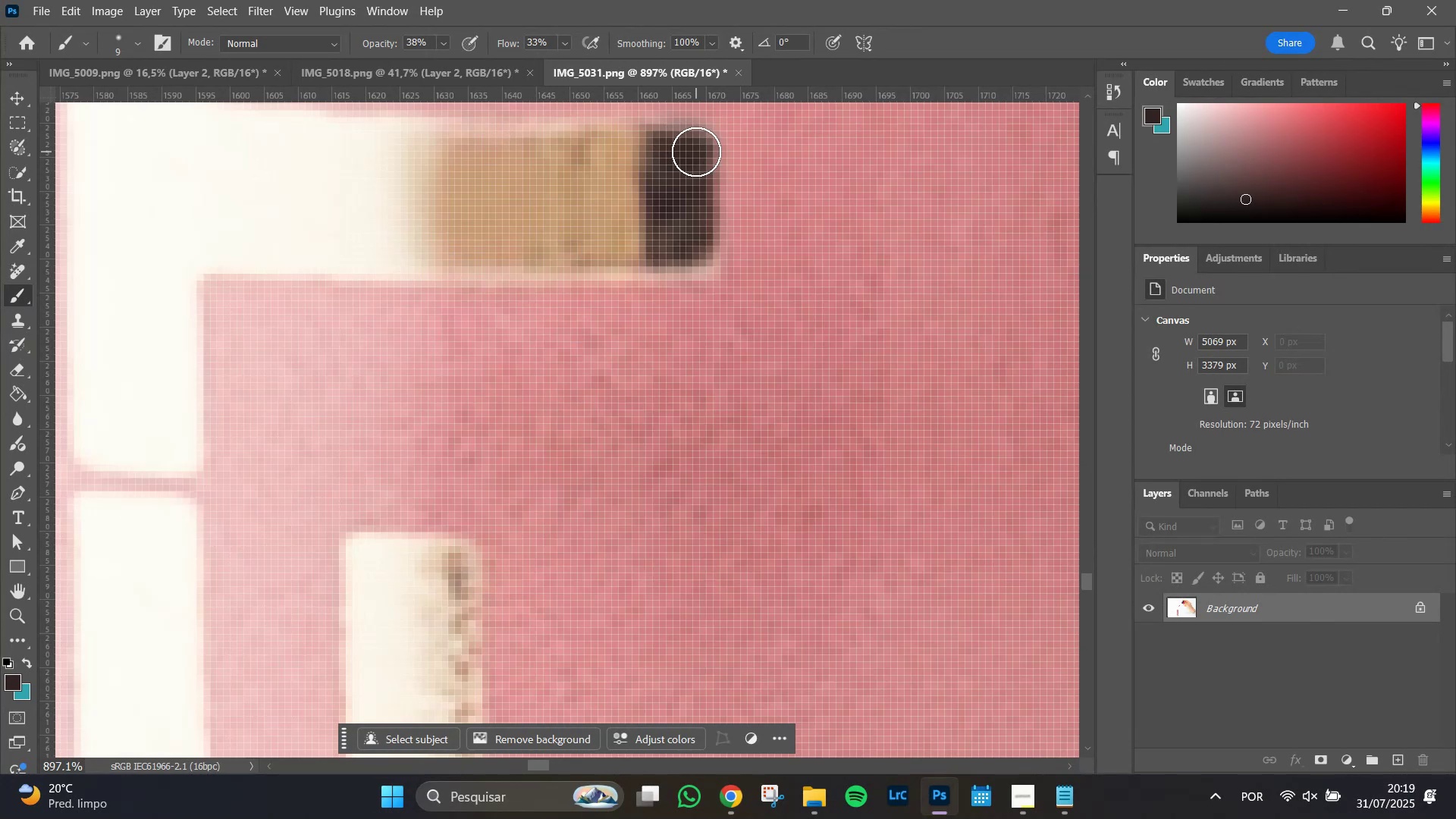 
left_click_drag(start_coordinate=[696, 152], to_coordinate=[692, 151])
 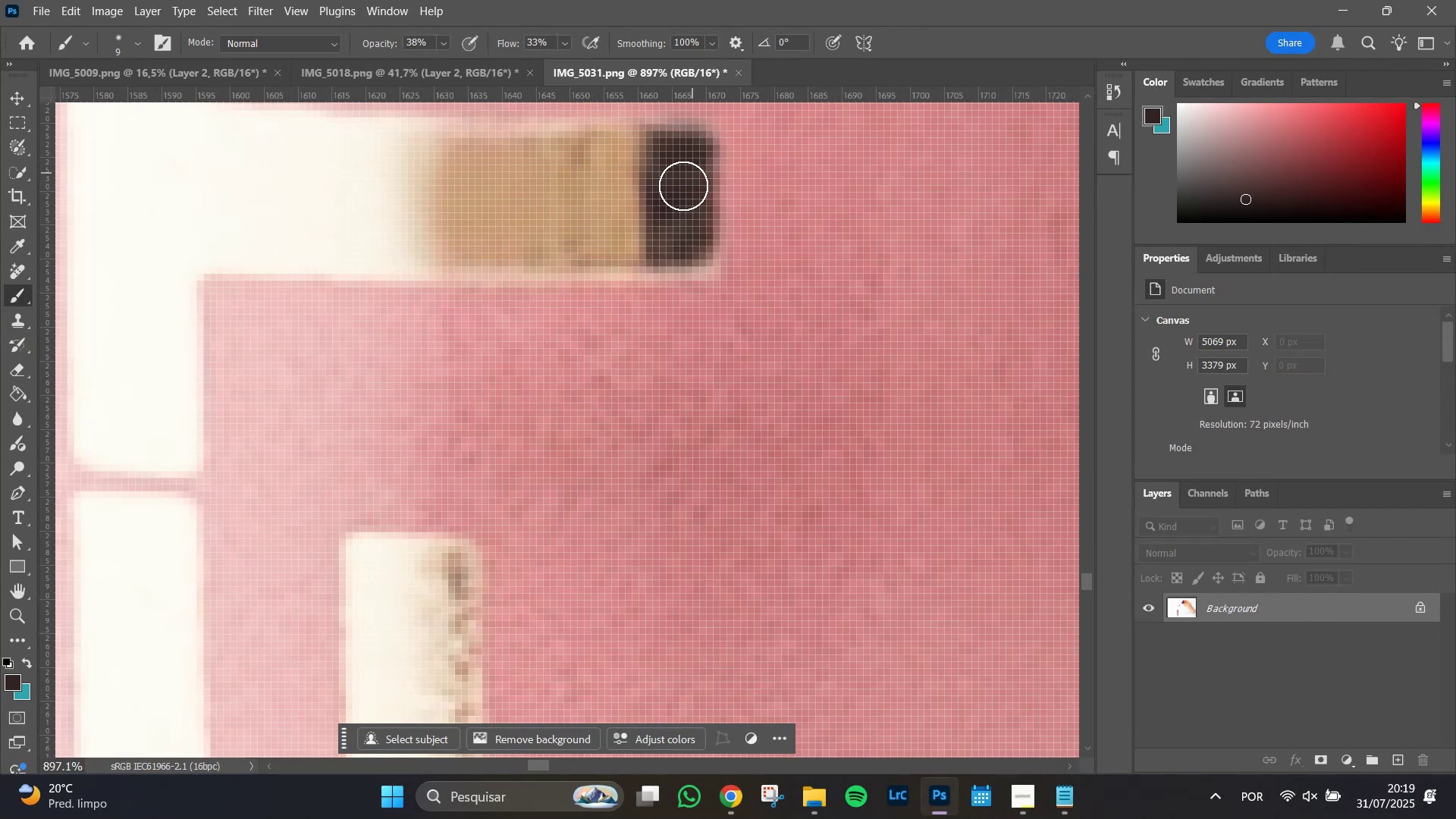 
double_click([683, 187])
 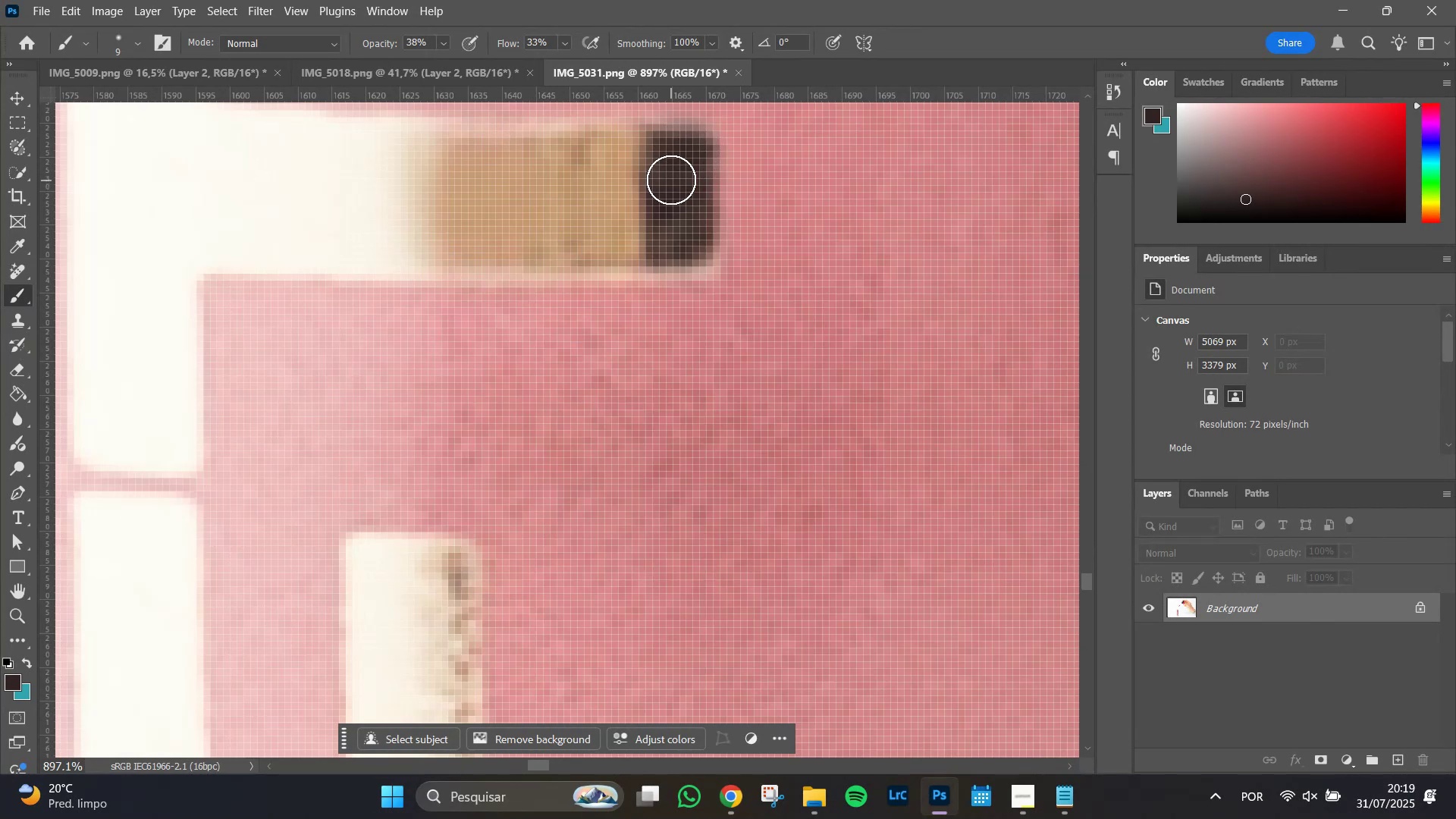 
triple_click([671, 180])
 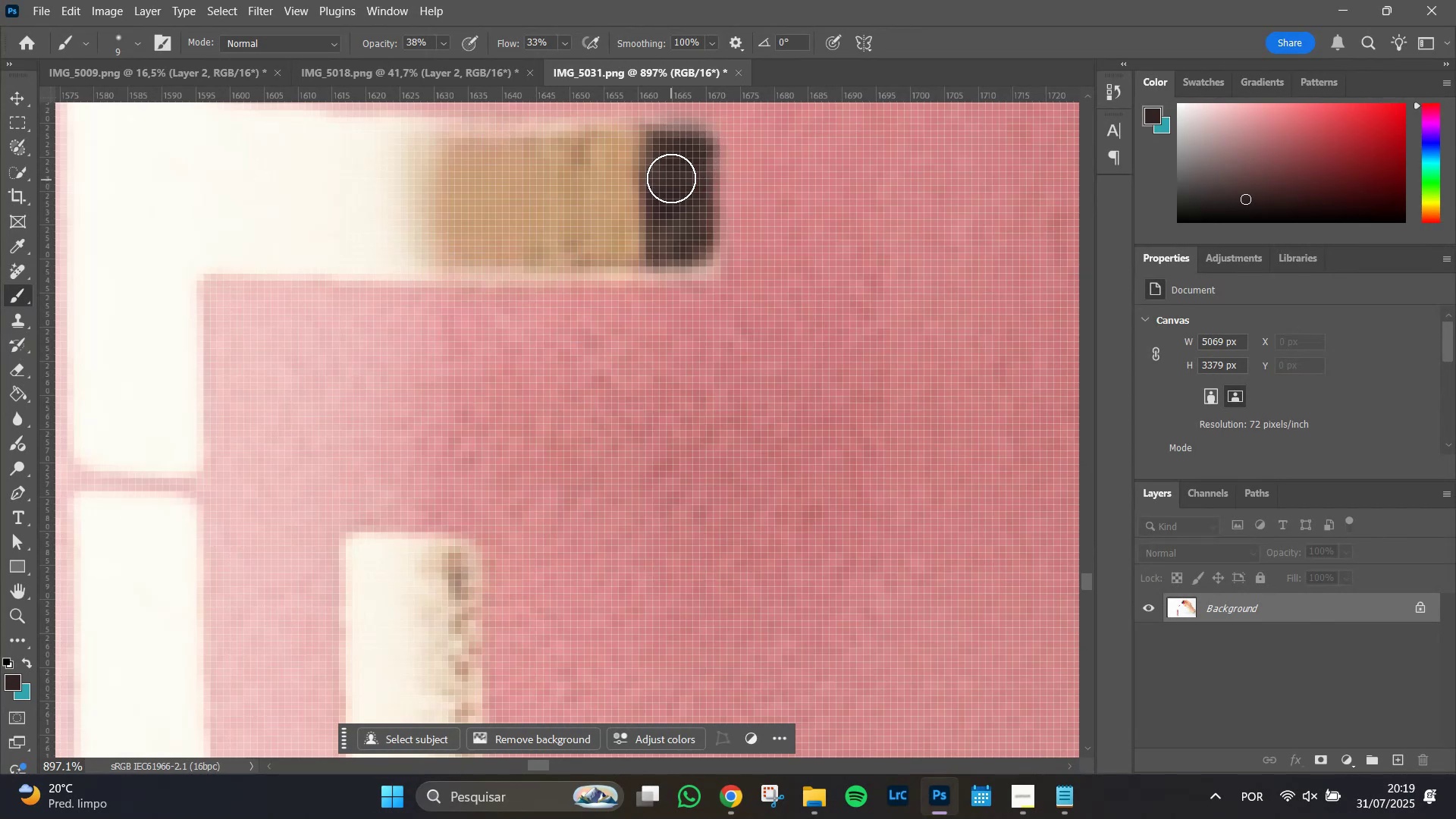 
left_click_drag(start_coordinate=[676, 183], to_coordinate=[685, 225])
 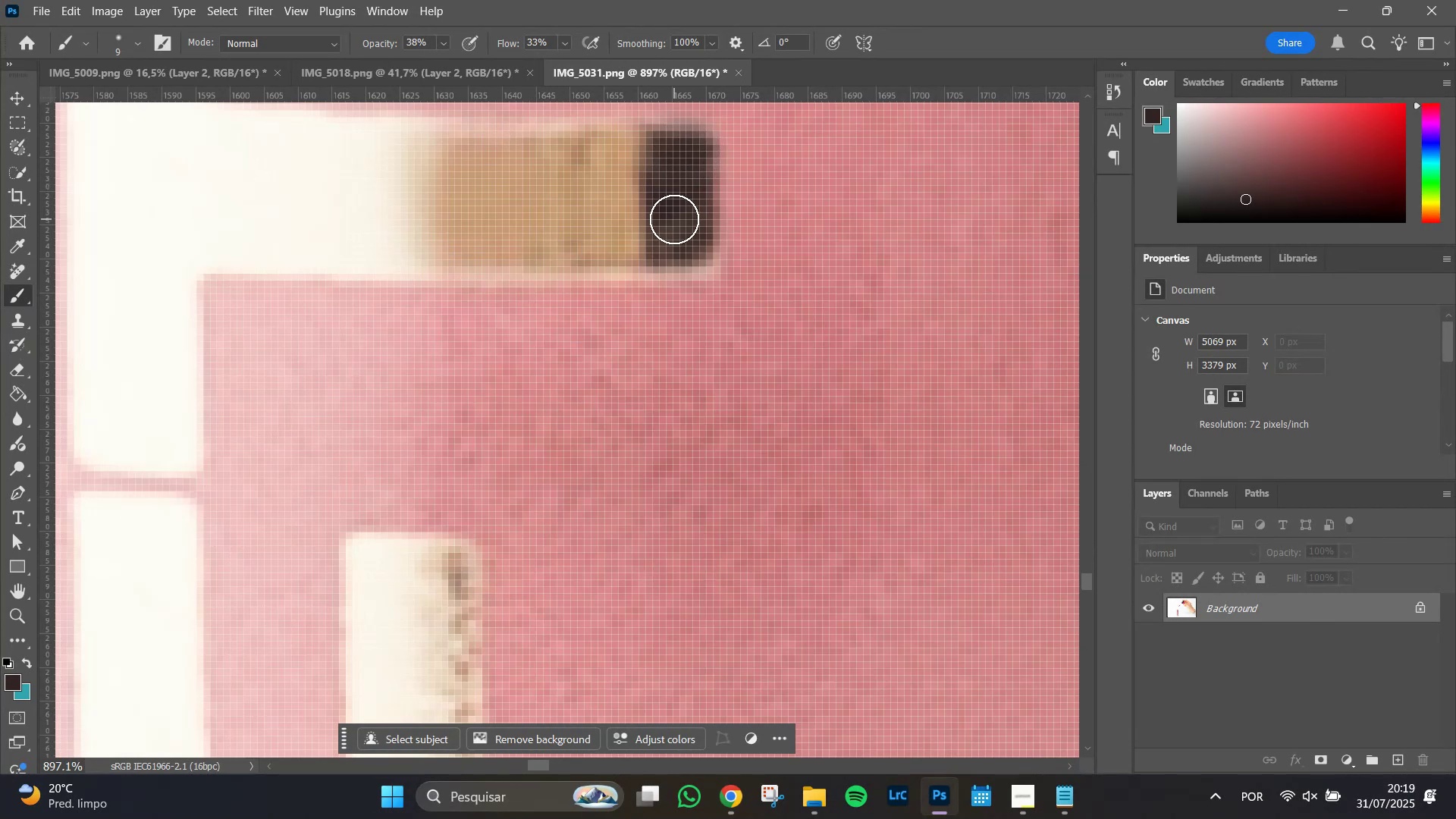 
left_click_drag(start_coordinate=[674, 221], to_coordinate=[672, 233])
 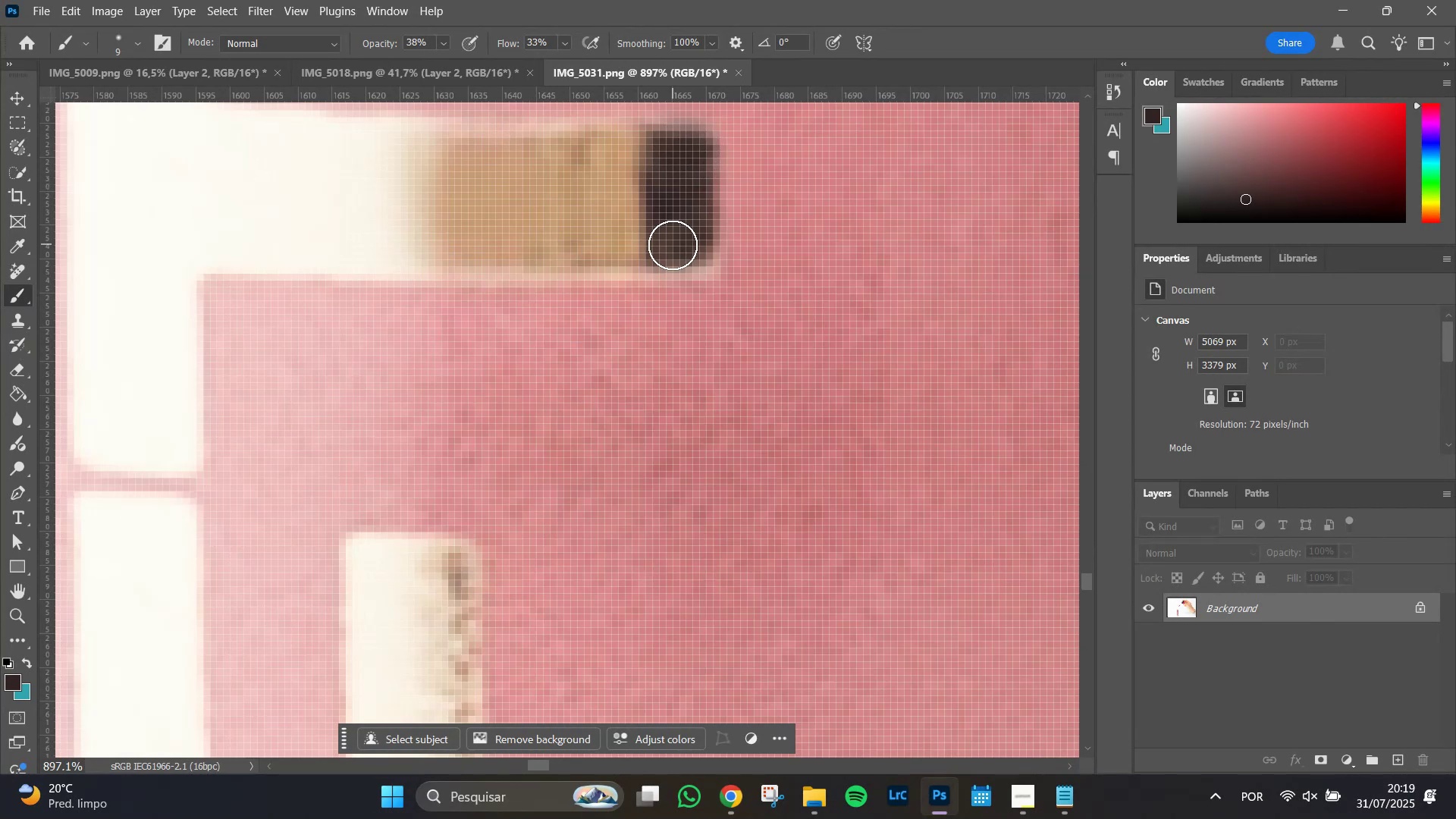 
left_click_drag(start_coordinate=[672, 245], to_coordinate=[679, 245])
 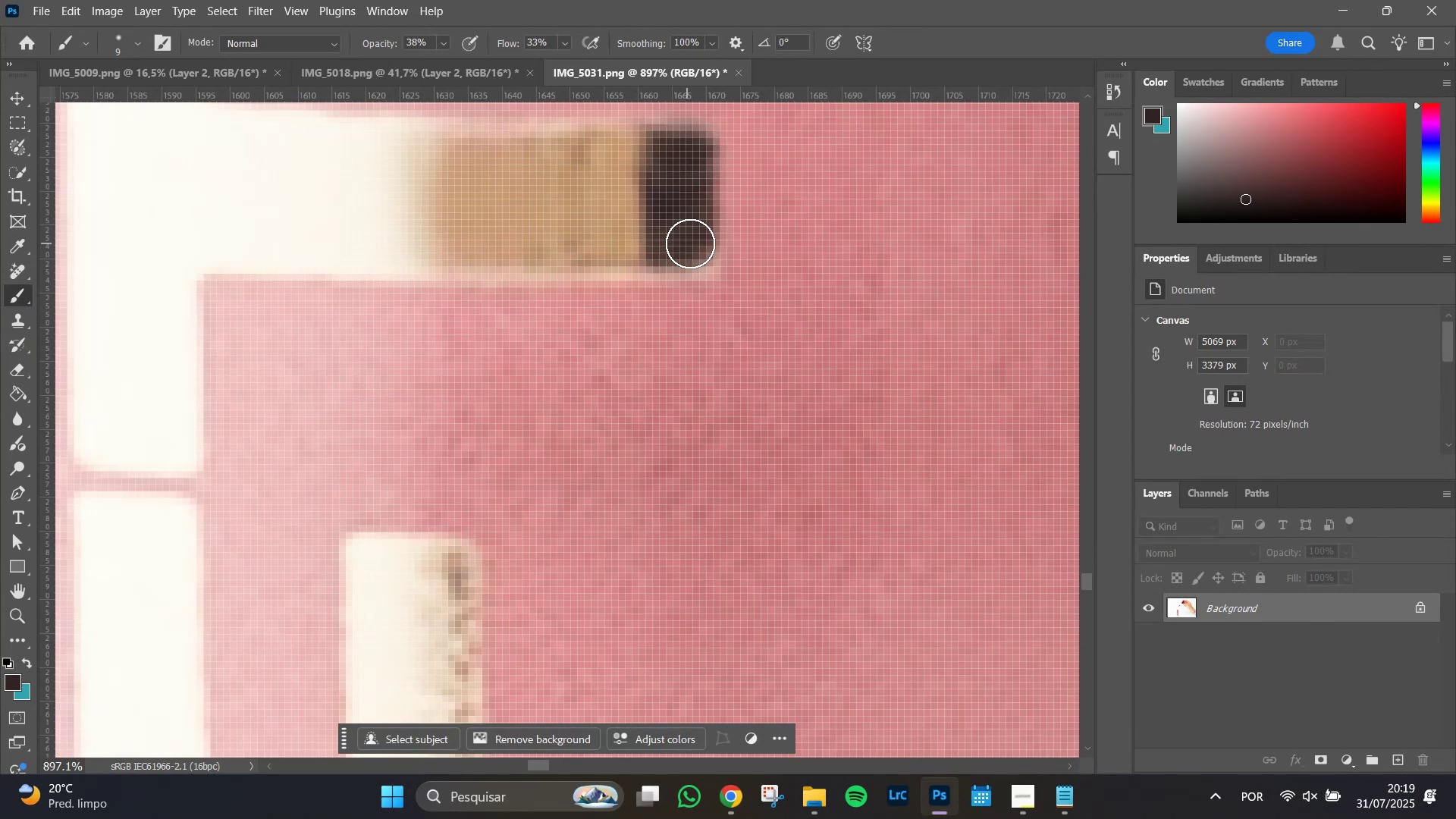 
left_click_drag(start_coordinate=[698, 240], to_coordinate=[698, 234])
 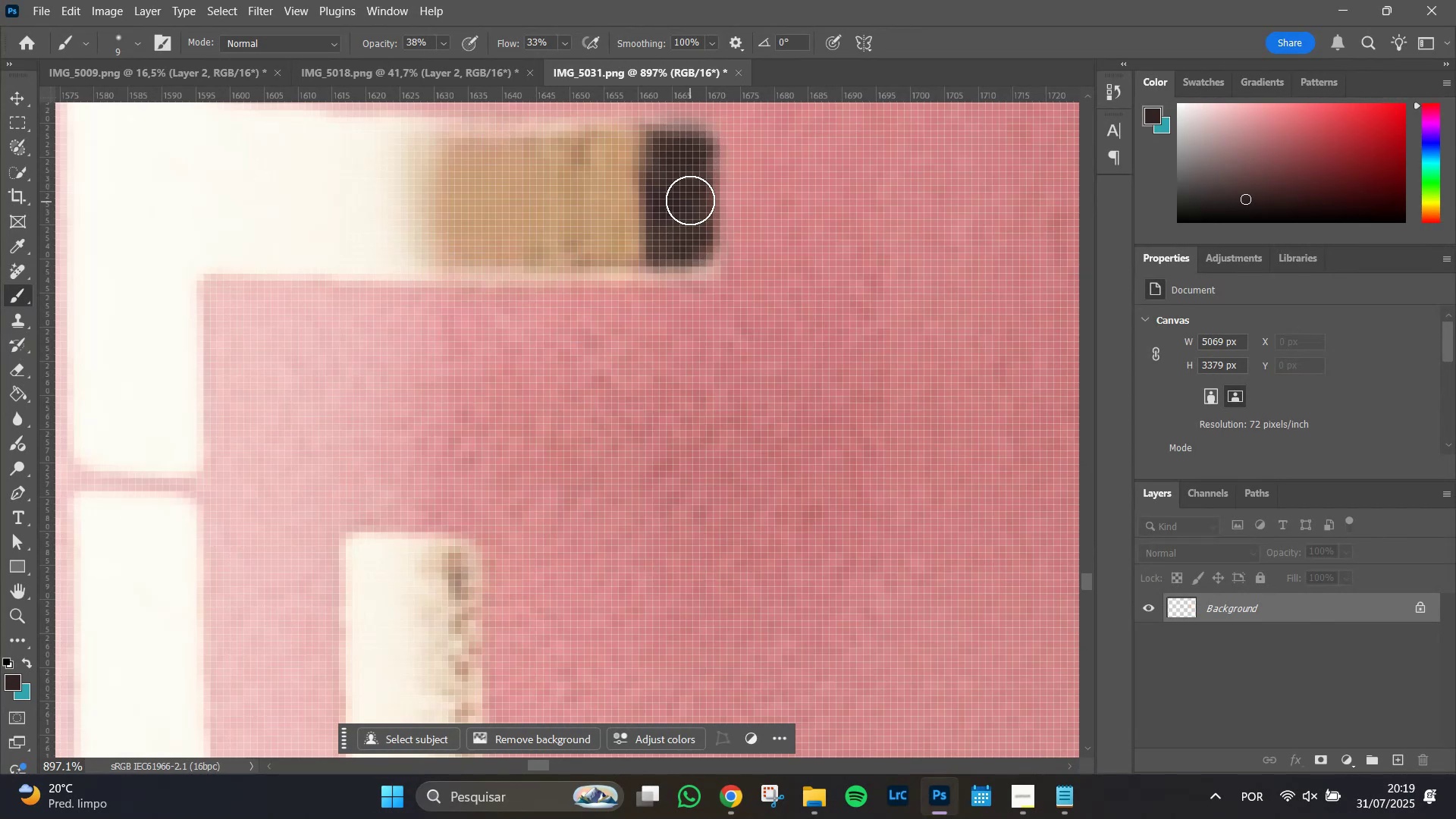 
triple_click([690, 200])
 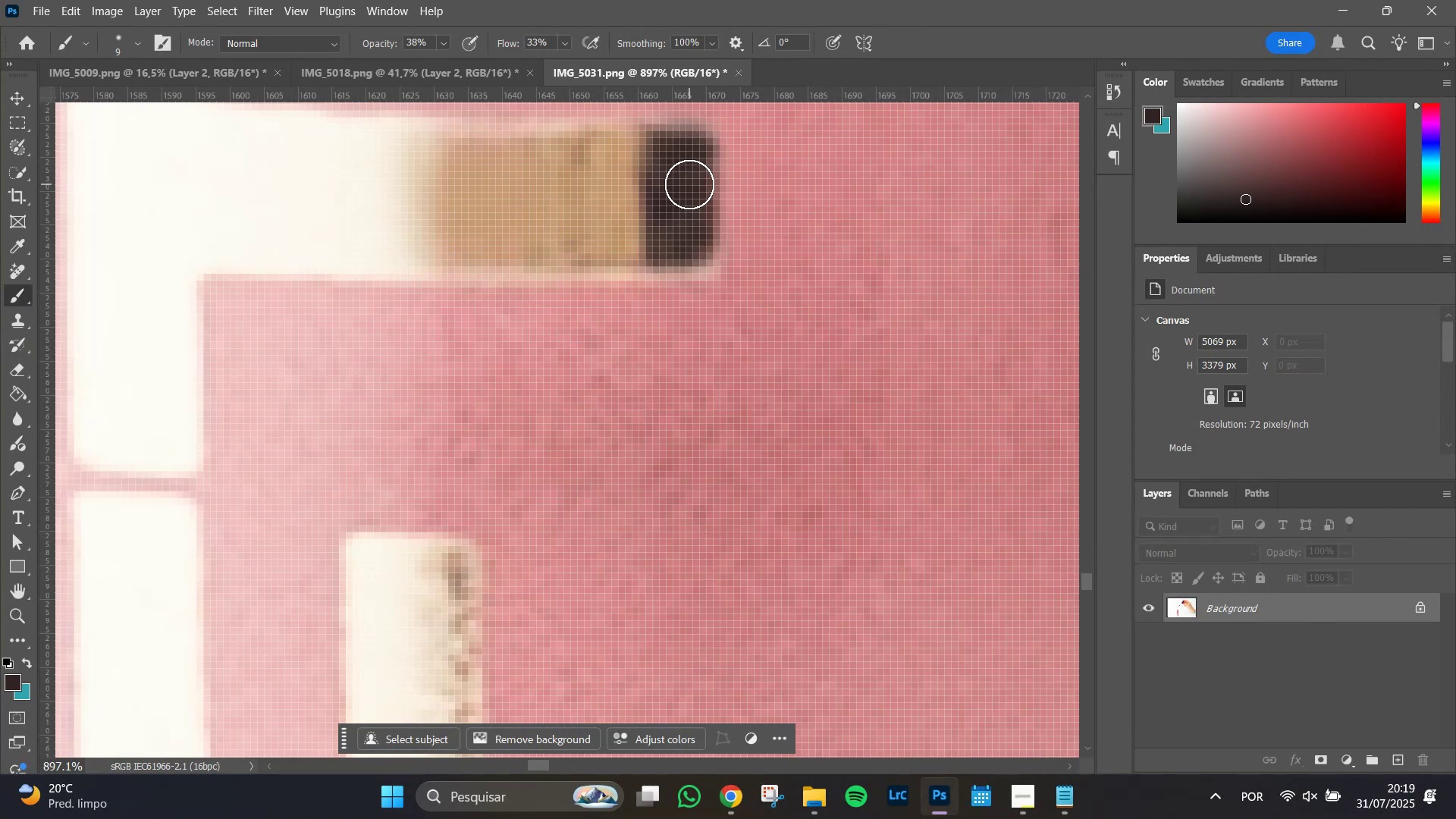 
triple_click([689, 184])
 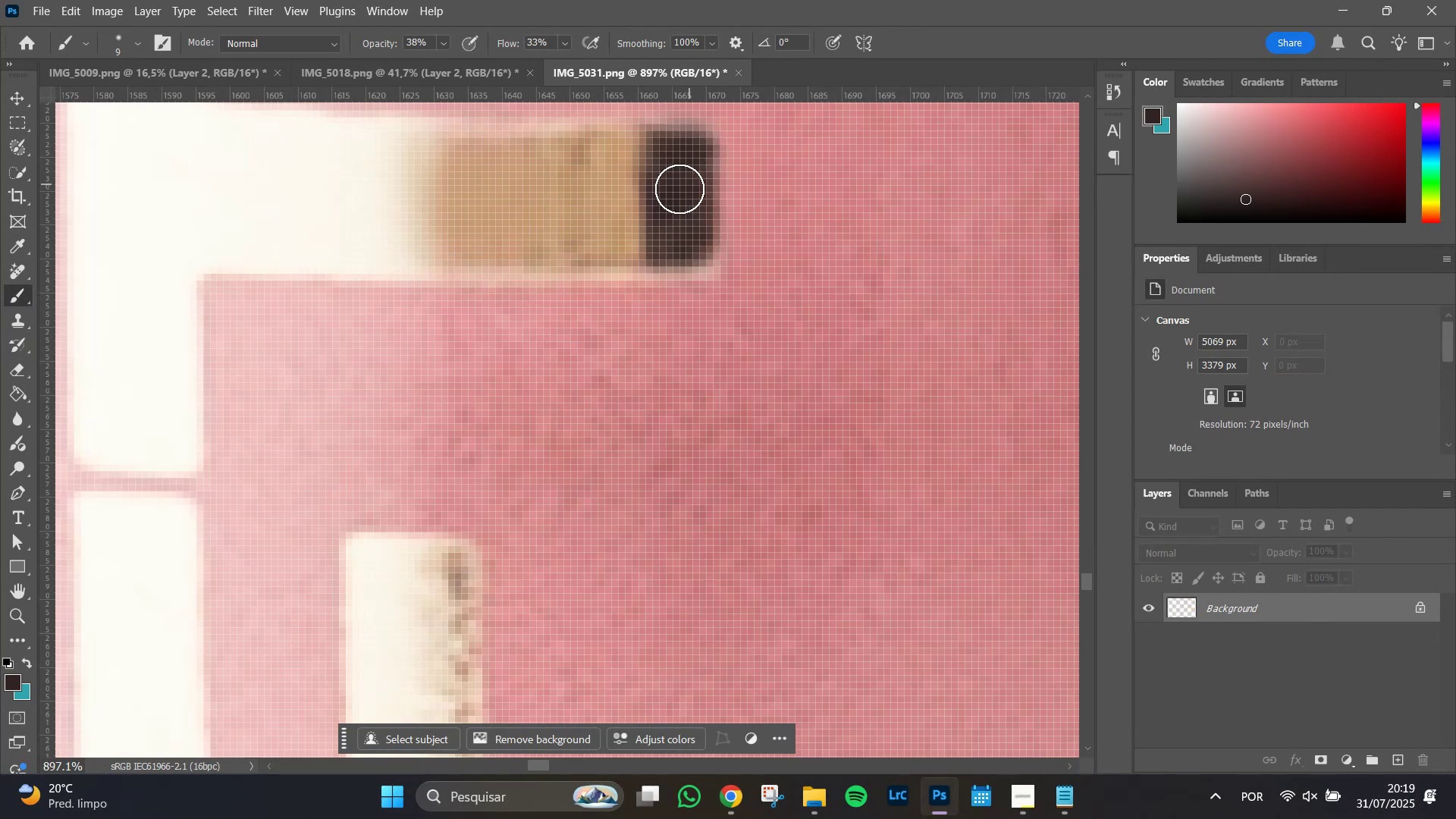 
hold_key(key=AltLeft, duration=1.19)
scroll: coordinate [692, 303], scroll_direction: down, amount: 16.0
 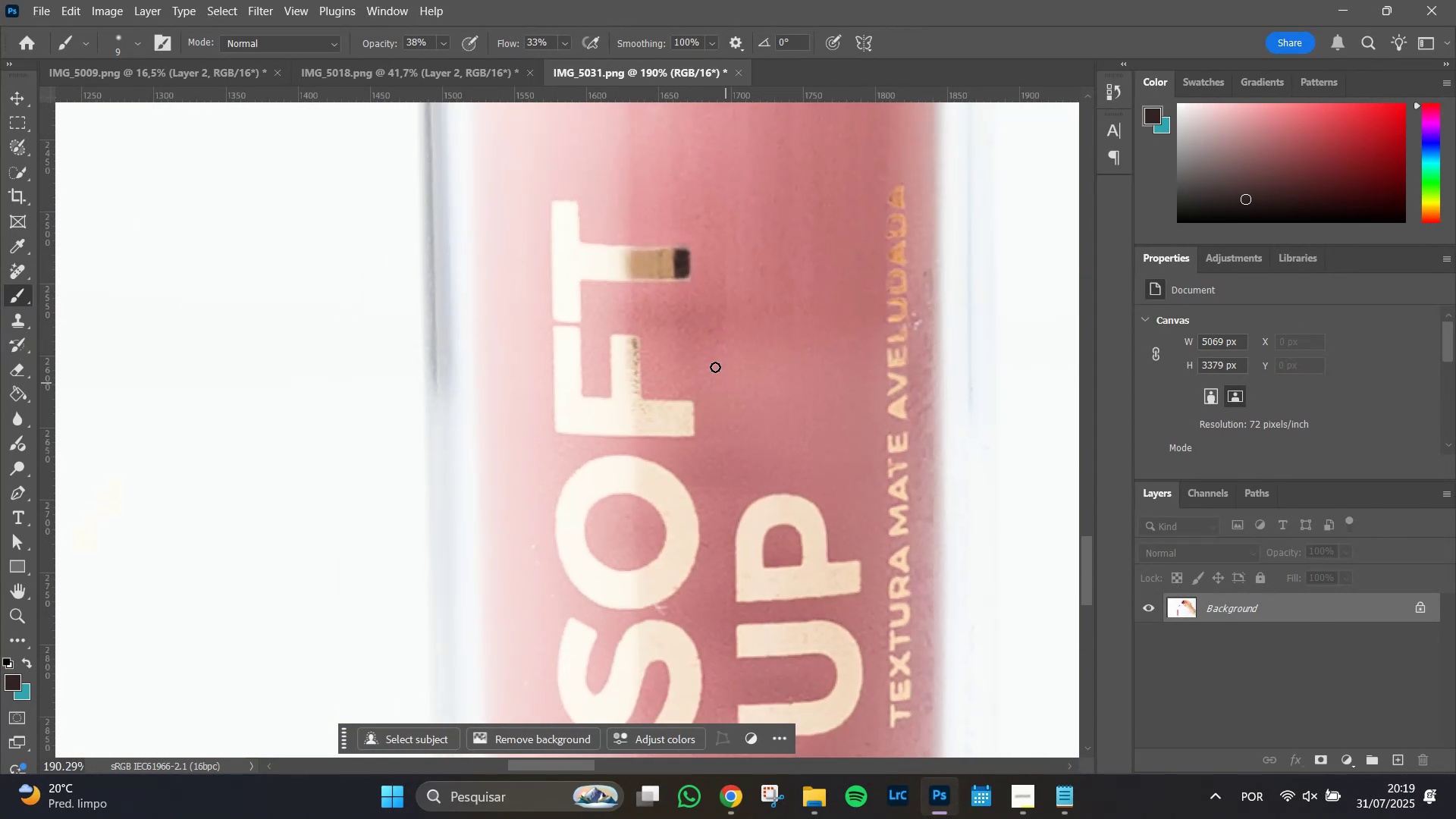 
hold_key(key=AltLeft, duration=0.73)
scroll: coordinate [661, 278], scroll_direction: up, amount: 9.0
 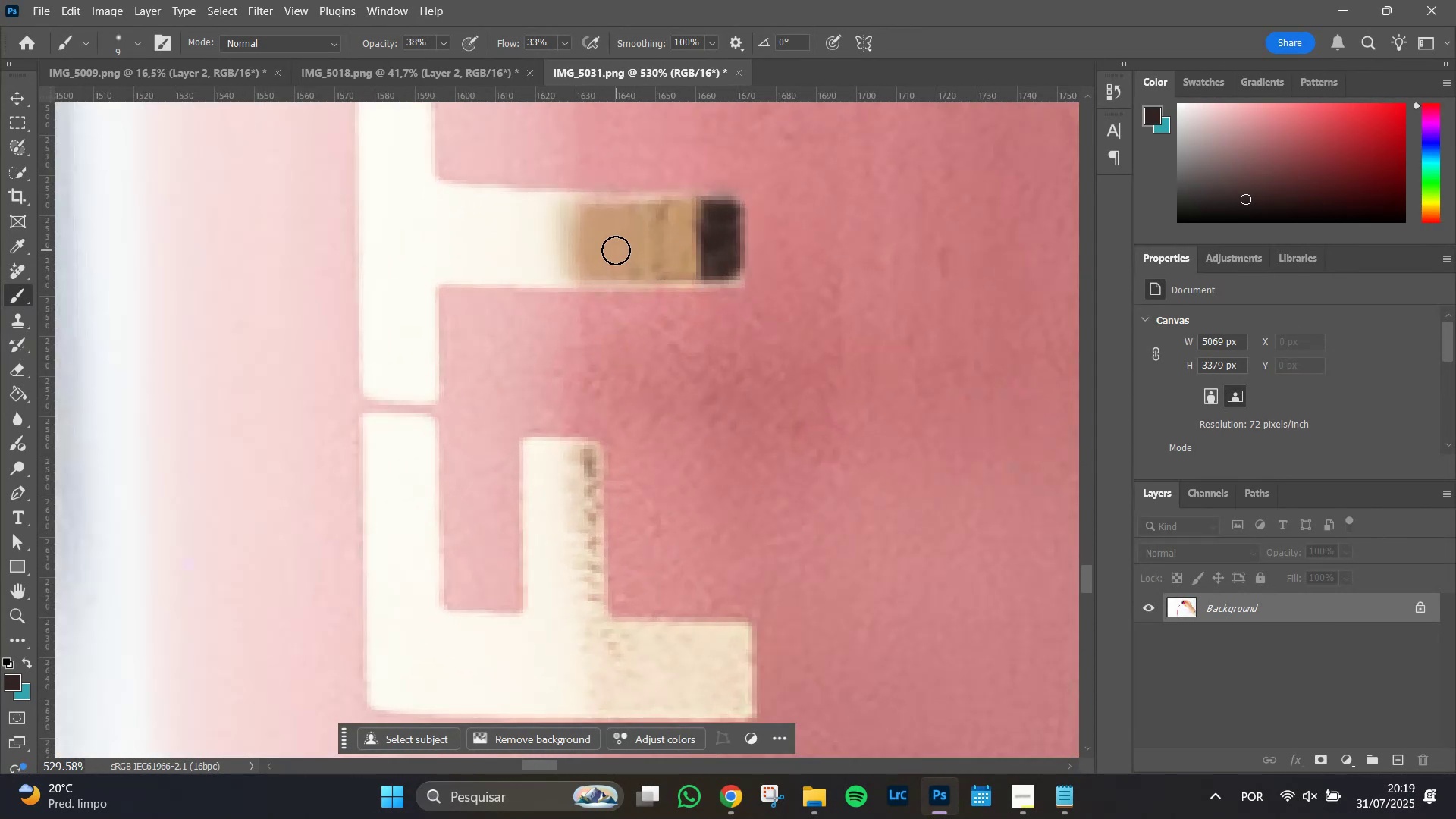 
key(I)
 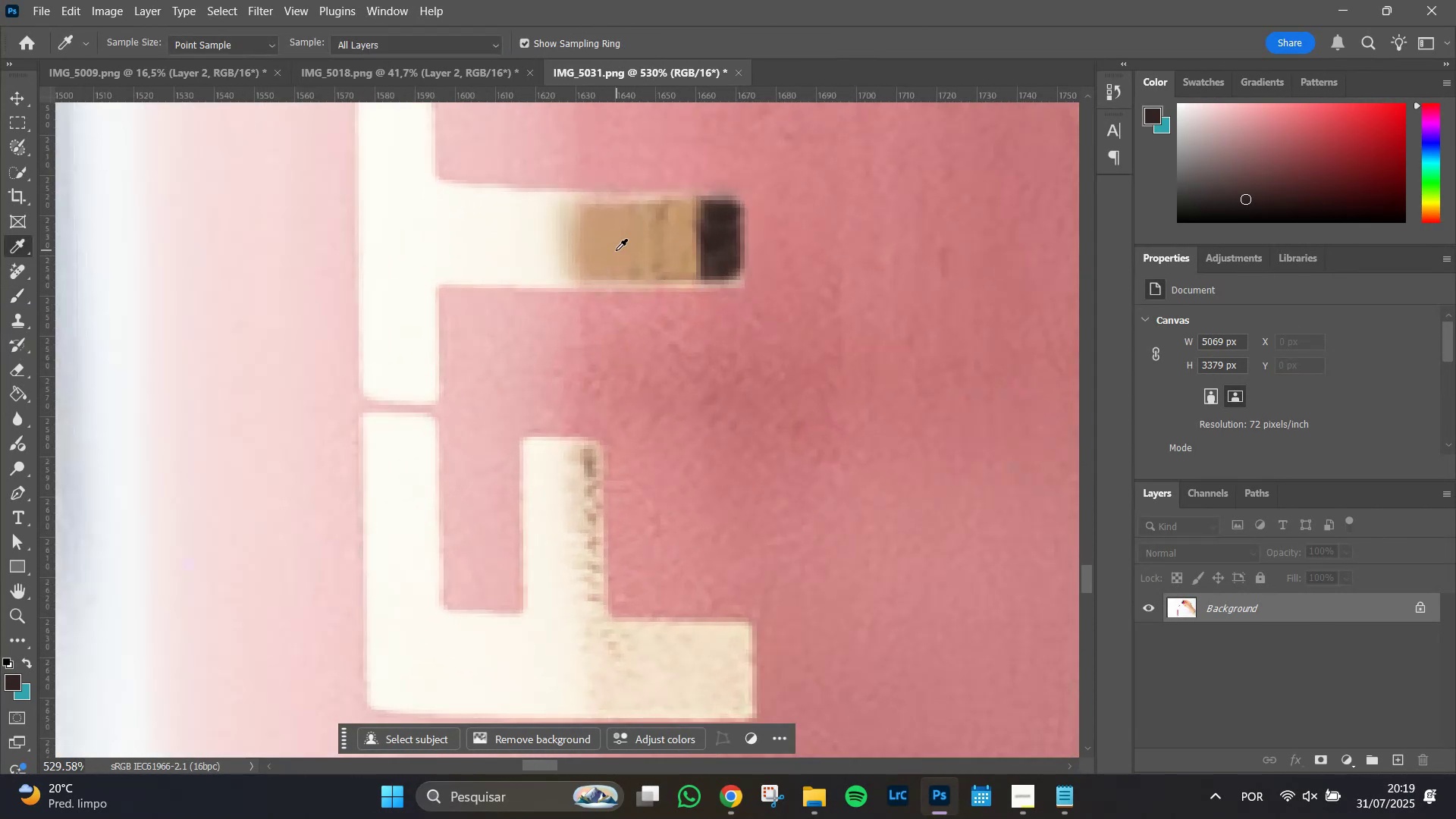 
left_click([616, 250])
 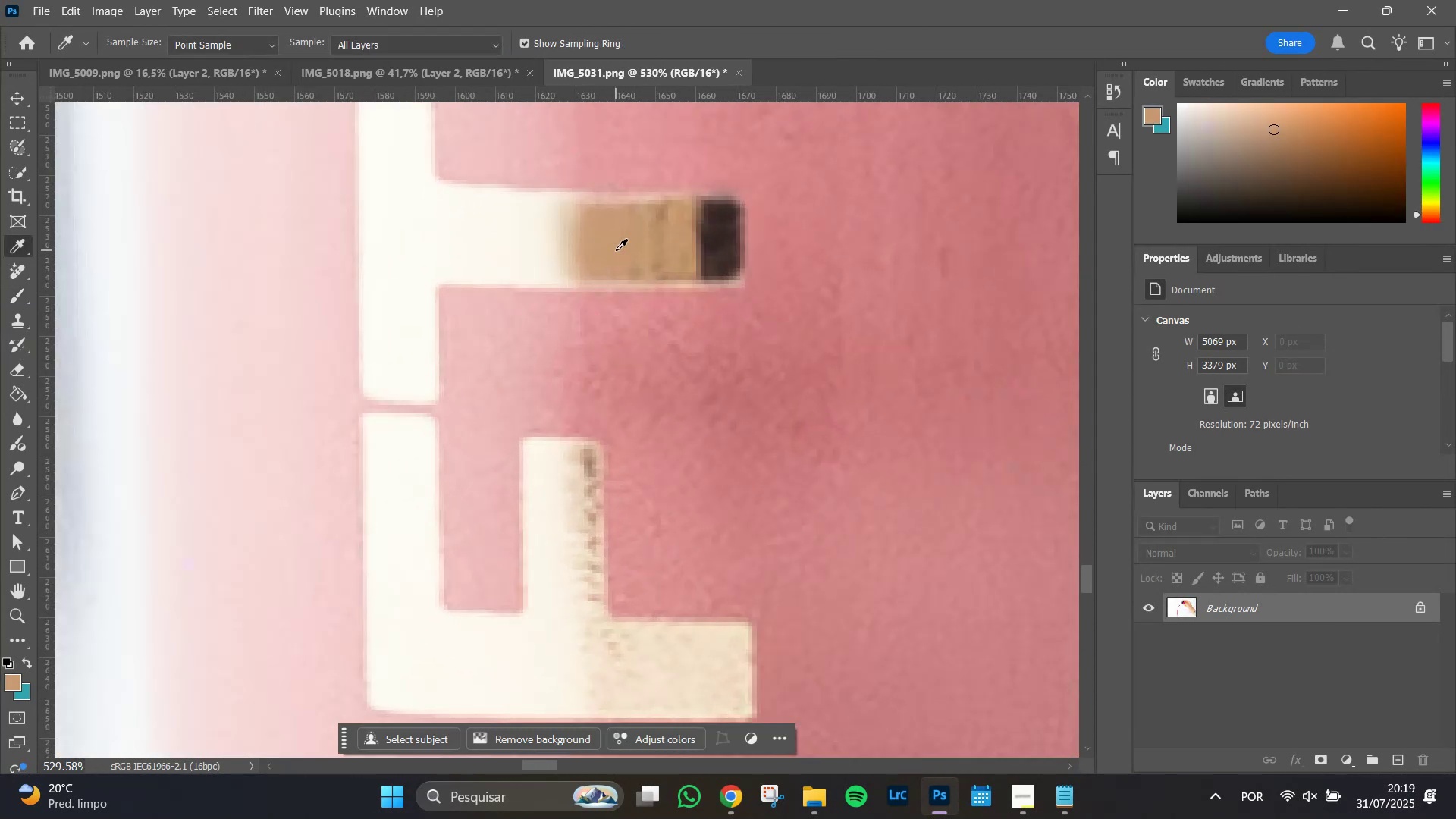 
key(B)
 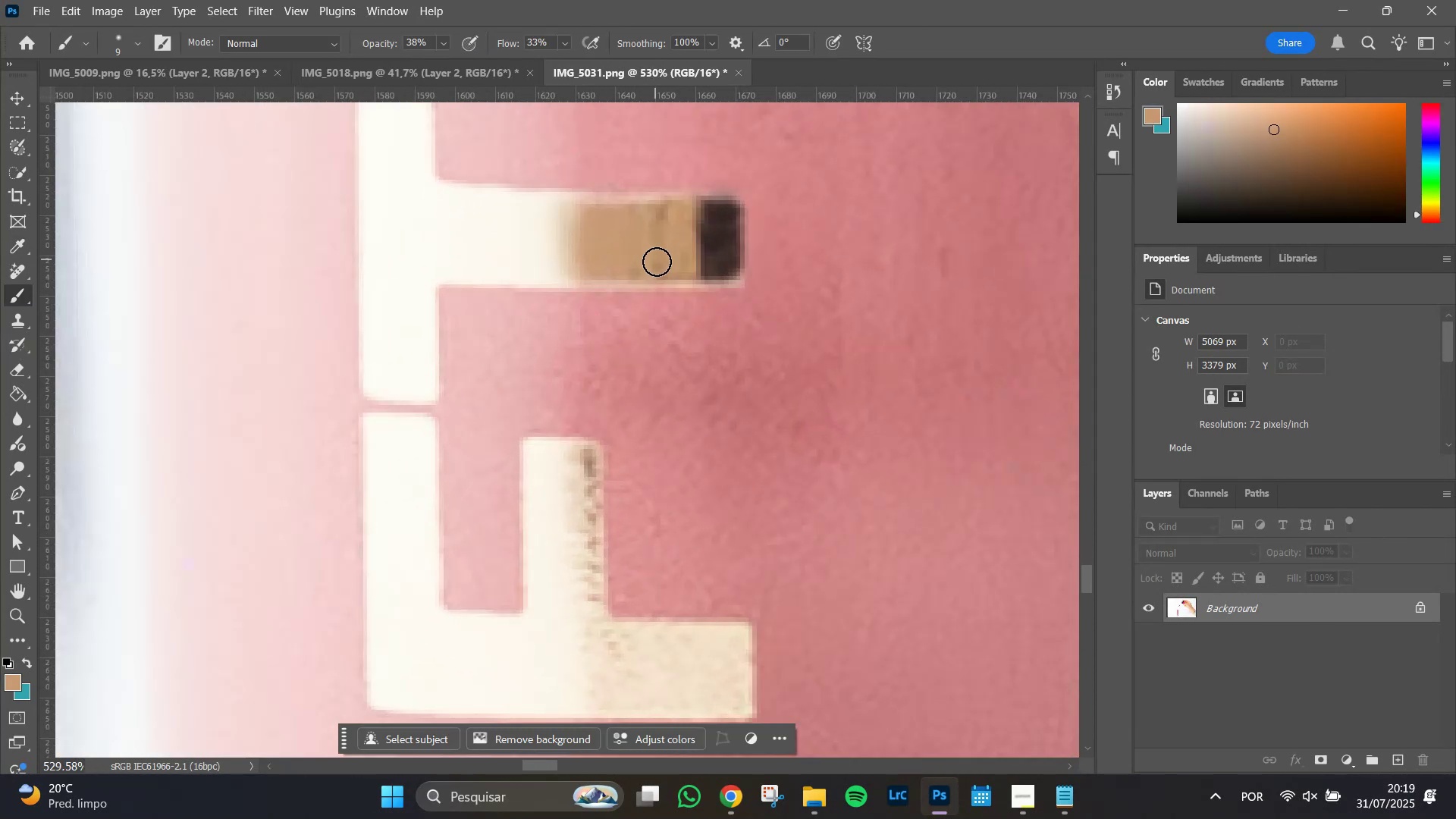 
left_click([657, 262])
 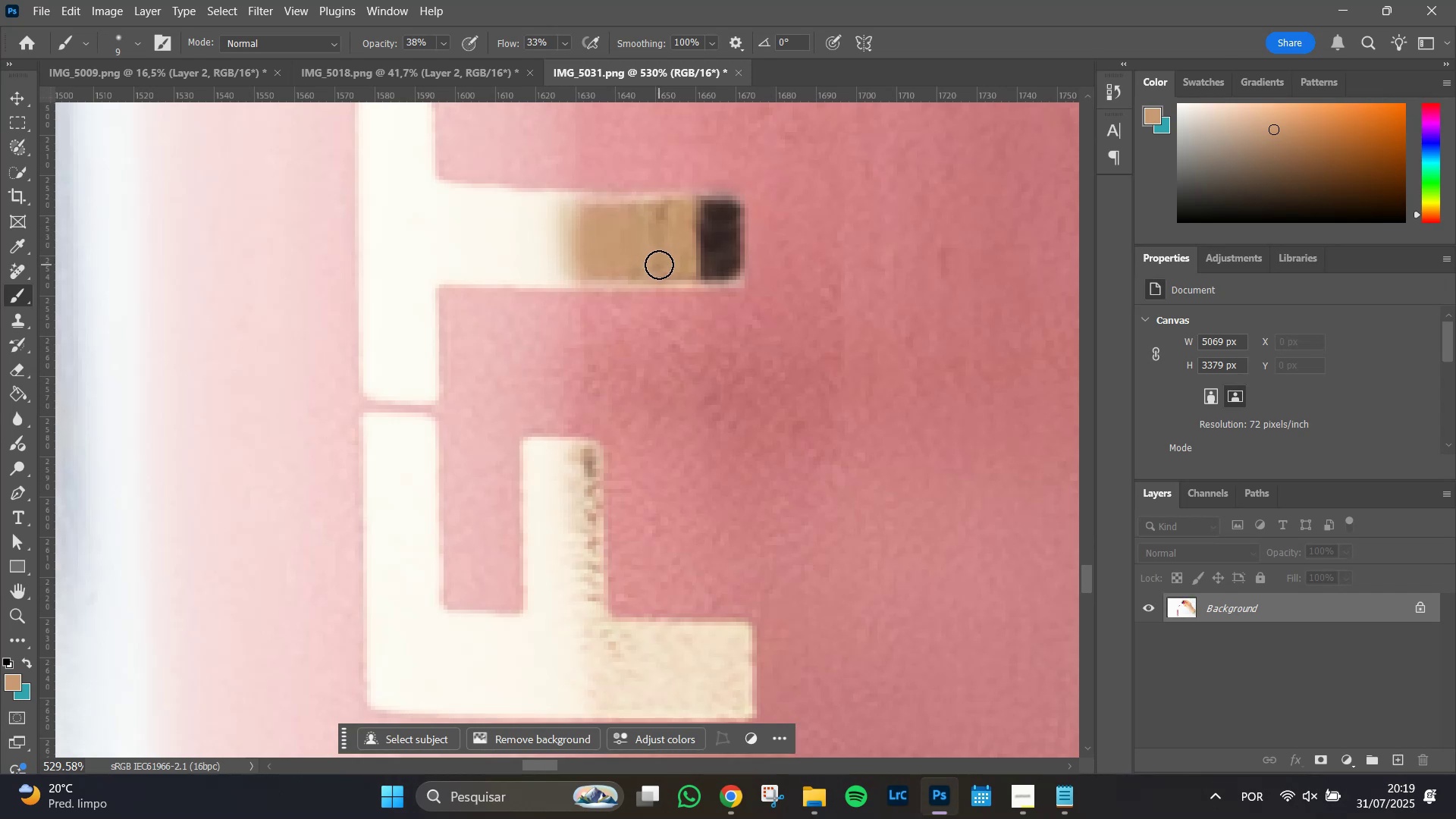 
double_click([659, 265])
 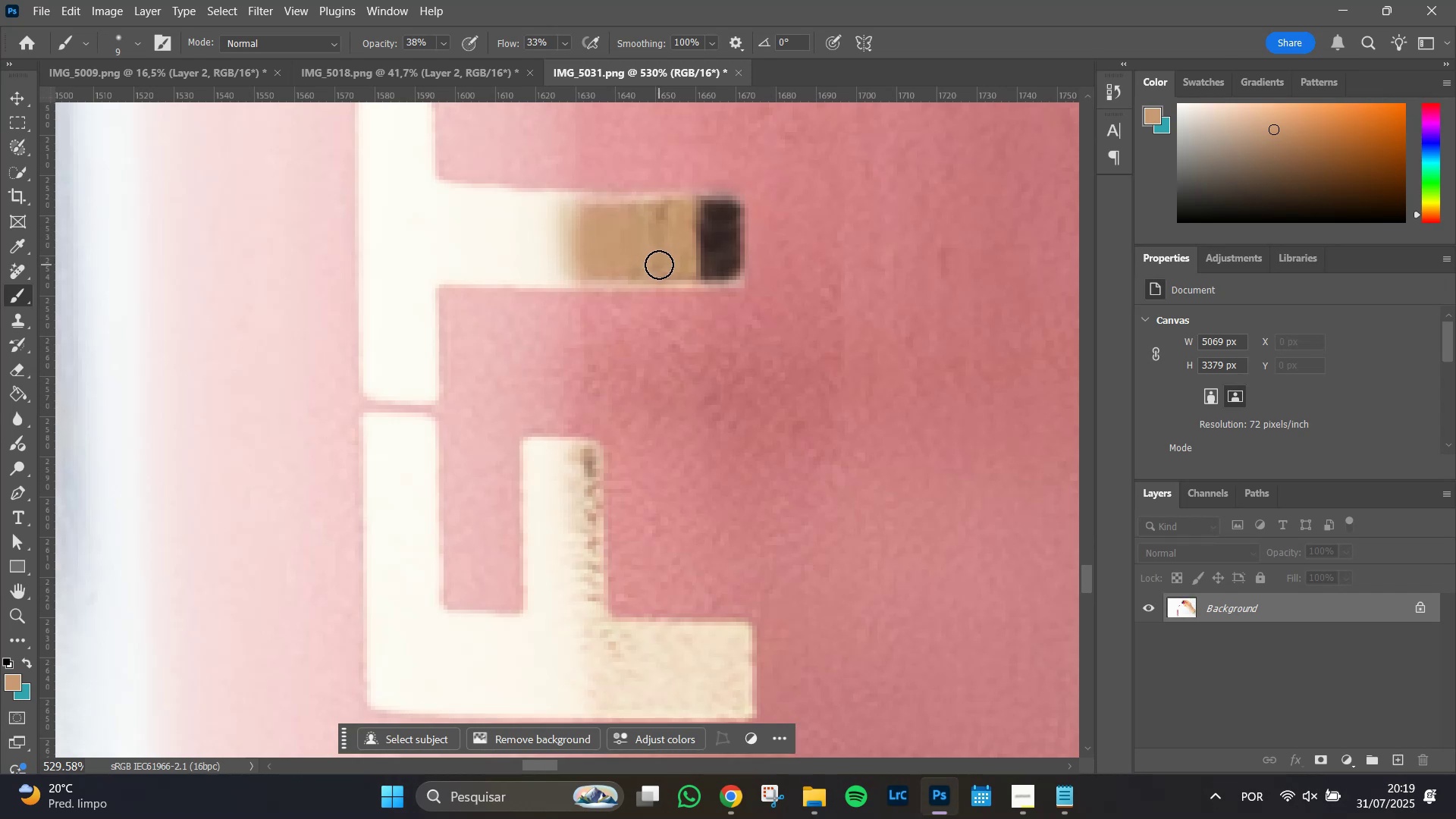 
triple_click([659, 265])
 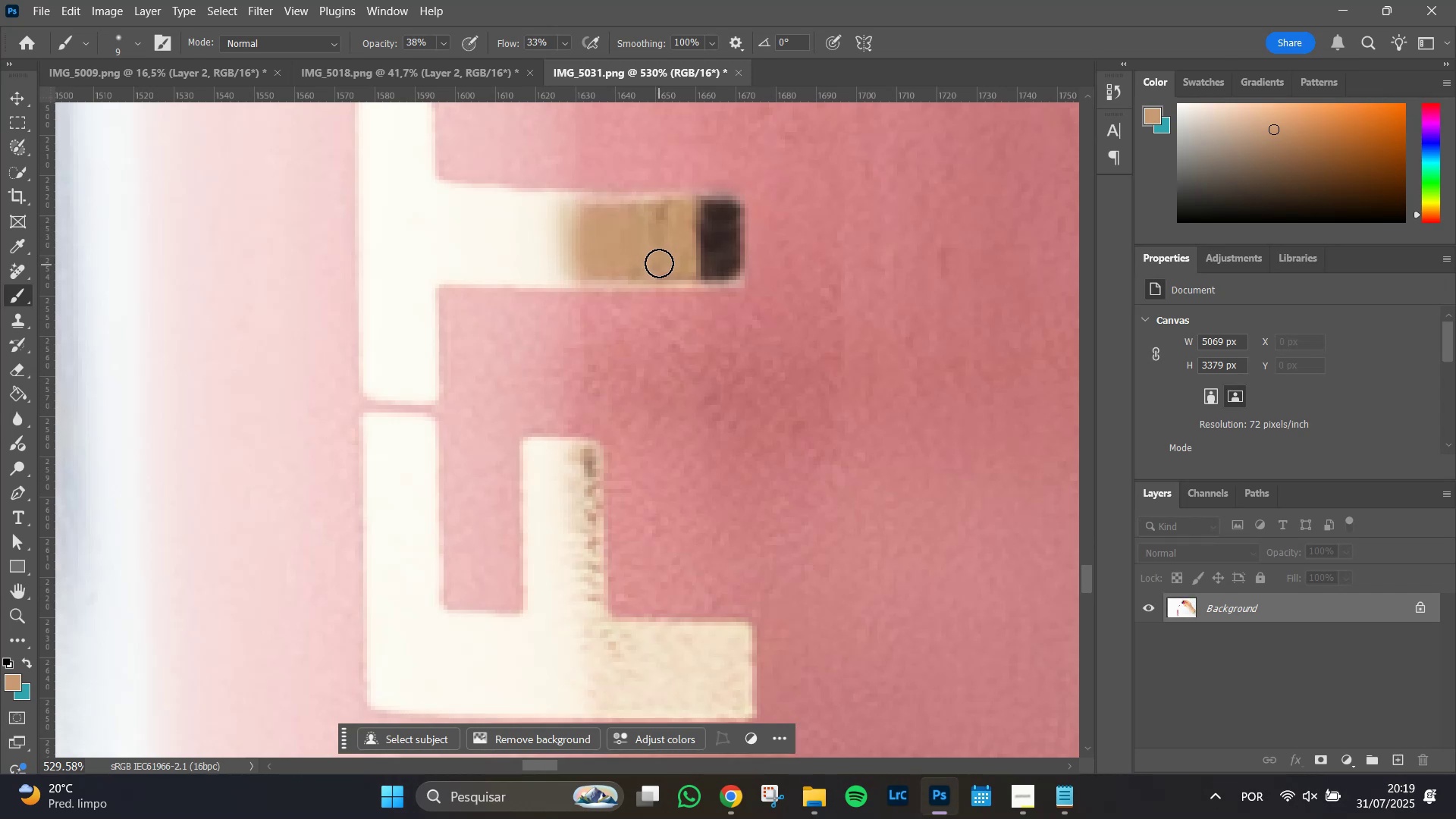 
hold_key(key=AltLeft, duration=1.24)
scroll: coordinate [654, 243], scroll_direction: up, amount: 1.0
 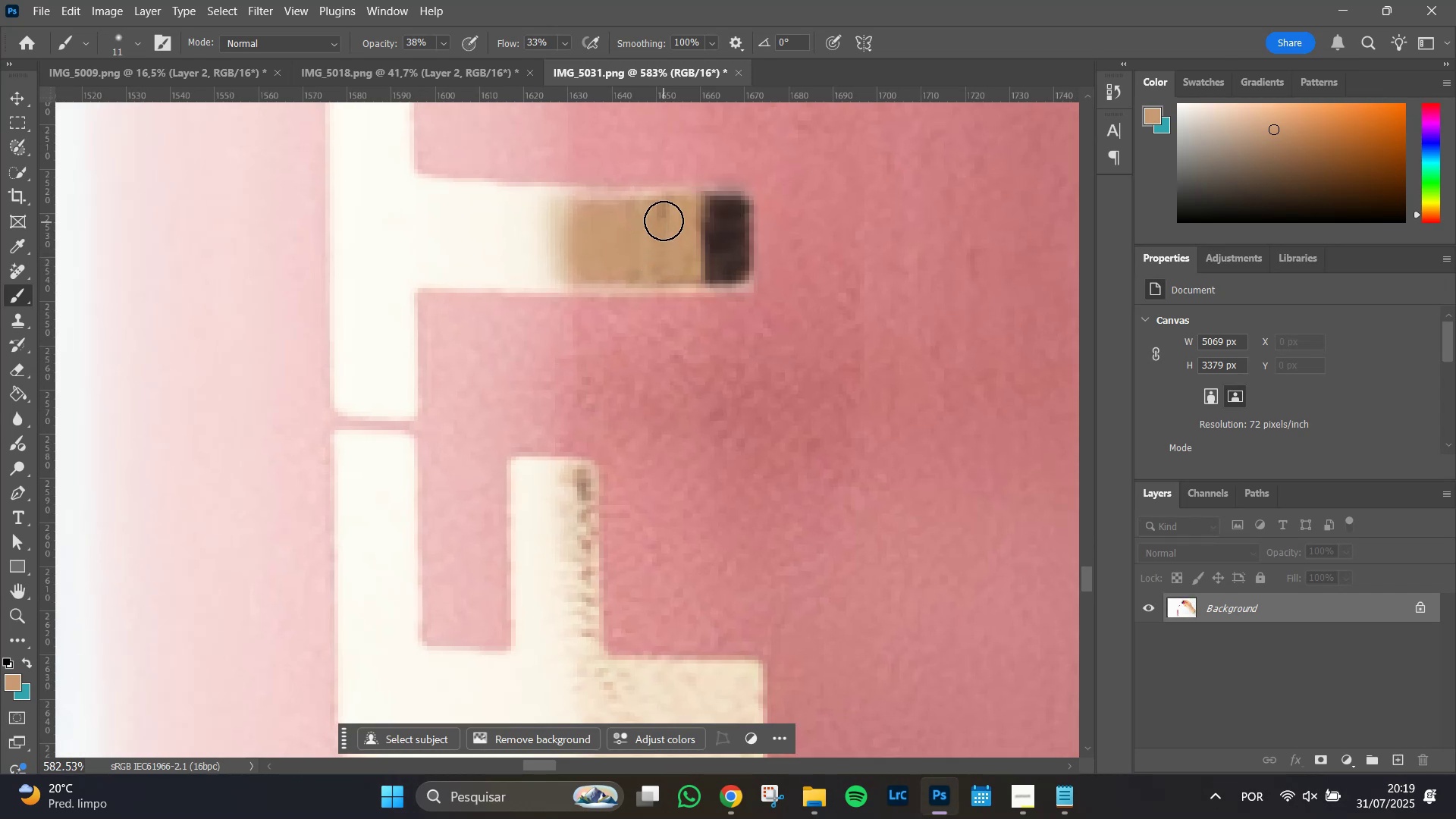 
double_click([664, 219])
 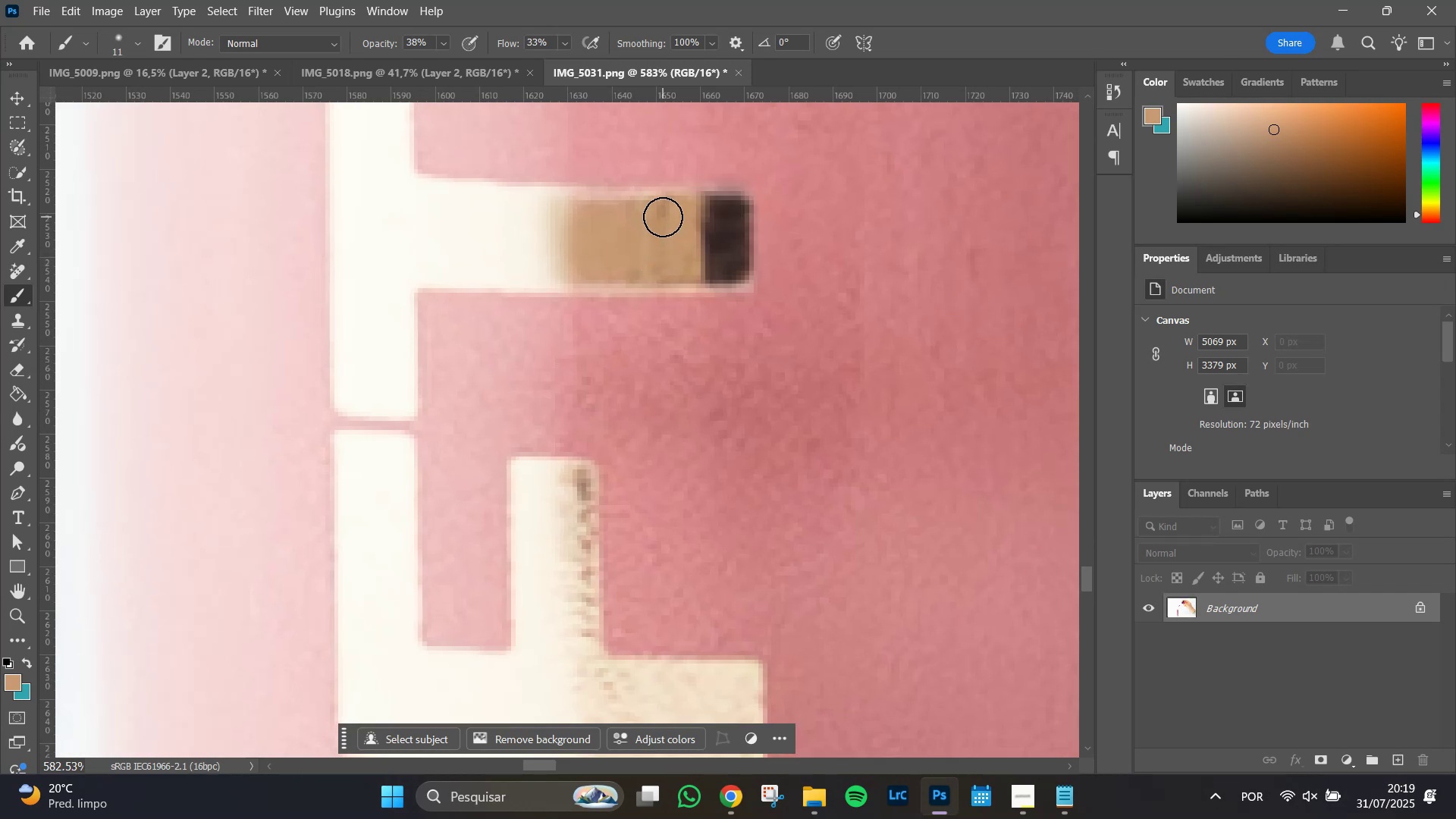 
triple_click([663, 217])
 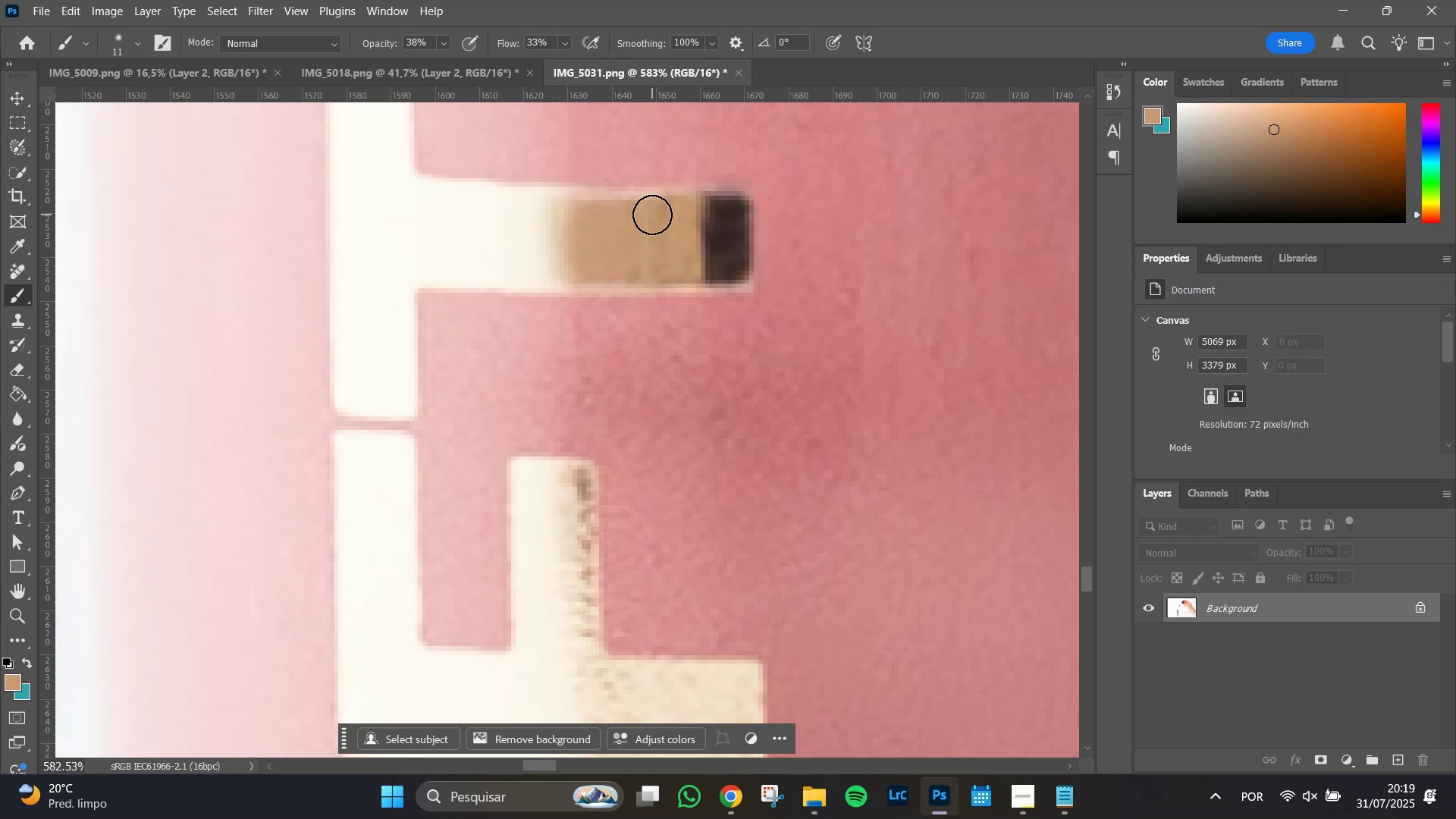 
double_click([673, 213])
 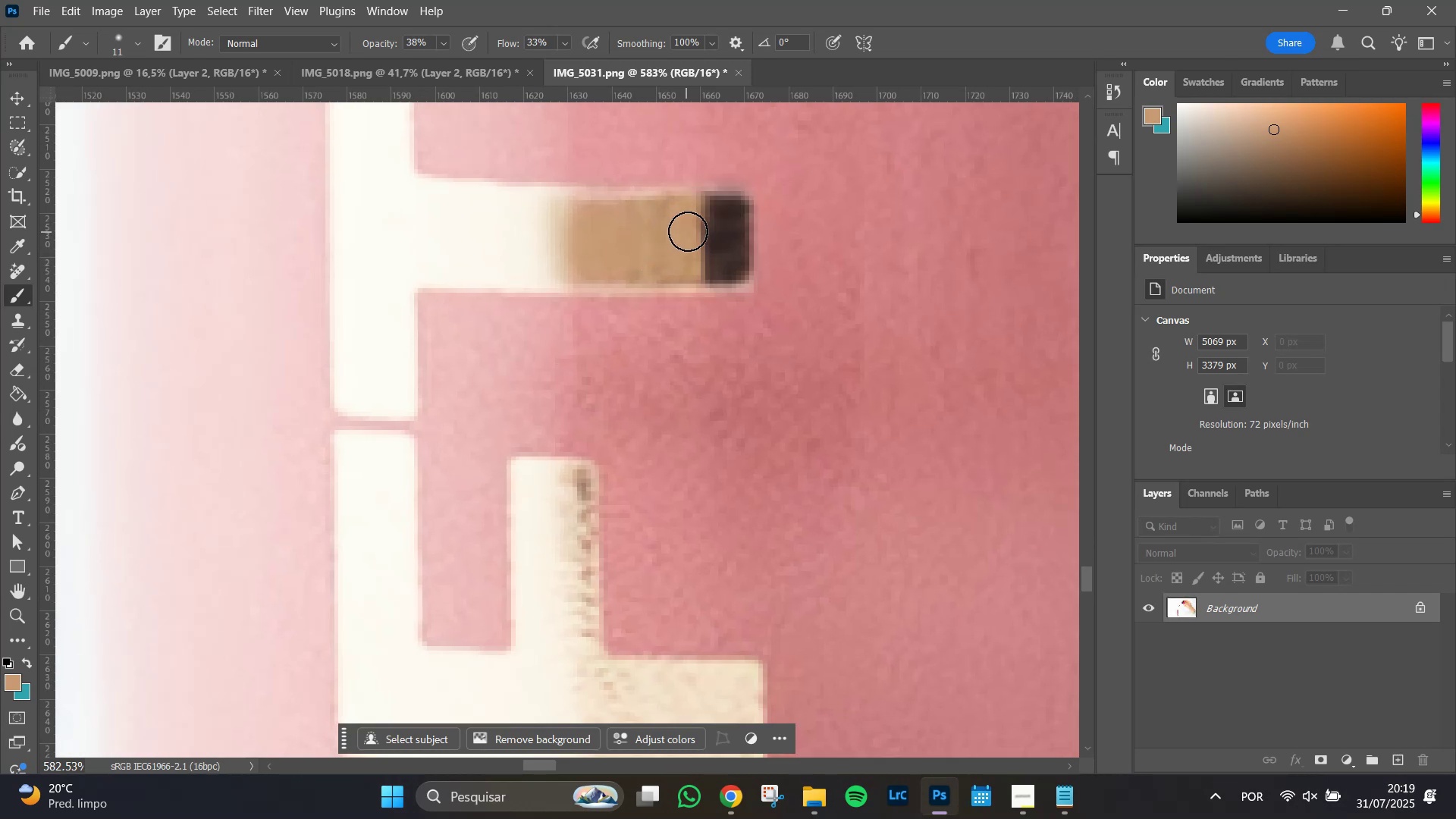 
left_click([689, 231])
 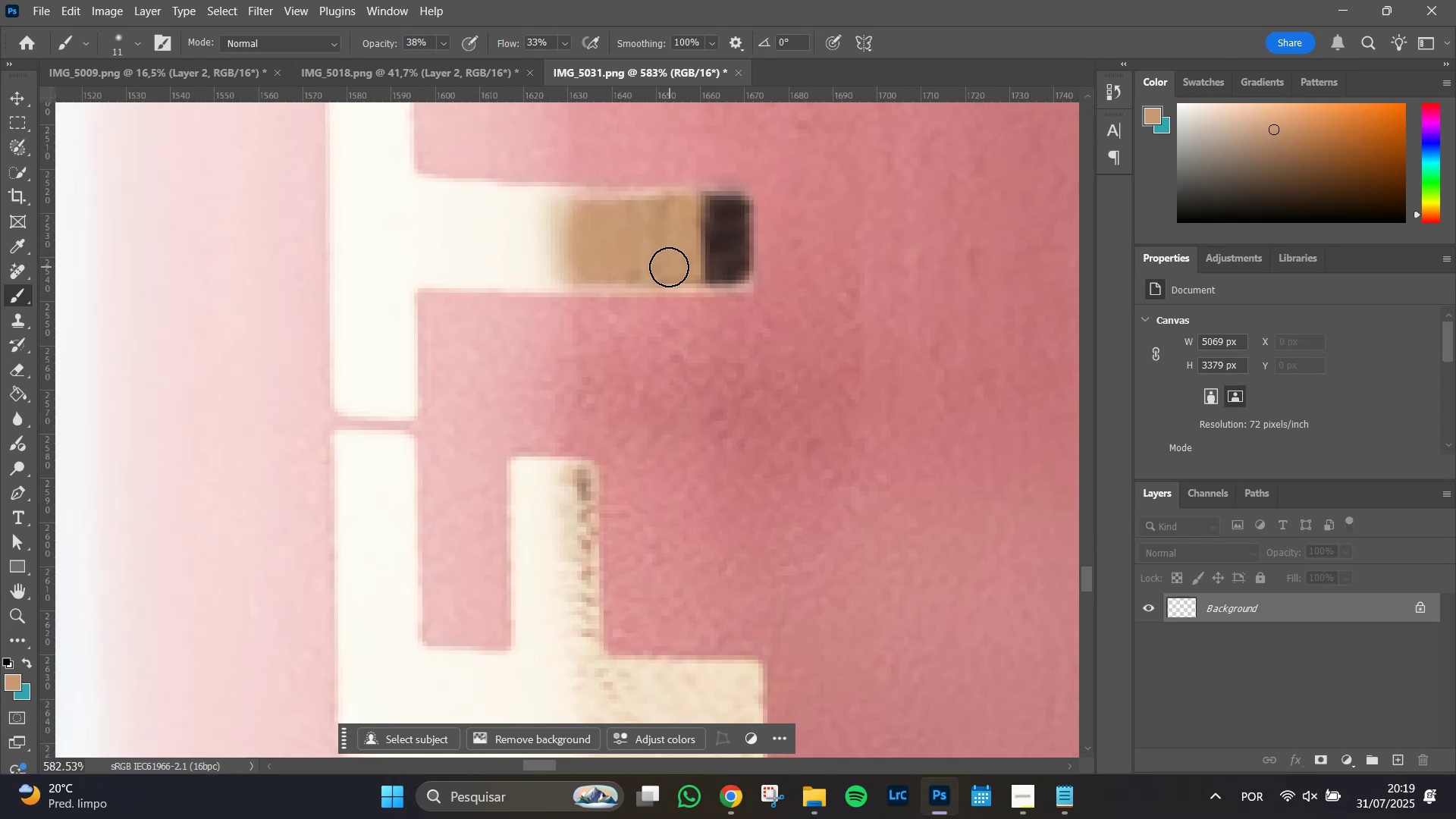 
double_click([663, 264])
 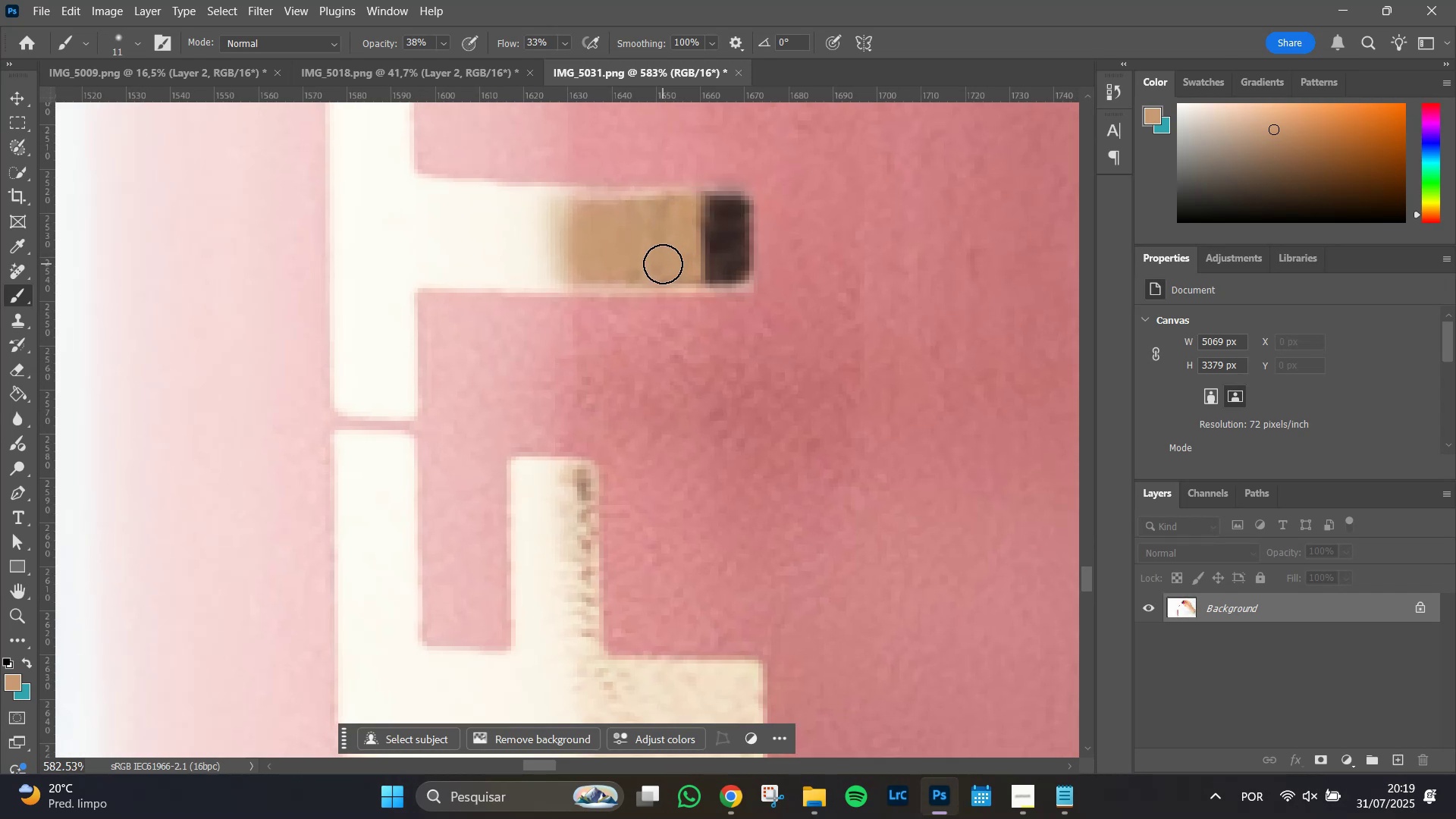 
triple_click([663, 264])
 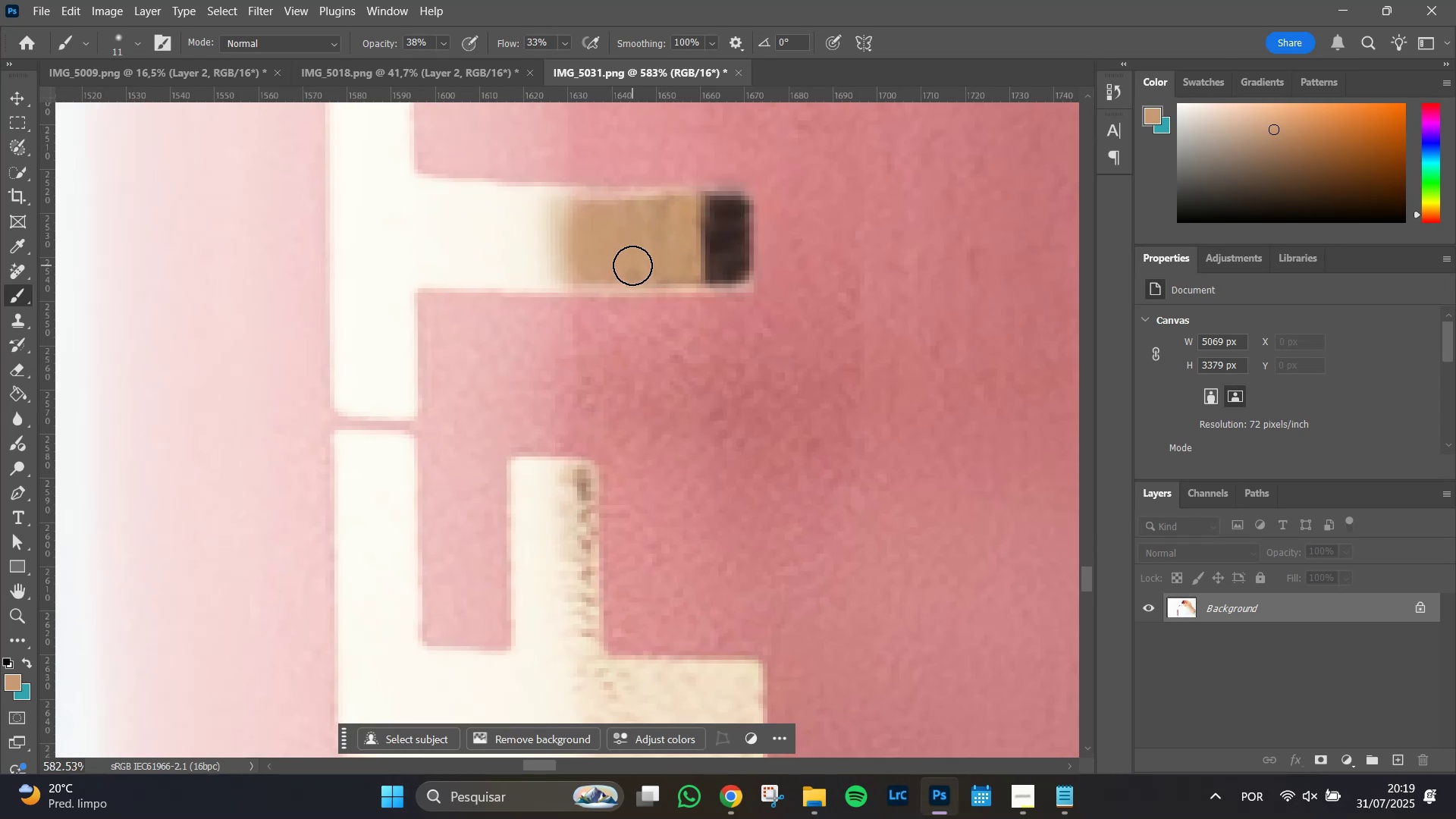 
double_click([632, 265])
 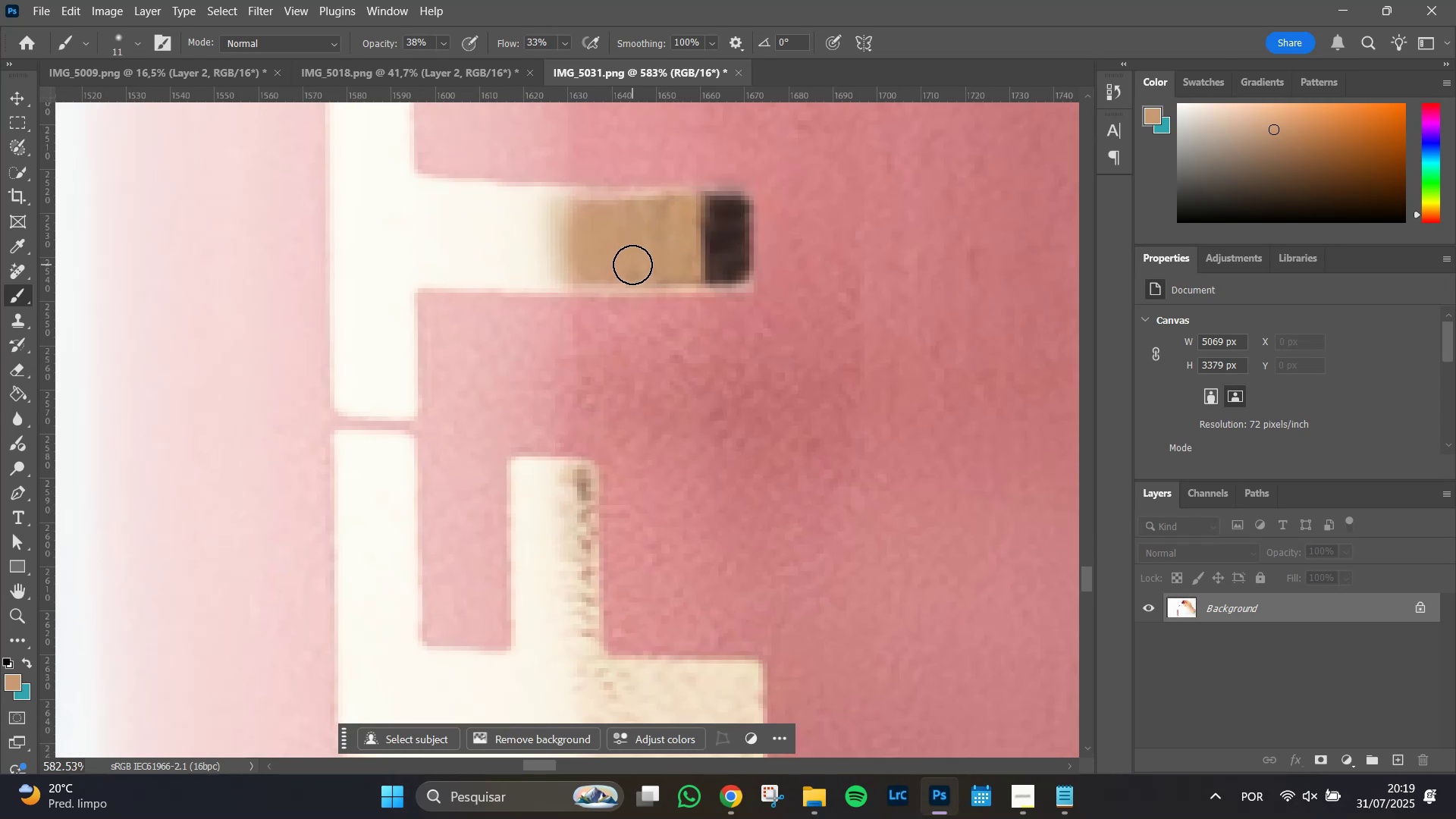 
triple_click([632, 265])
 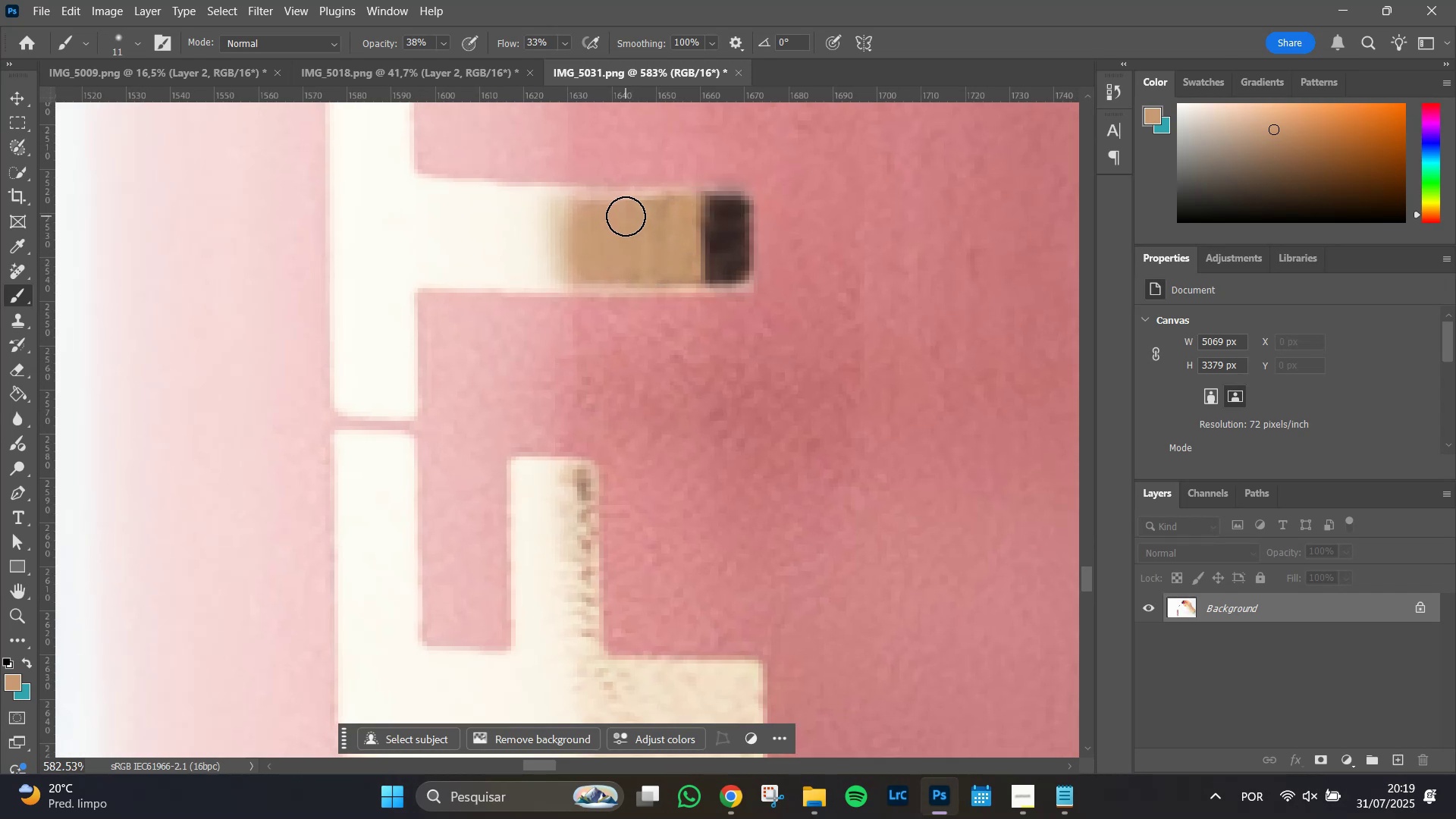 
double_click([626, 216])
 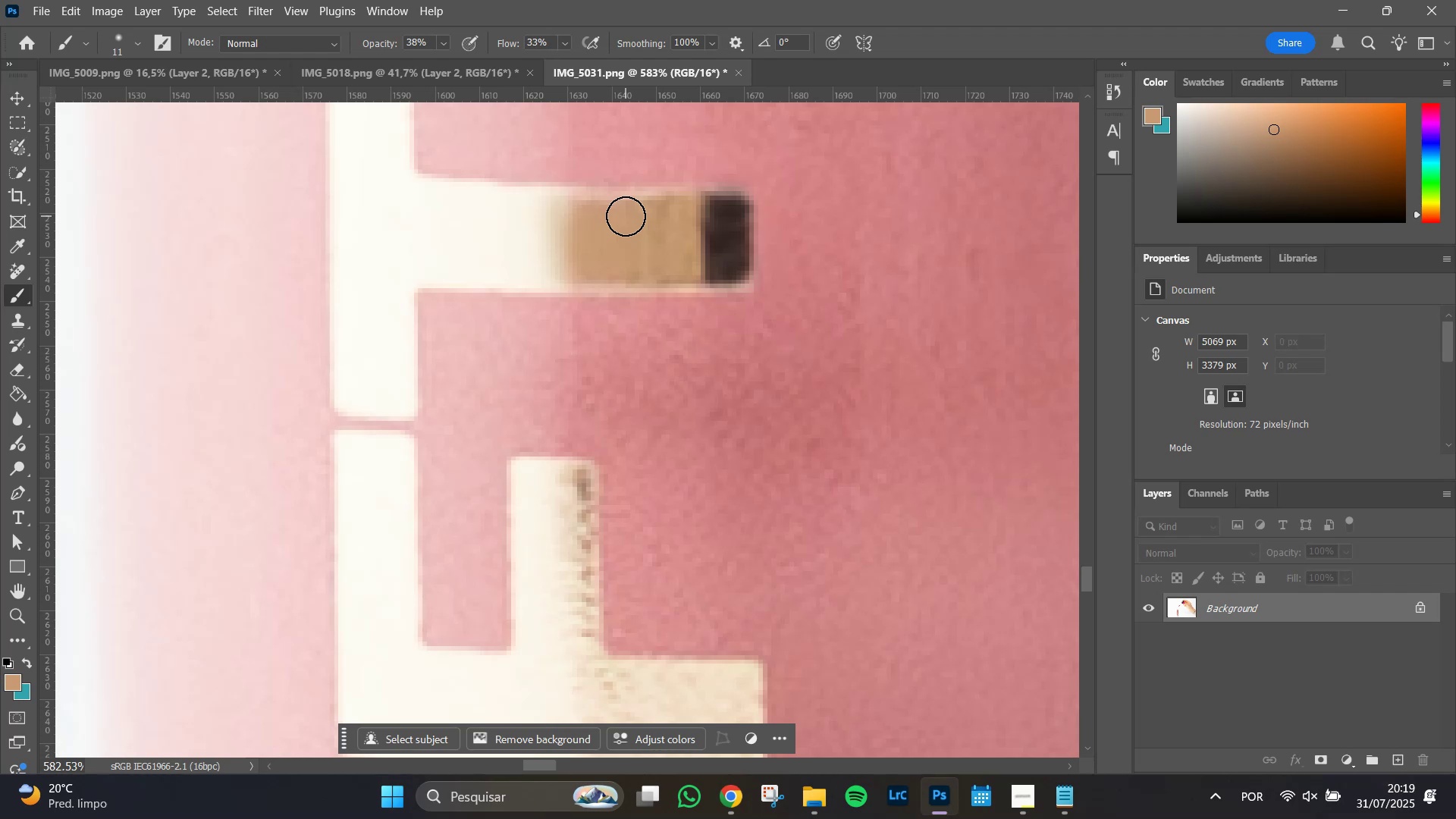 
triple_click([626, 216])
 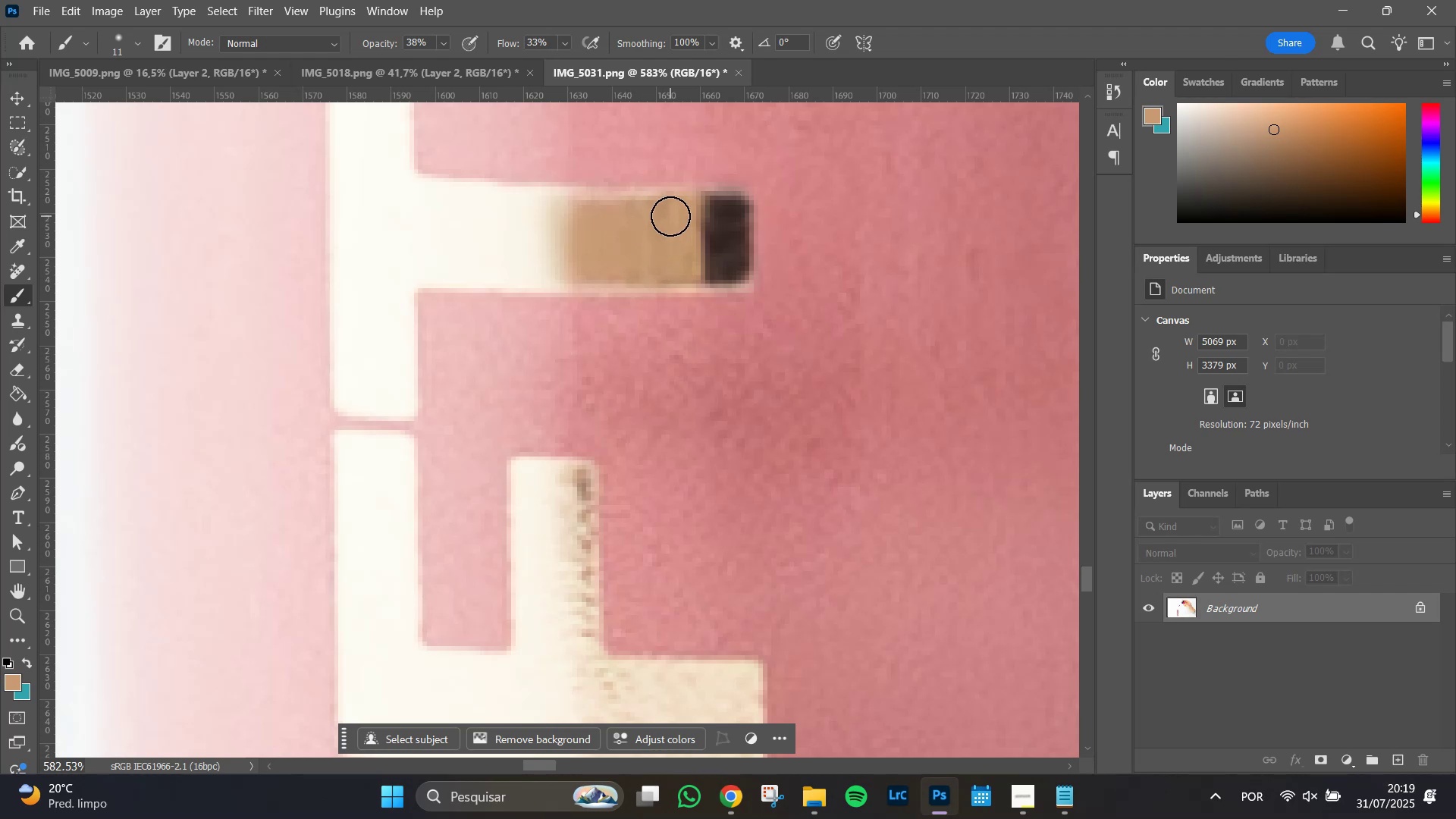 
double_click([669, 217])
 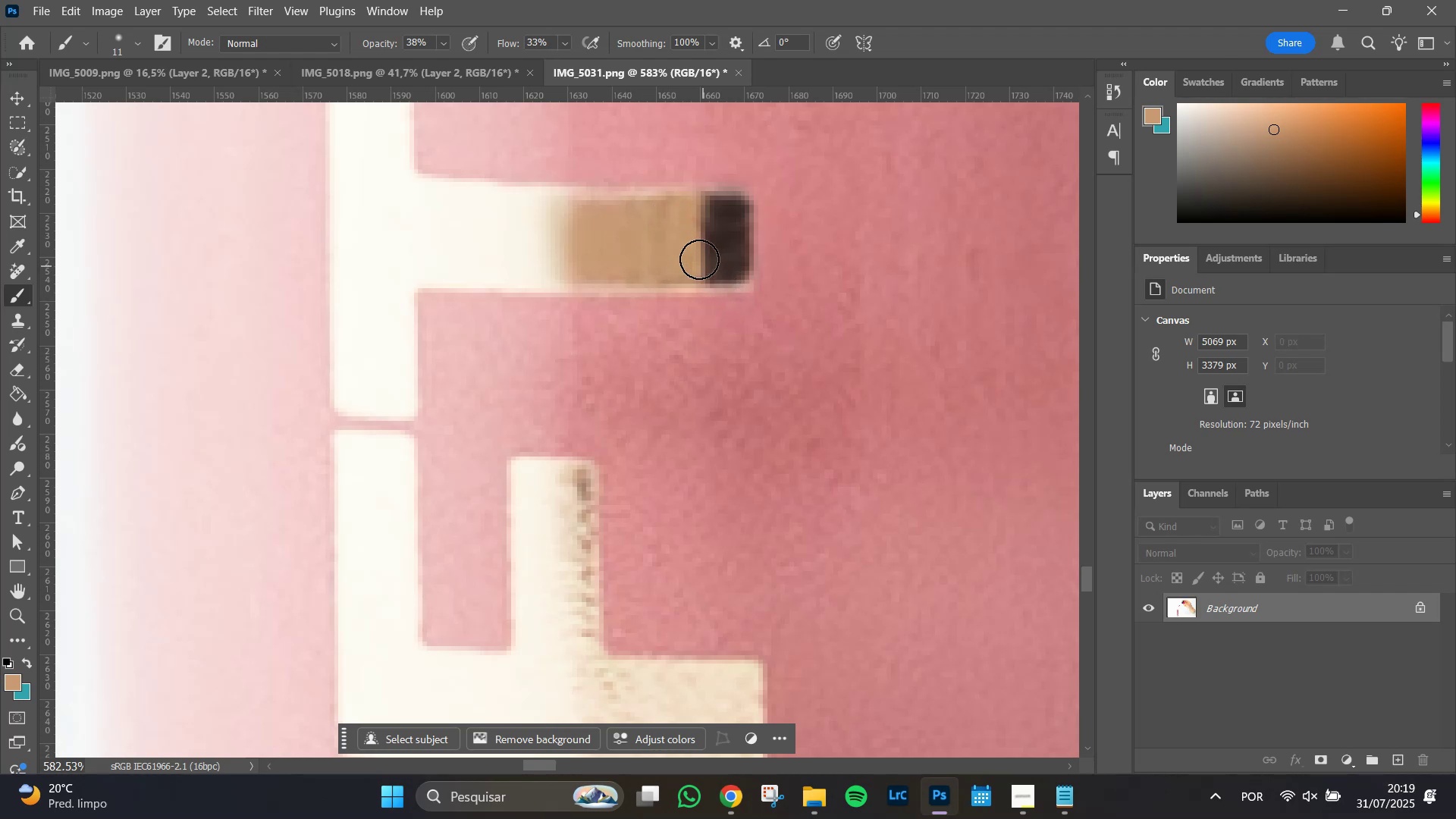 
hold_key(key=AltLeft, duration=1.33)
scroll: coordinate [755, 295], scroll_direction: down, amount: 20.0
 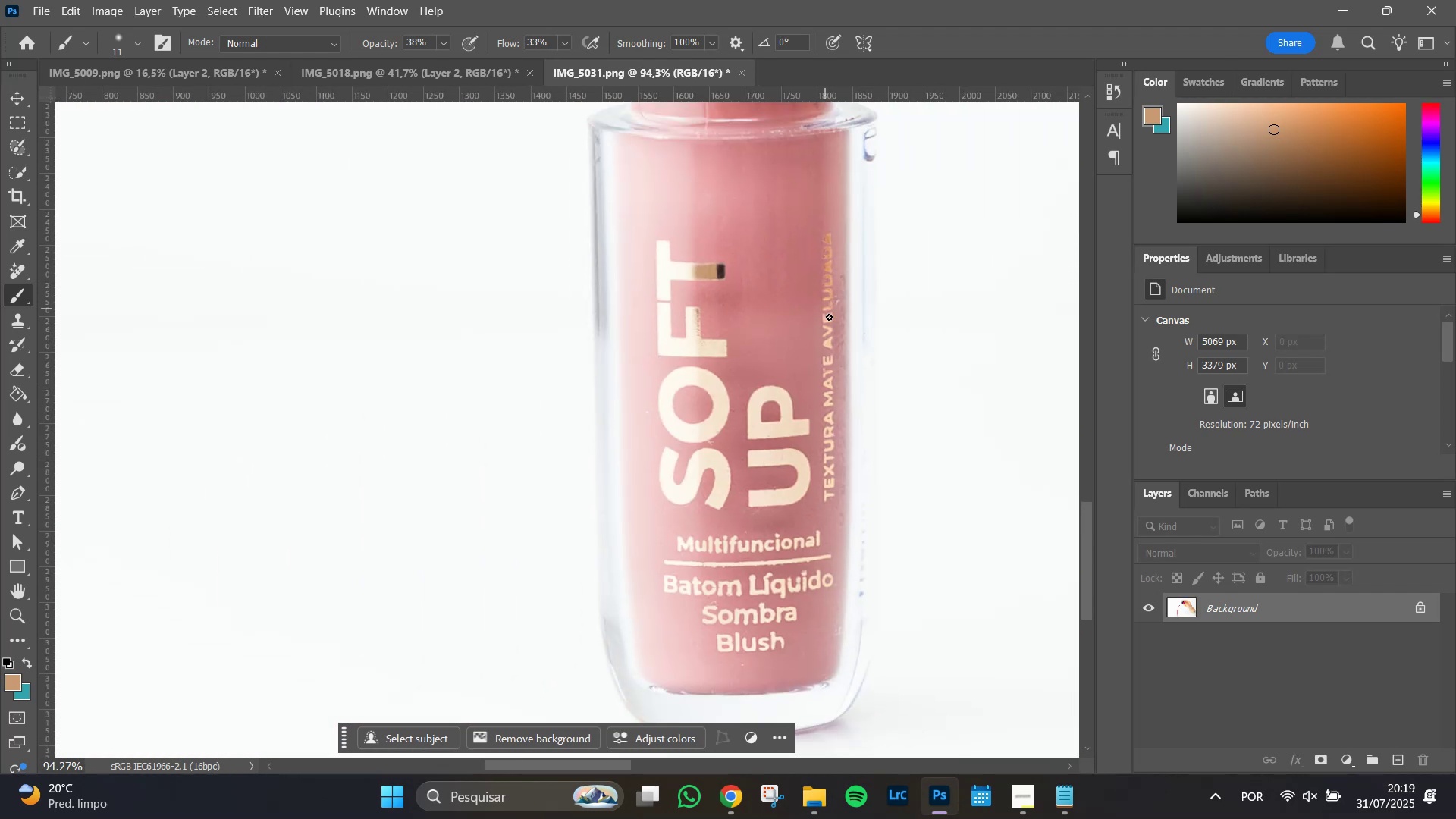 
hold_key(key=AltLeft, duration=0.51)
scroll: coordinate [822, 319], scroll_direction: down, amount: 5.0
 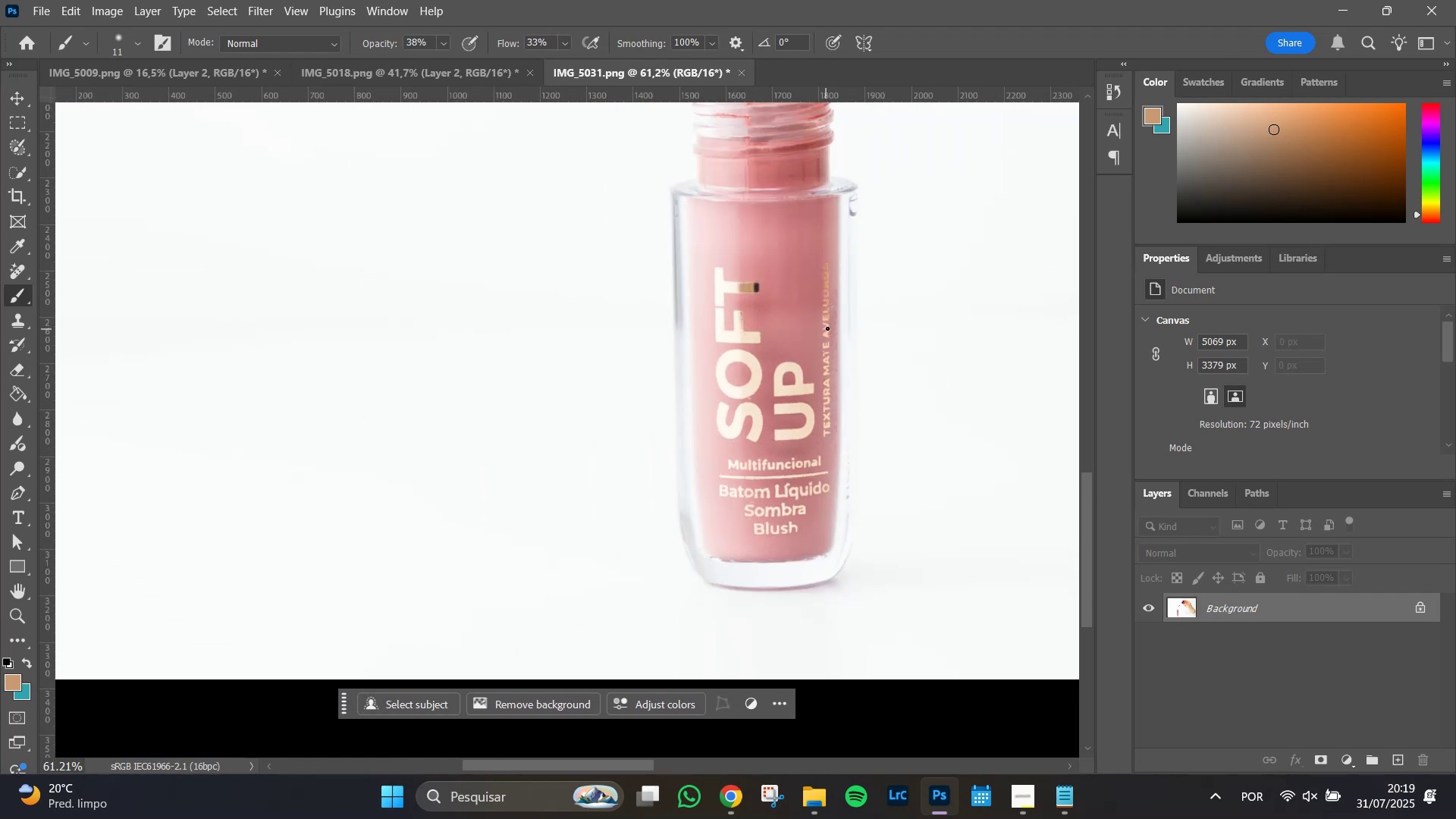 
hold_key(key=Space, duration=1.34)
 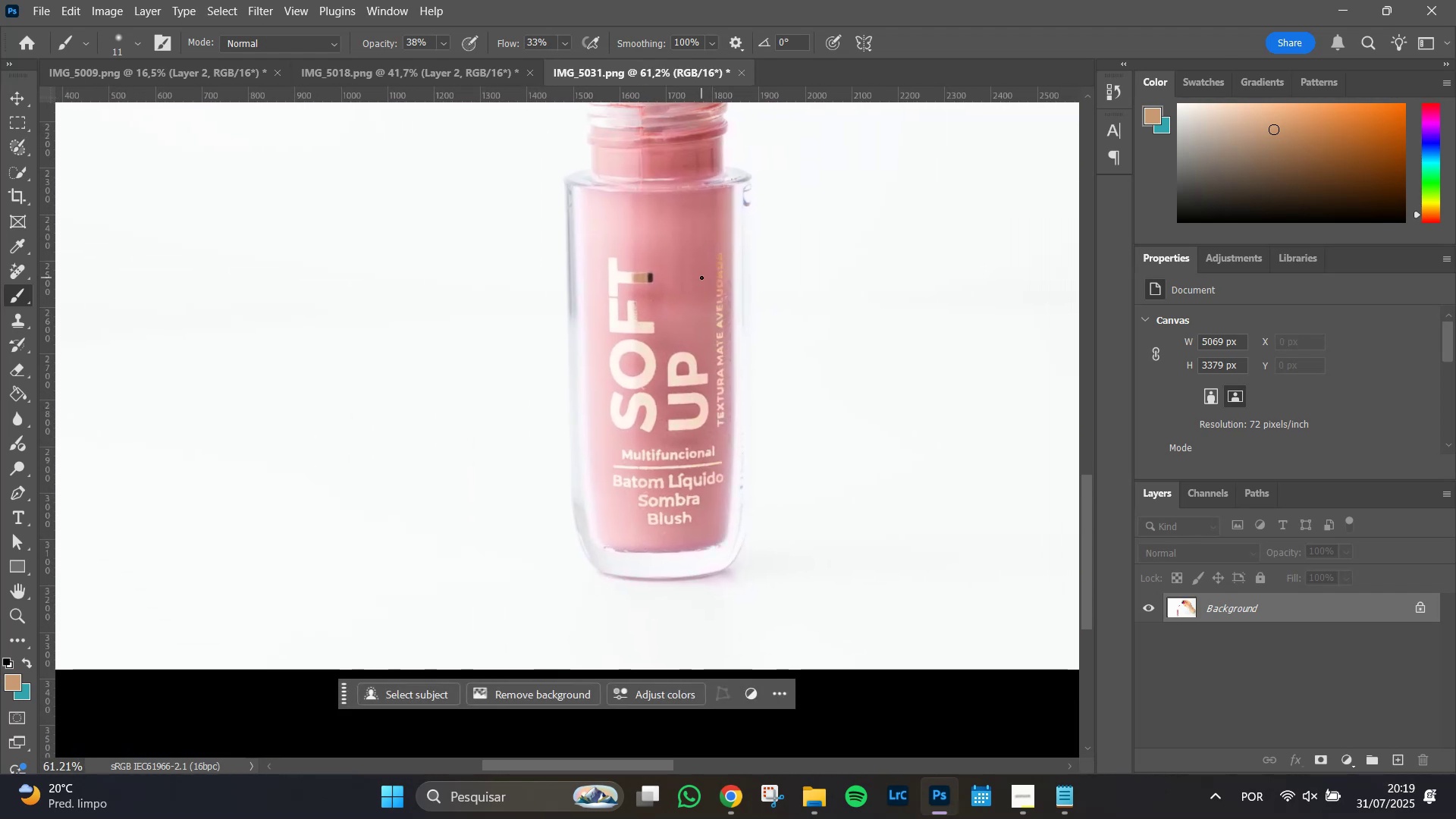 
left_click_drag(start_coordinate=[822, 323], to_coordinate=[716, 313])
 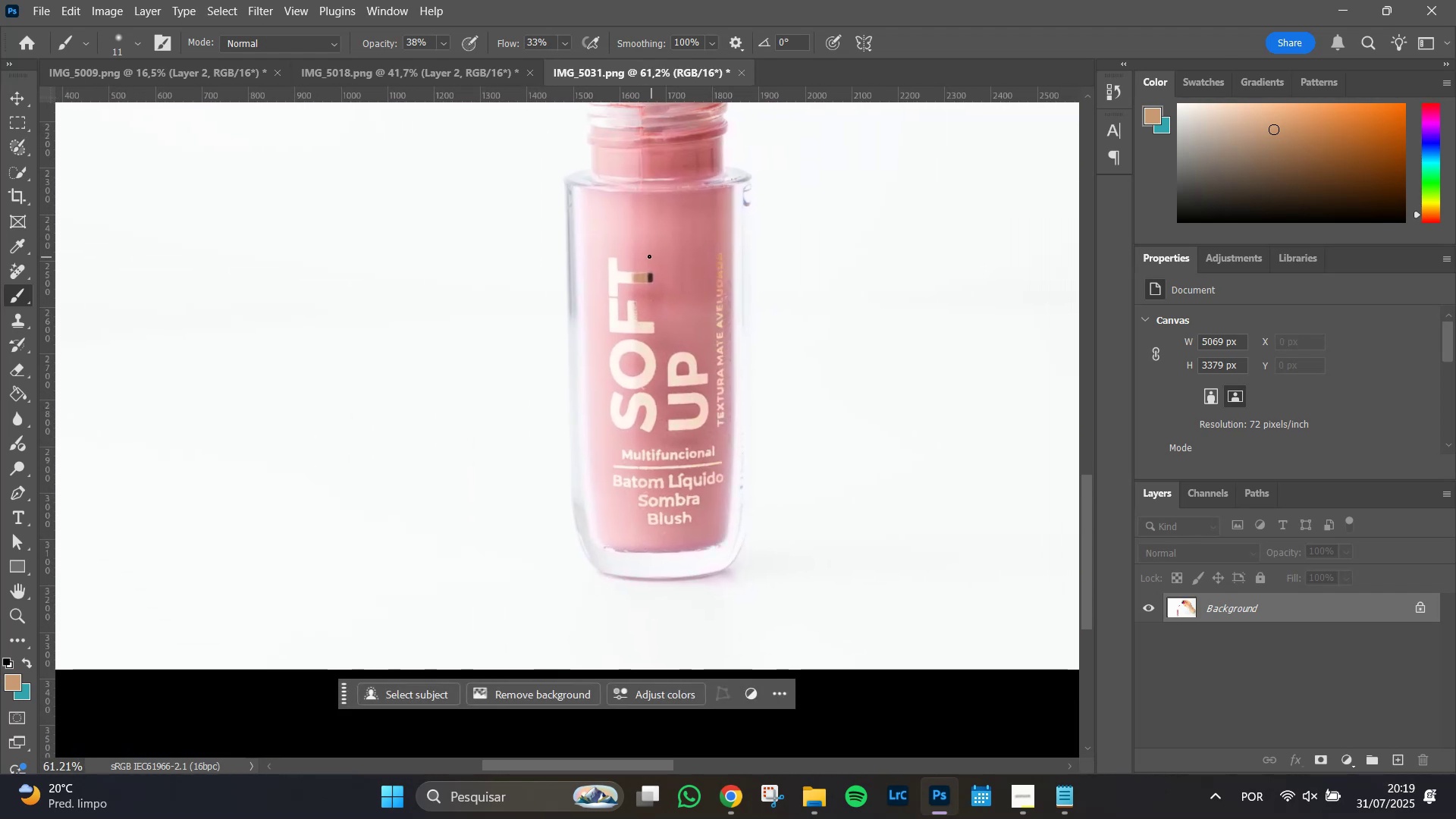 
hold_key(key=AltLeft, duration=1.08)
scroll: coordinate [645, 248], scroll_direction: up, amount: 17.0
 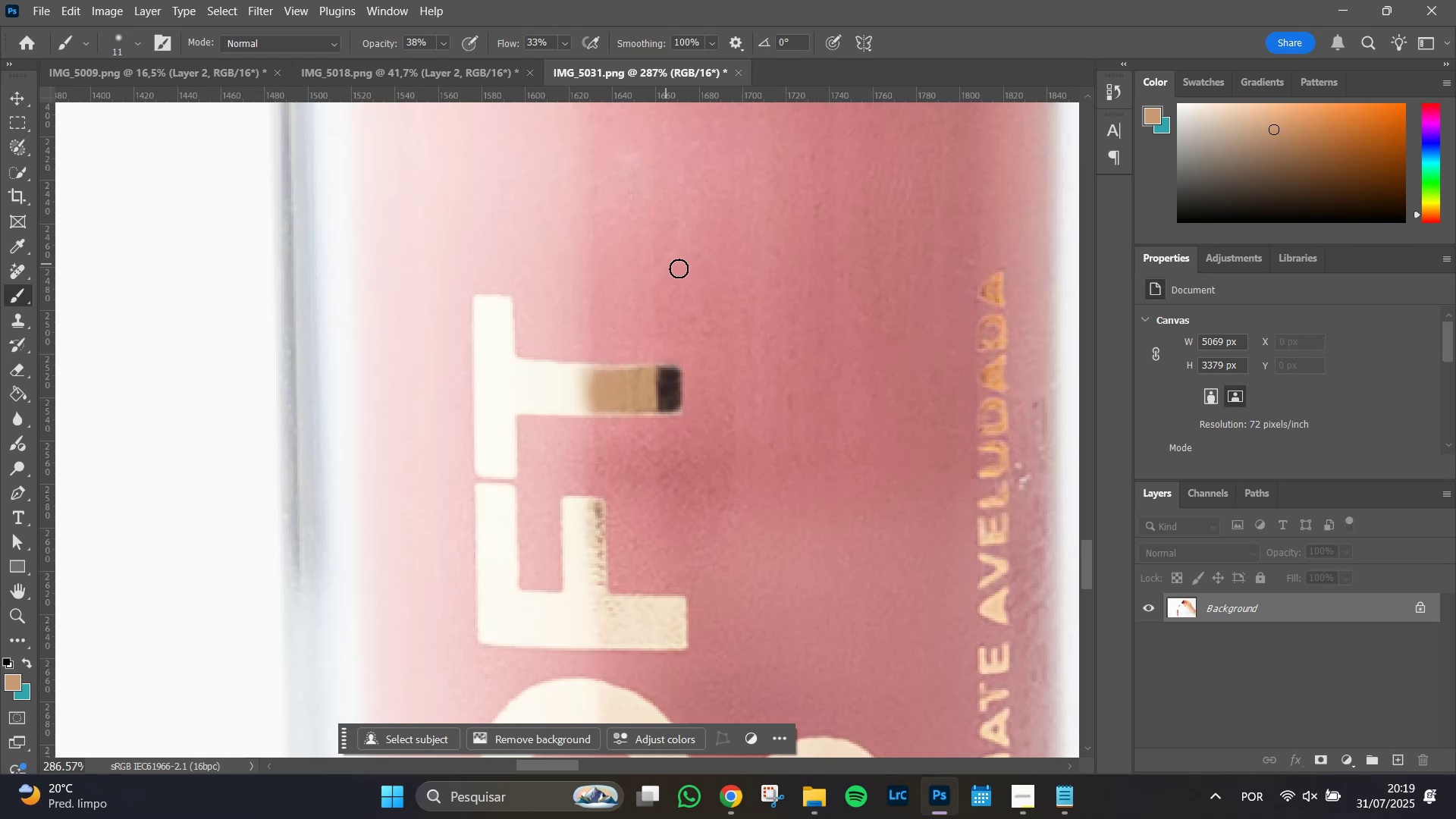 
hold_key(key=Space, duration=1.51)
 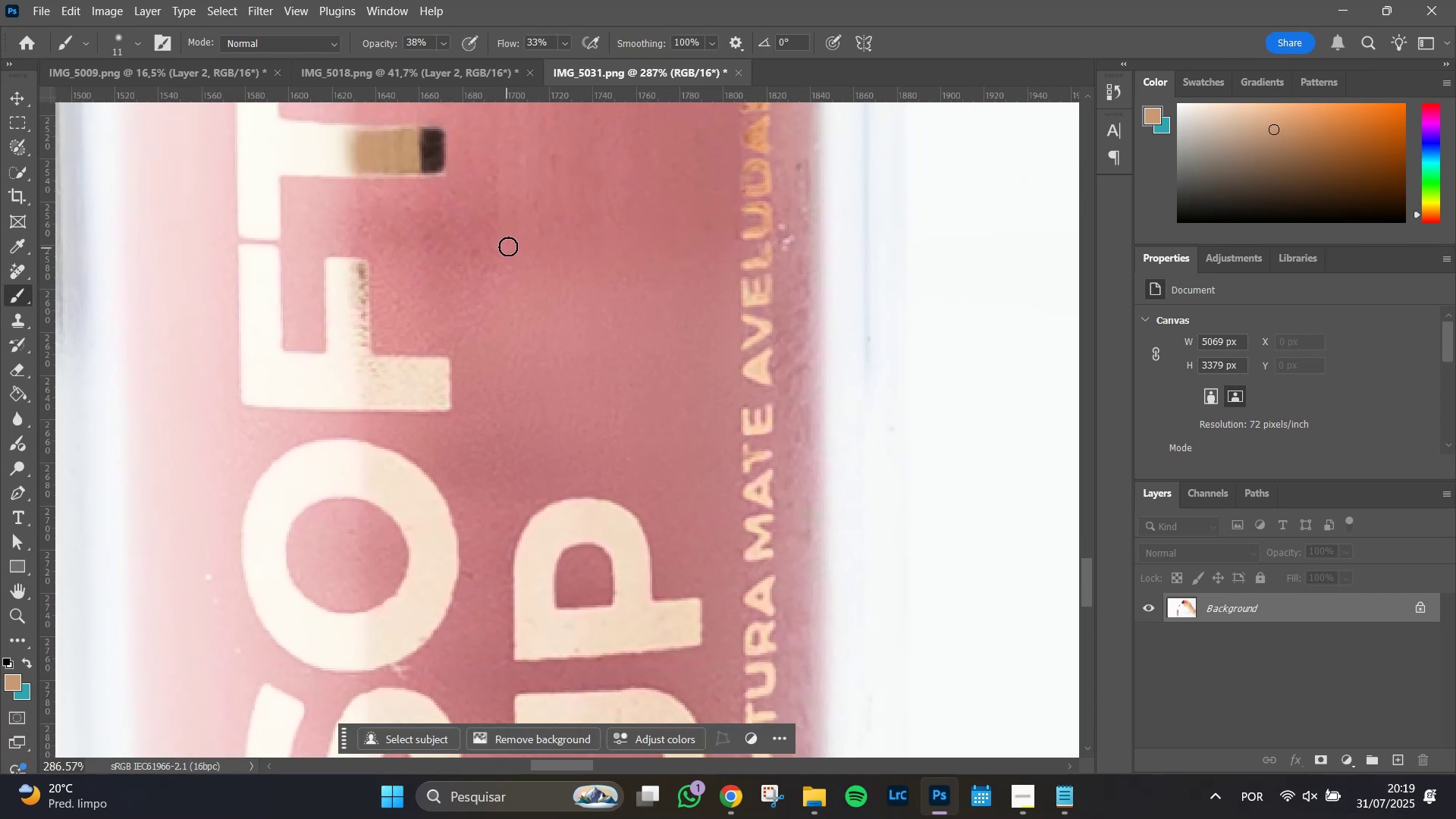 
left_click_drag(start_coordinate=[719, 477], to_coordinate=[482, 238])
 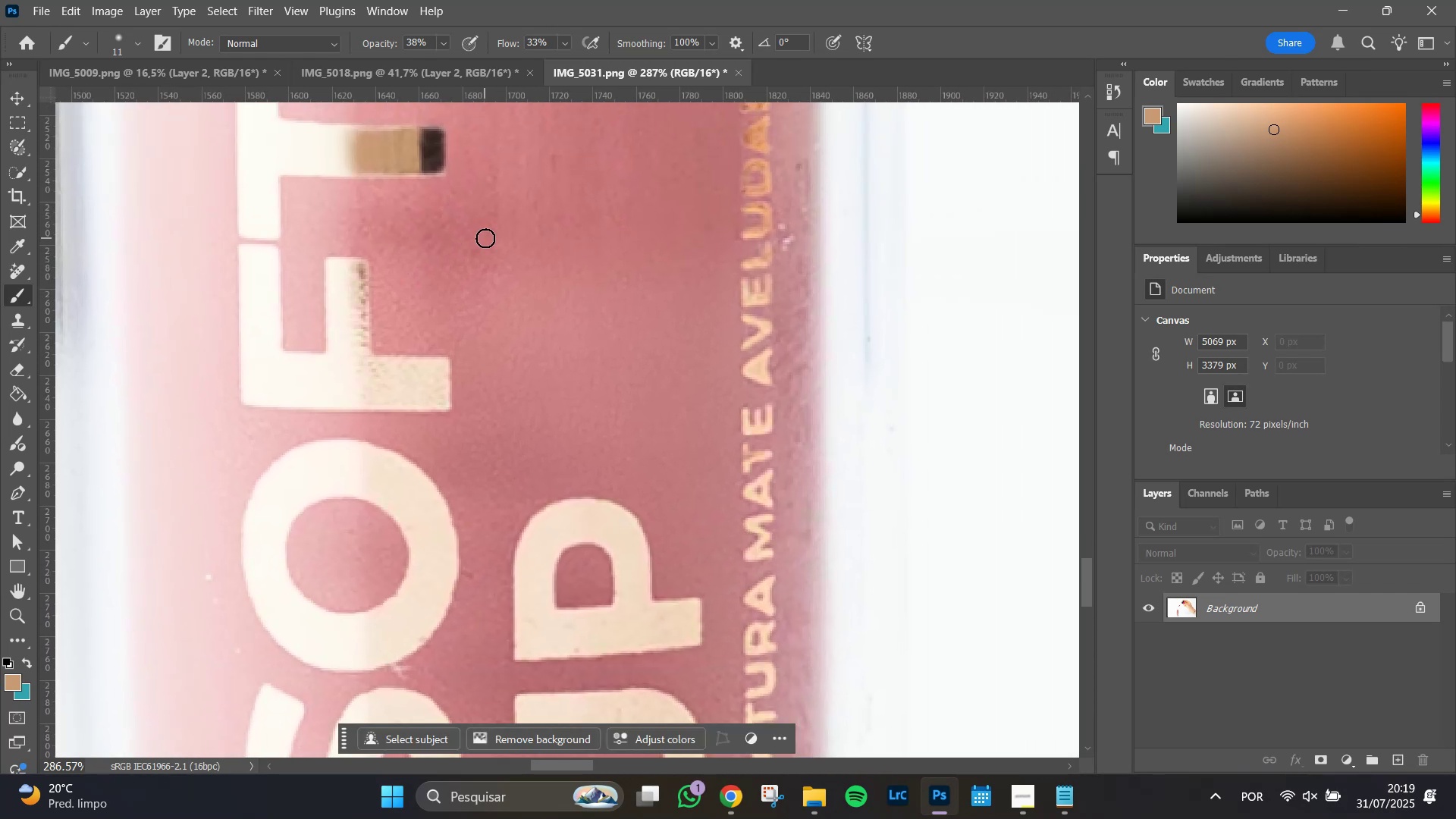 
type(bj)
 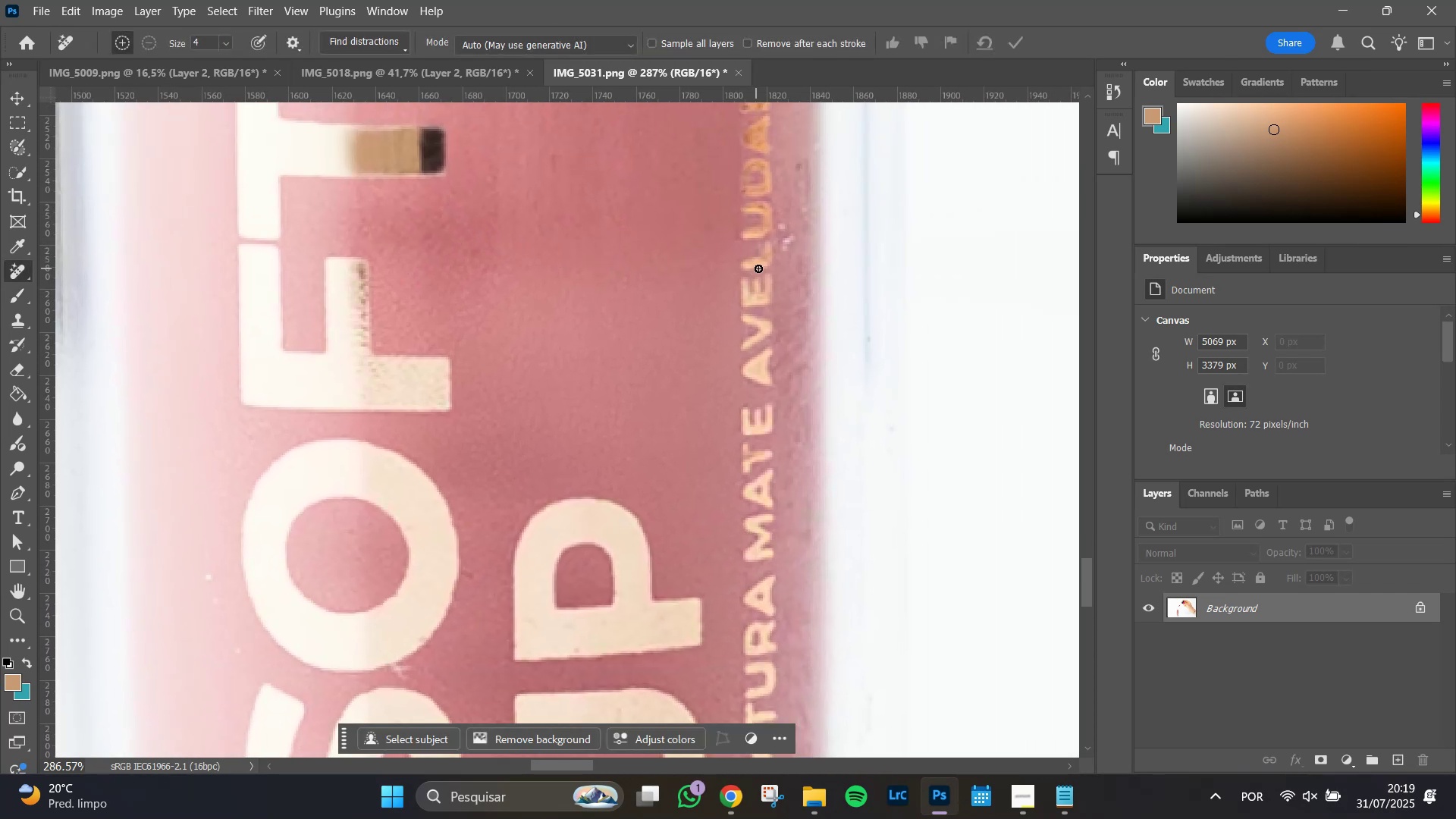 
hold_key(key=AltLeft, duration=1.2)
scroll: coordinate [792, 250], scroll_direction: up, amount: 9.0
 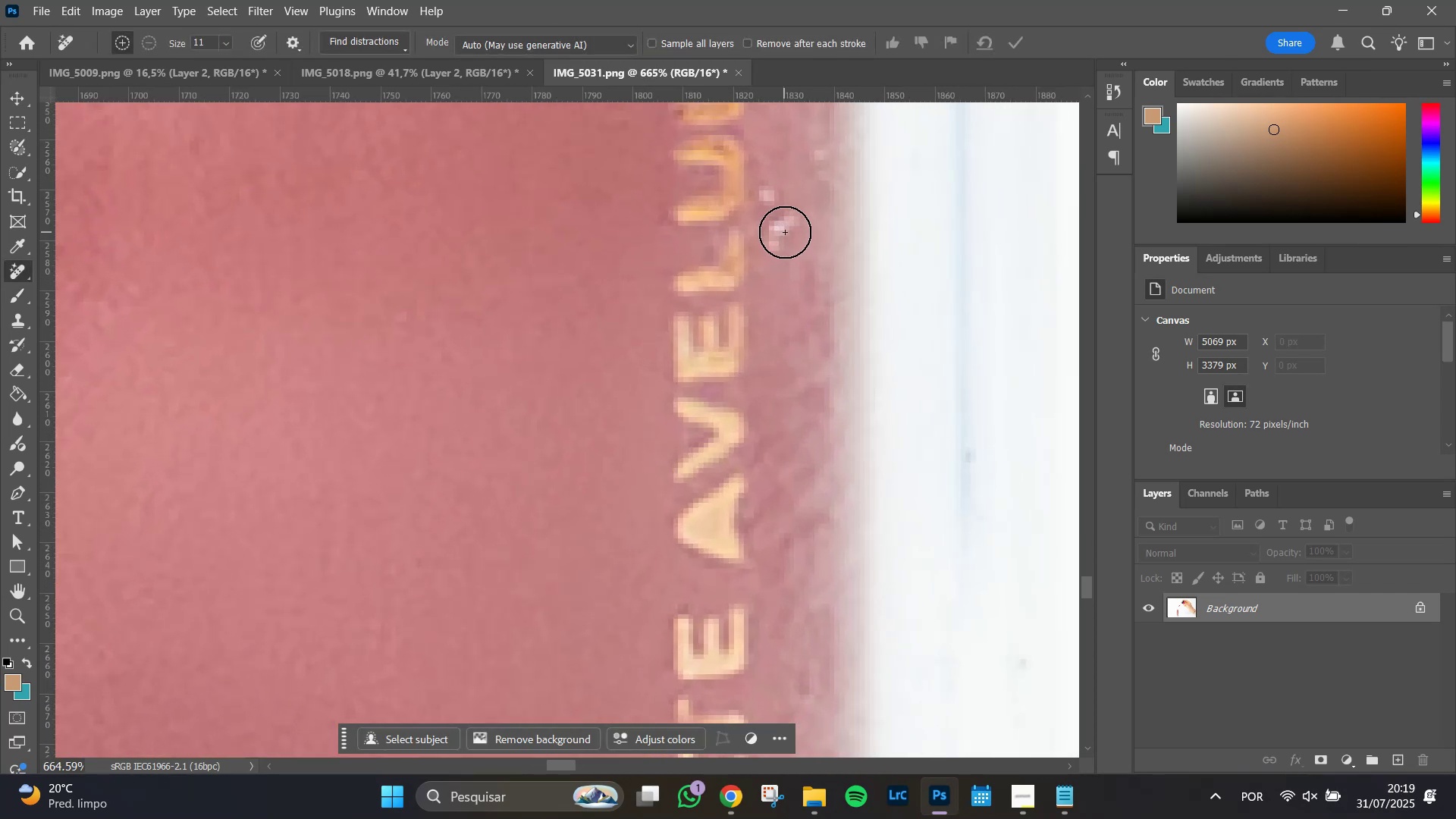 
left_click_drag(start_coordinate=[789, 230], to_coordinate=[786, 251])
 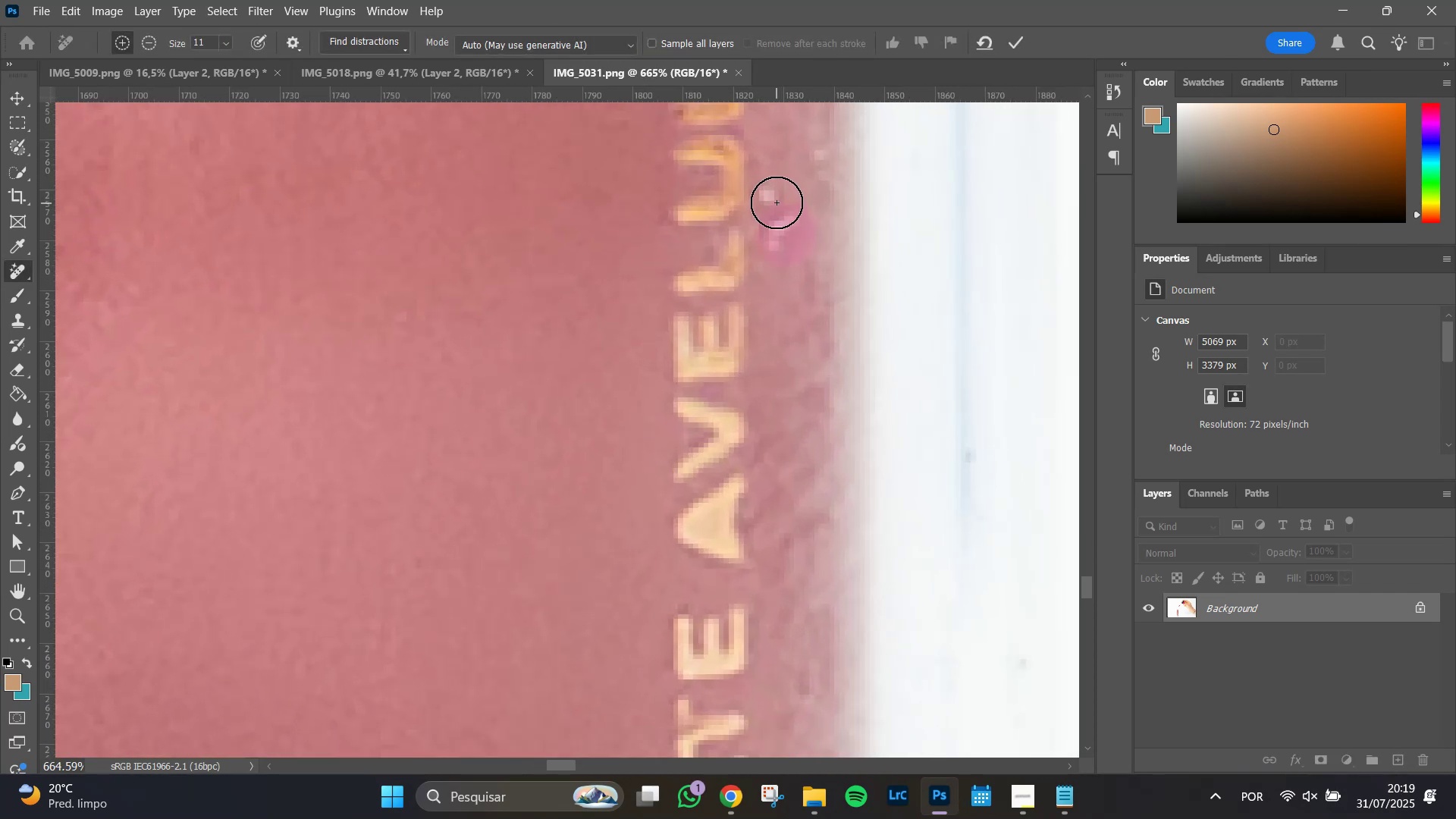 
left_click([778, 202])
 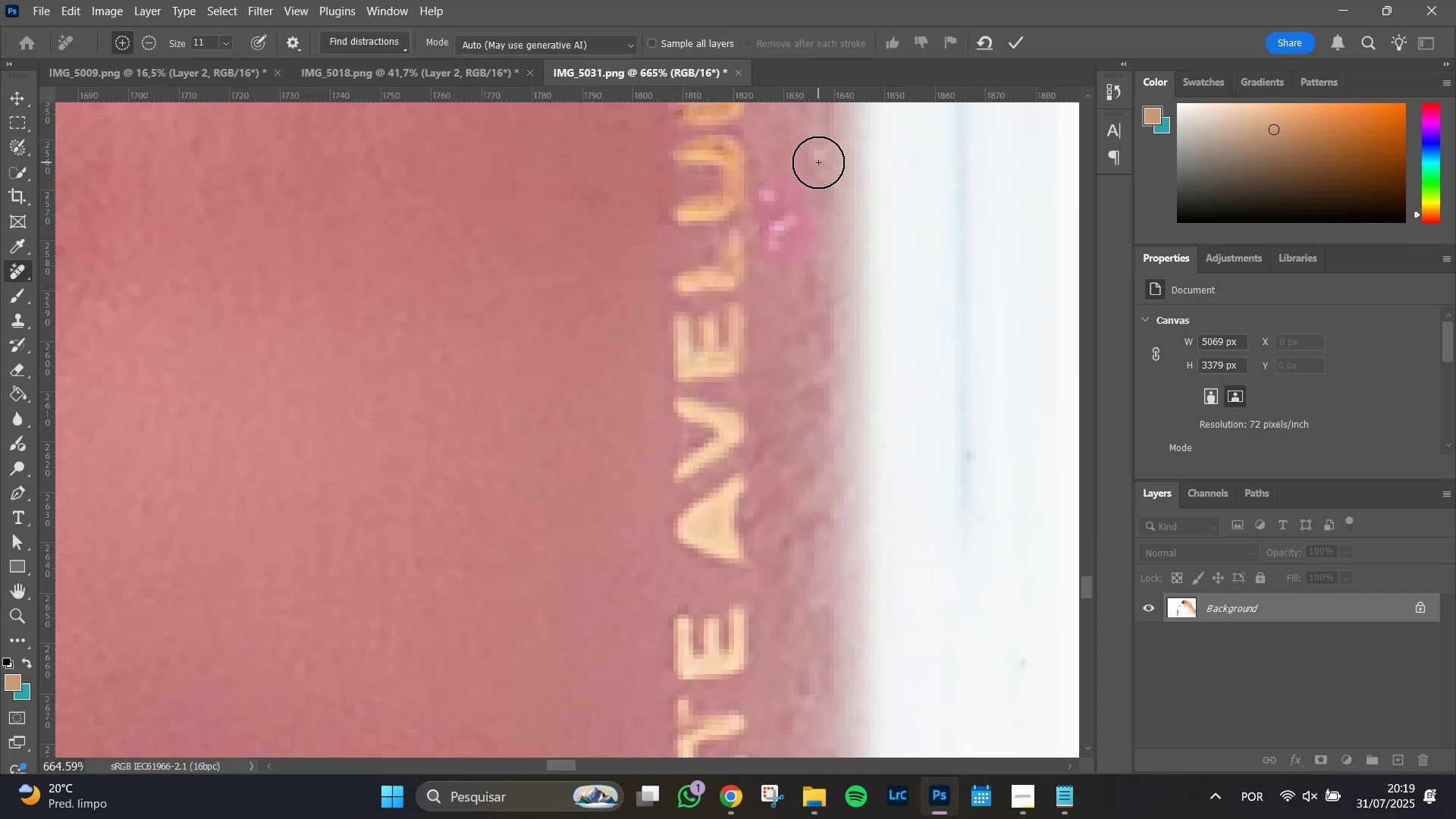 
left_click([818, 162])
 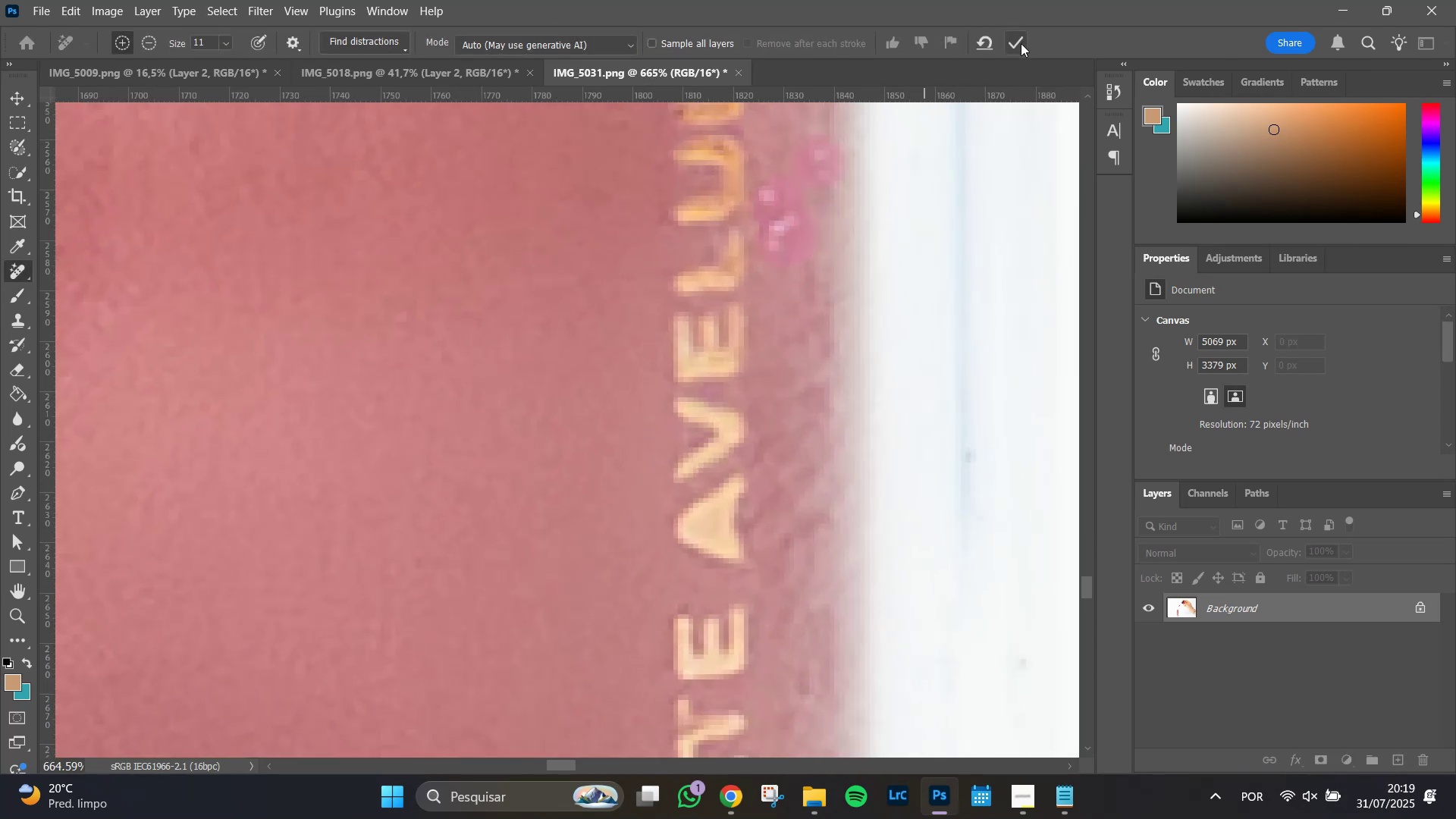 
left_click([1011, 46])
 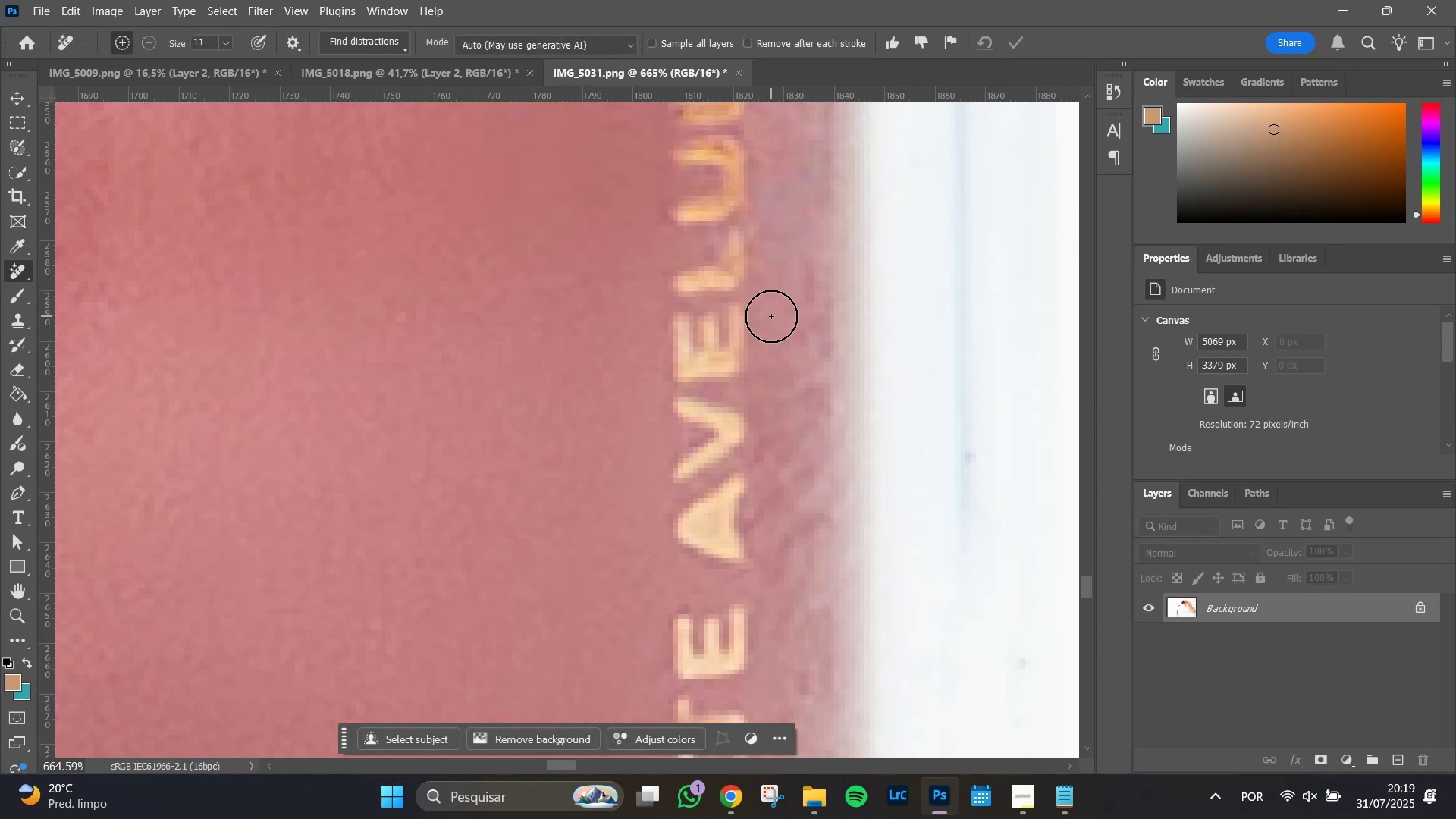 
wait(5.91)
 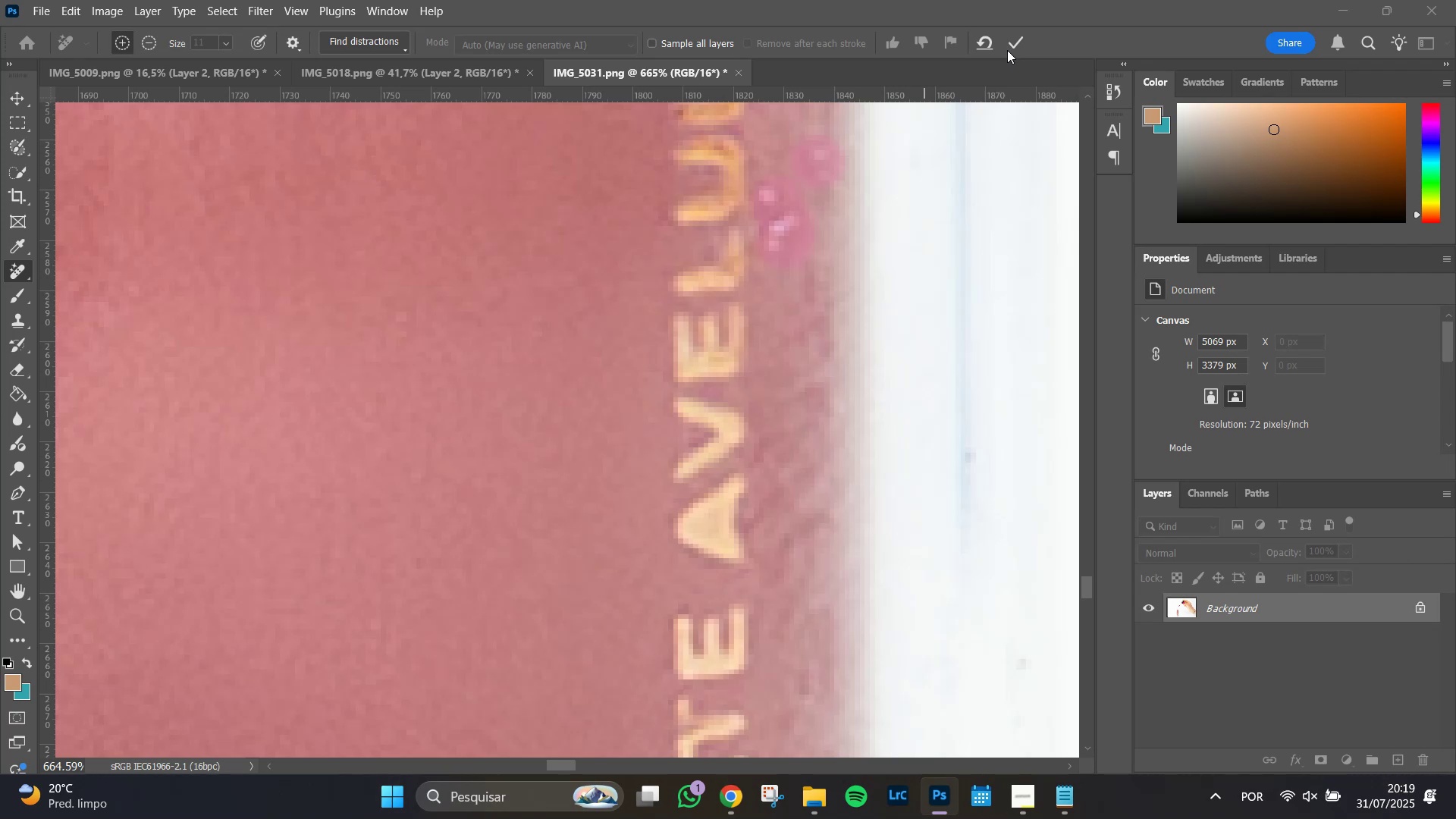 
scroll: coordinate [566, 328], scroll_direction: down, amount: 27.0
 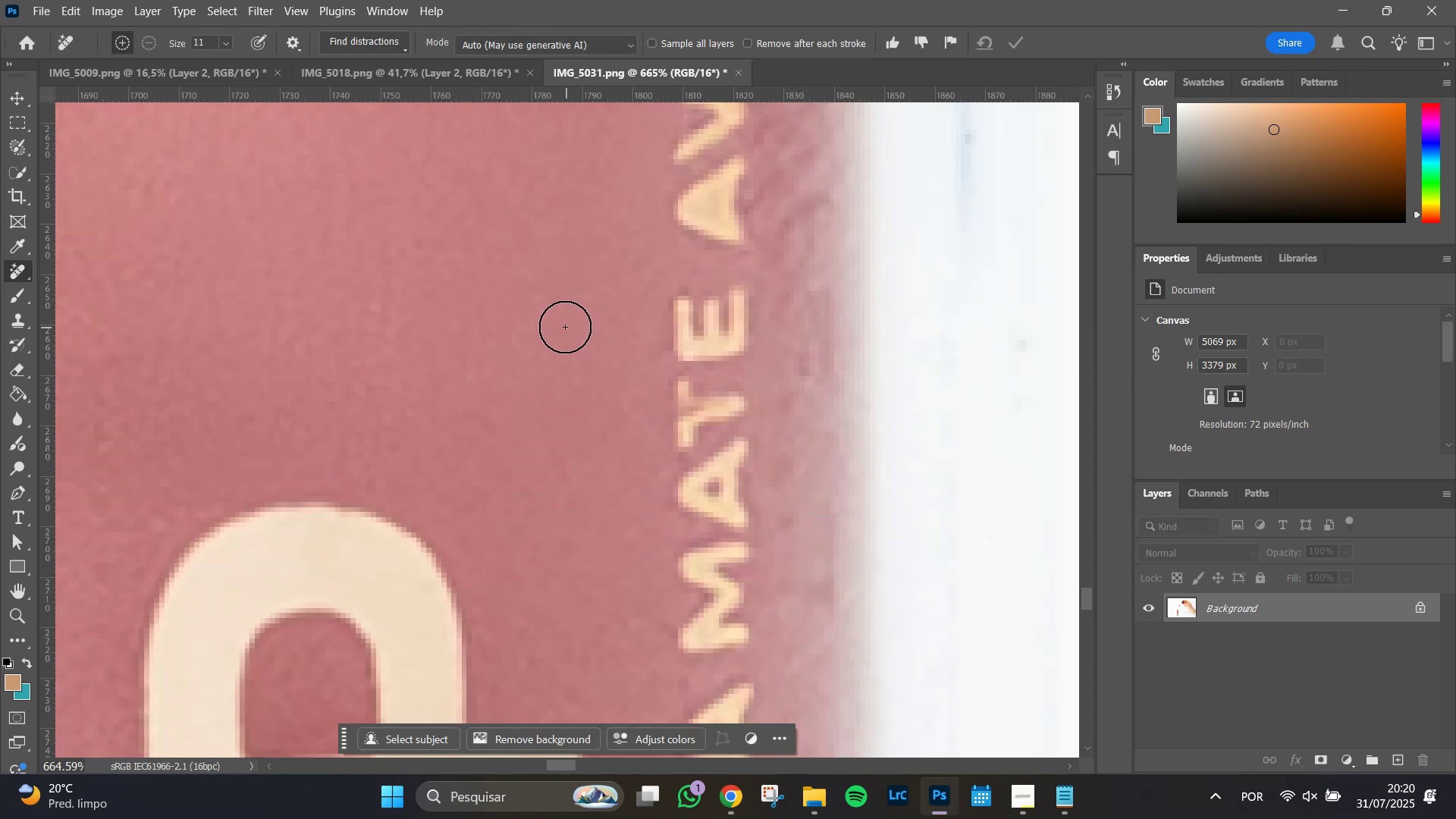 
hold_key(key=AltLeft, duration=0.83)
scroll: coordinate [564, 326], scroll_direction: down, amount: 8.0
 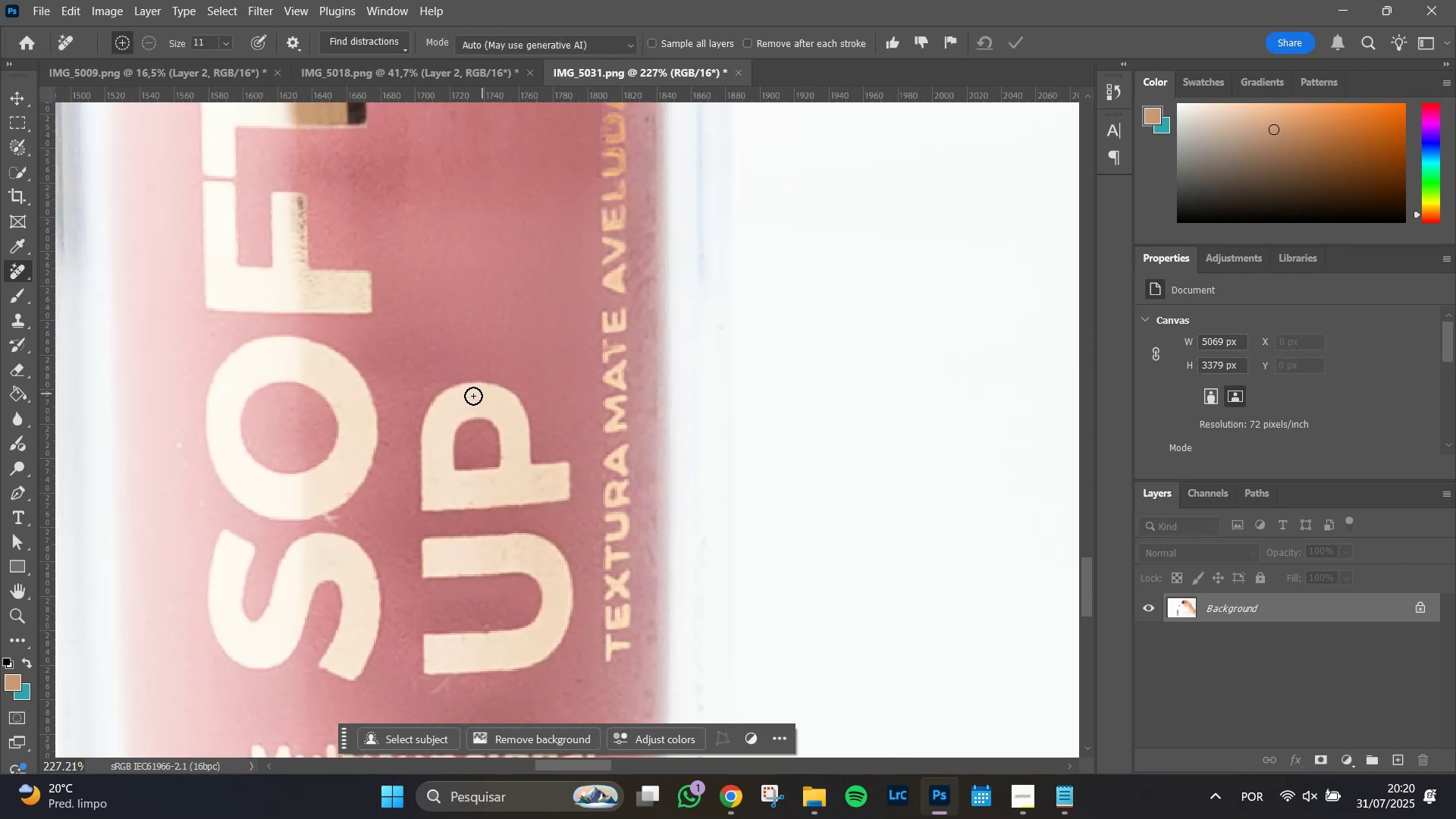 
hold_key(key=Space, duration=1.51)
 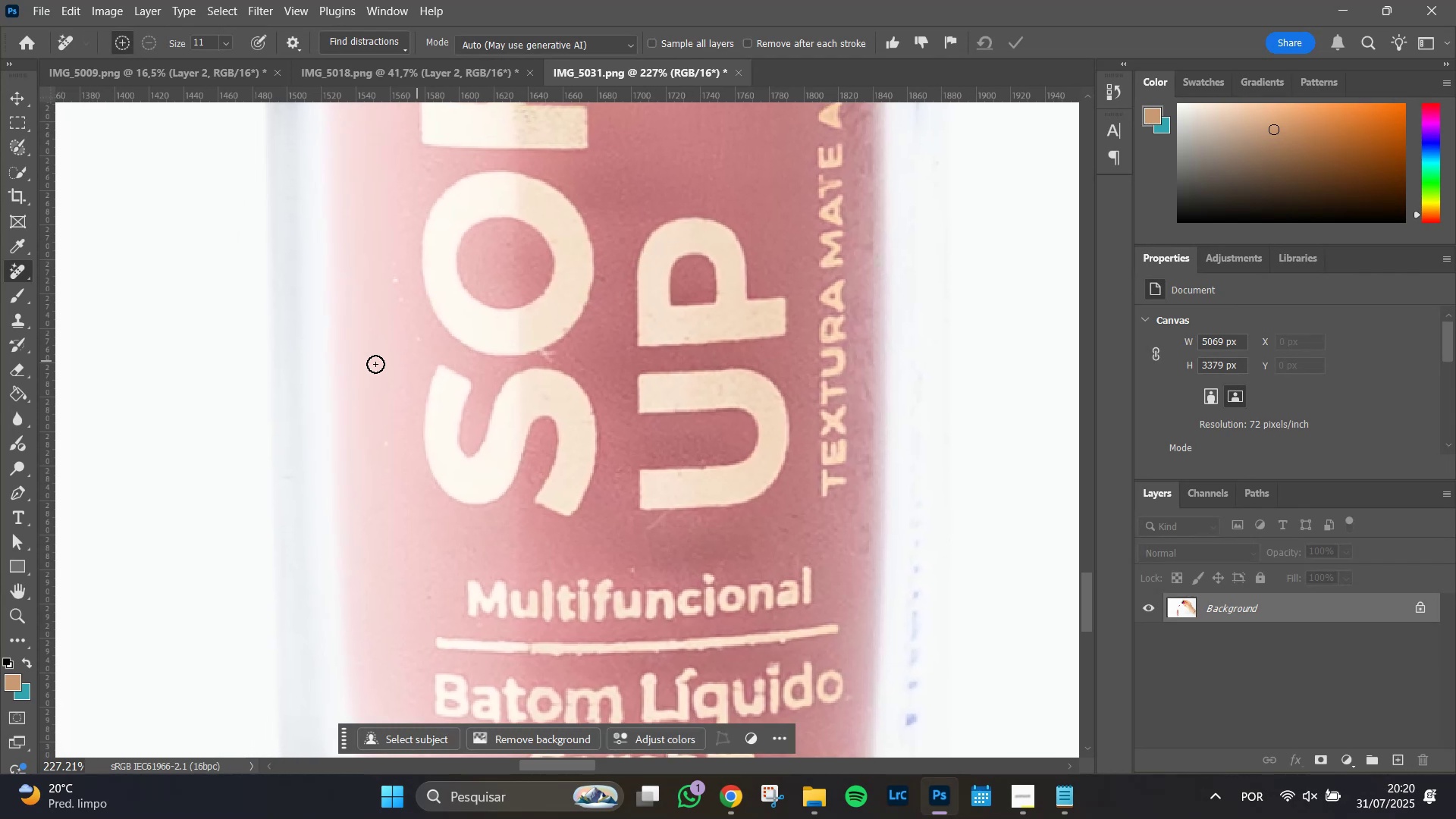 
left_click_drag(start_coordinate=[441, 413], to_coordinate=[657, 249])
 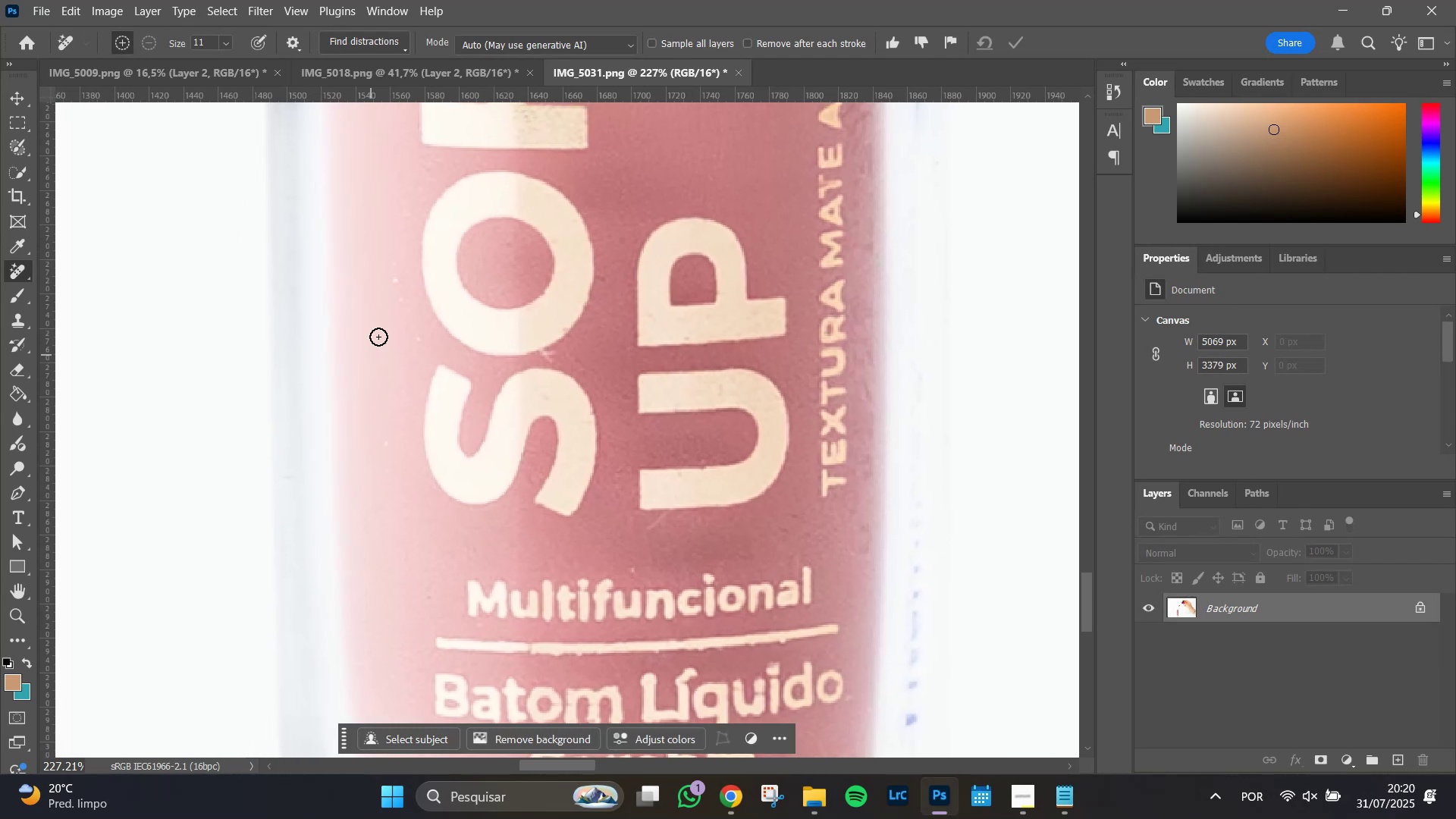 
hold_key(key=Space, duration=1.26)
 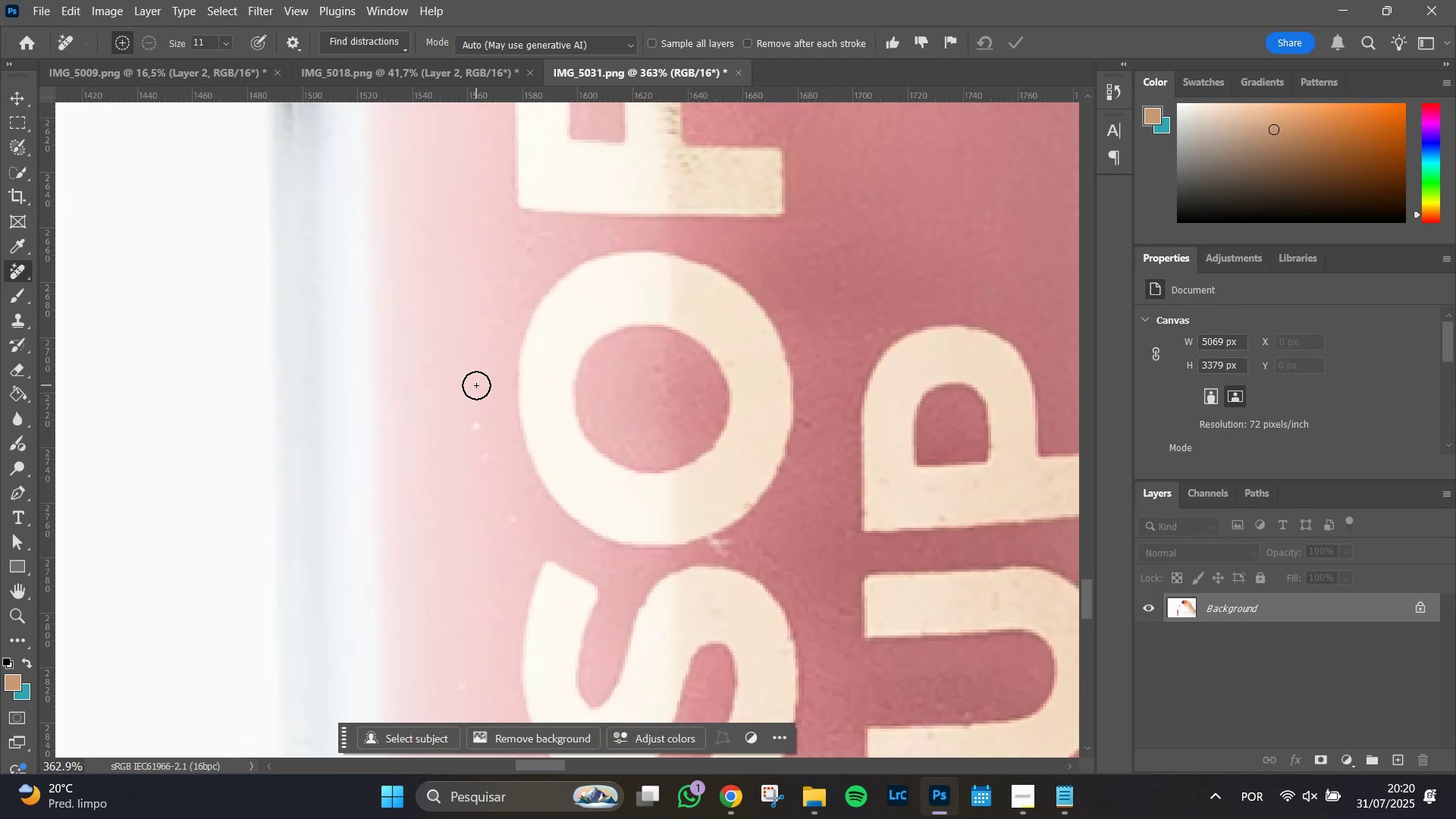 
left_click_drag(start_coordinate=[449, 250], to_coordinate=[529, 381])
 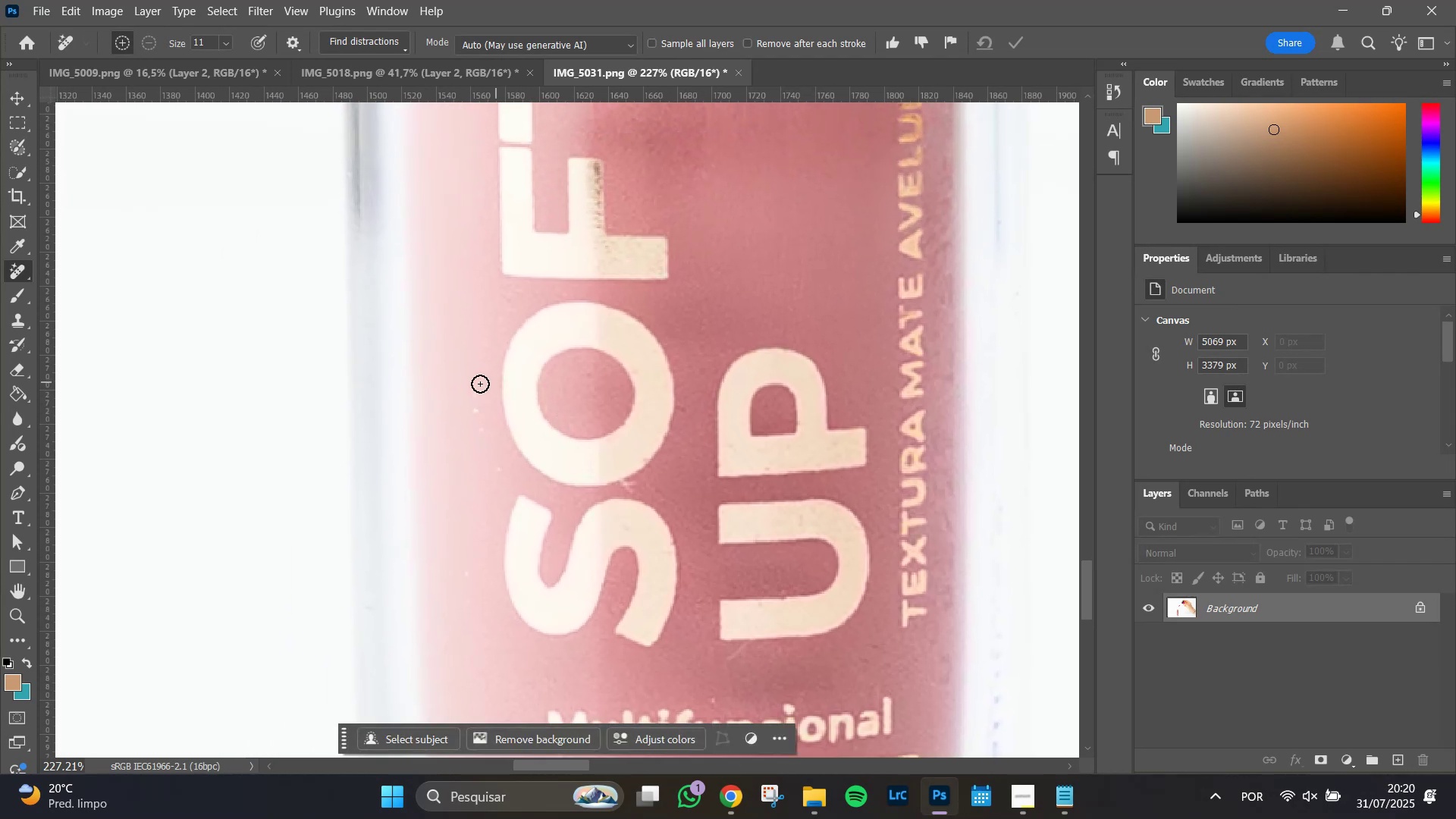 
hold_key(key=AltLeft, duration=0.62)
scroll: coordinate [476, 385], scroll_direction: up, amount: 8.0
 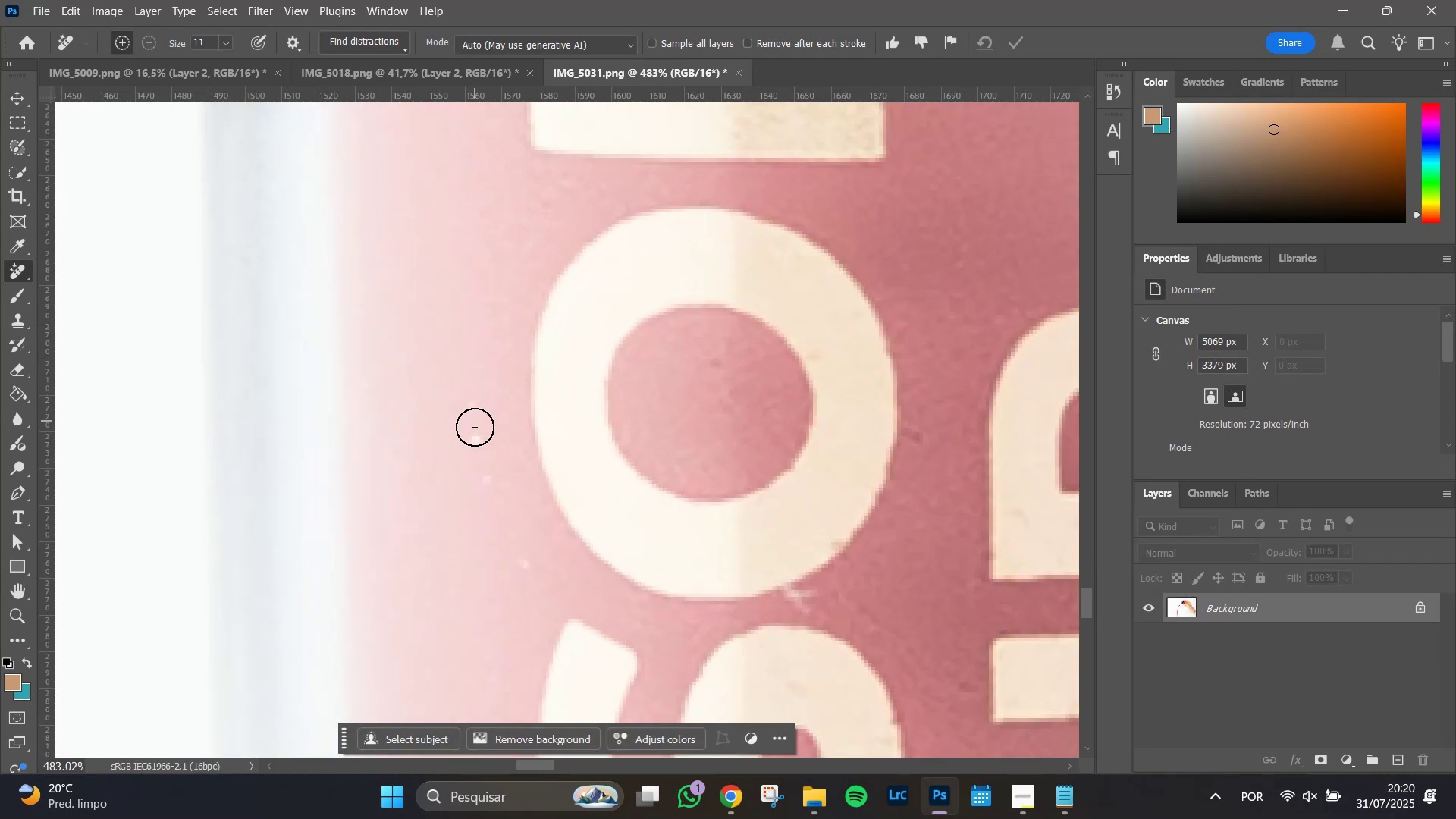 
hold_key(key=AltLeft, duration=0.5)
right_click([474, 432])
 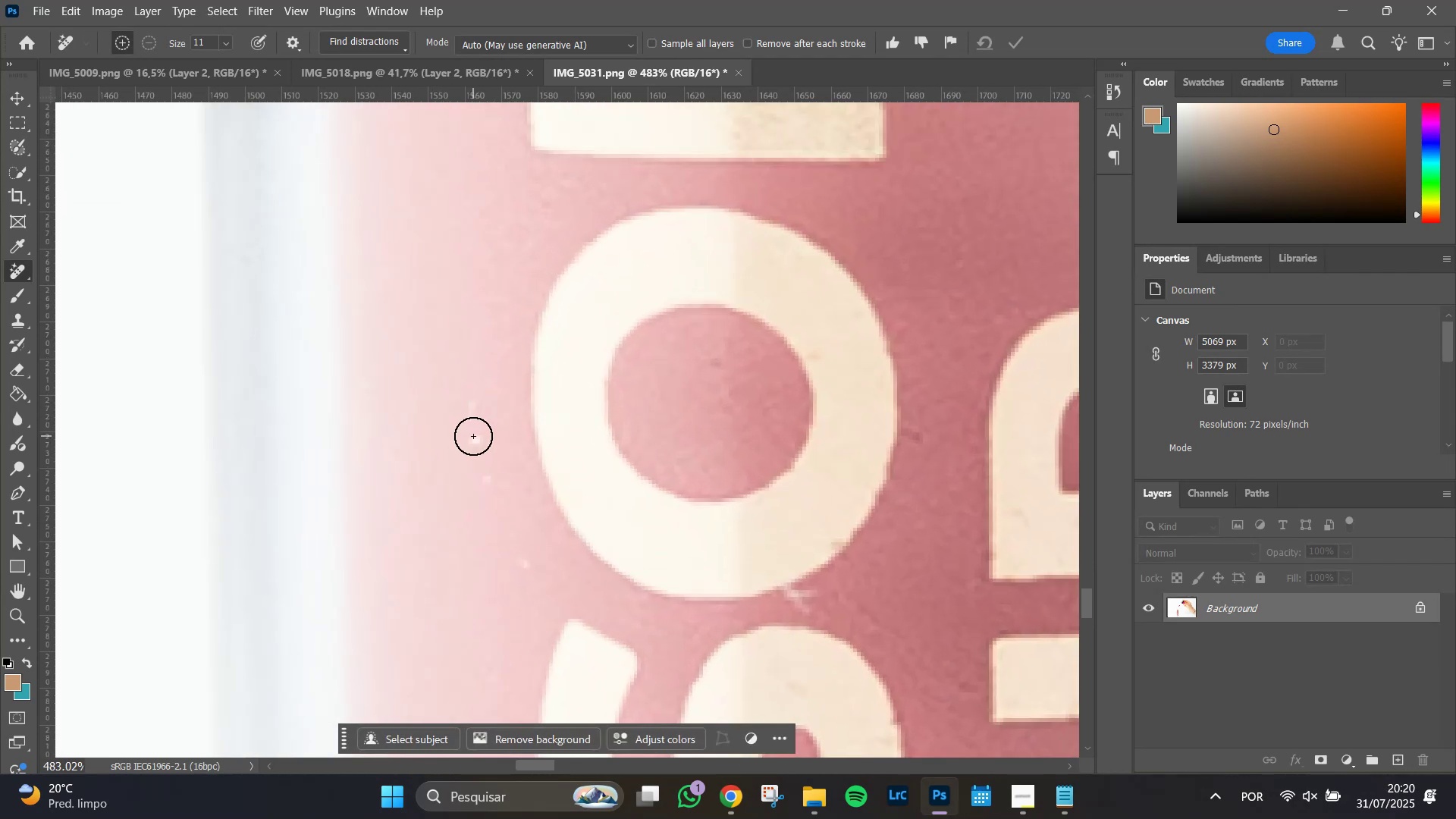 
left_click([473, 434])
 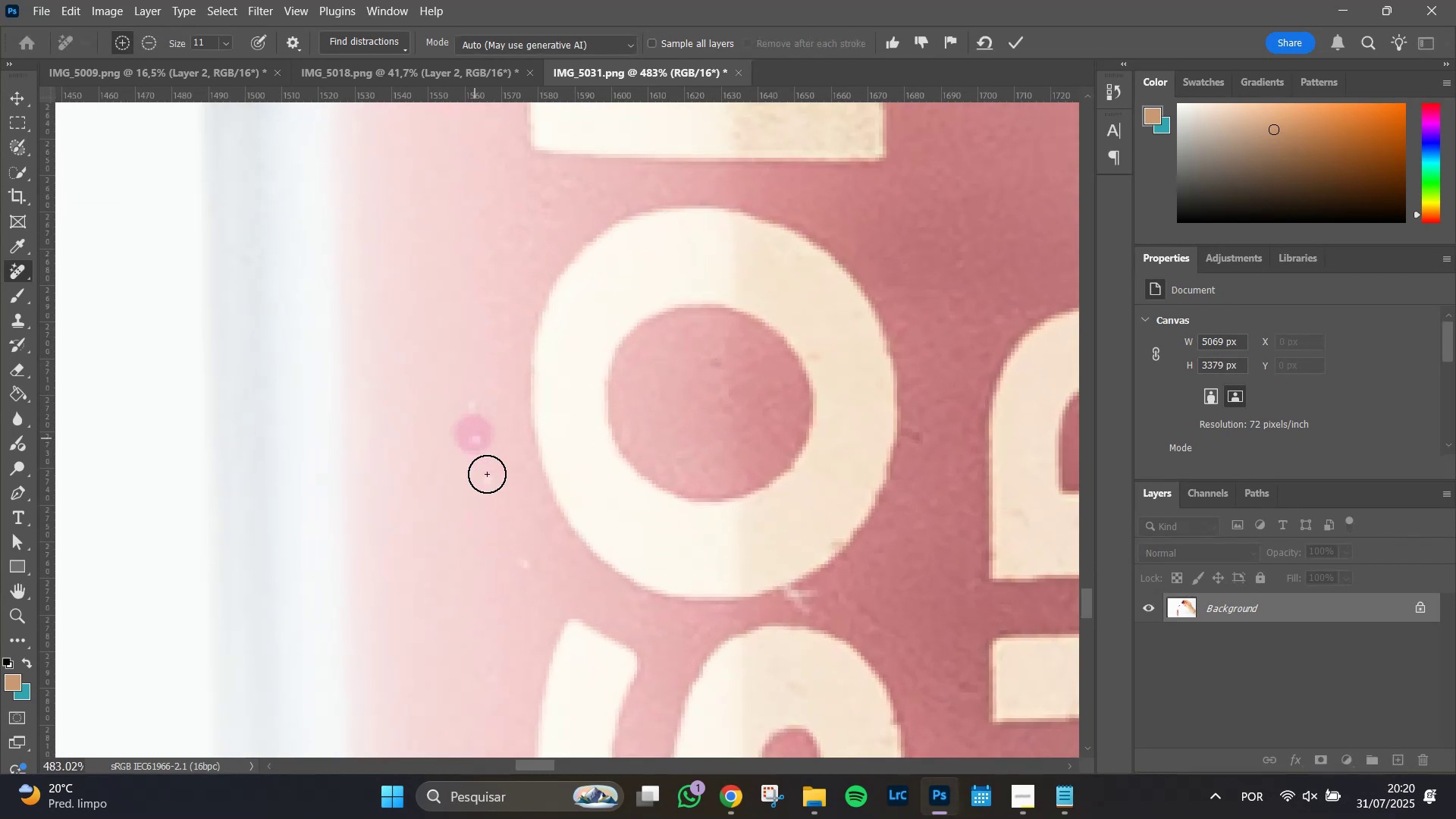 
left_click([487, 474])
 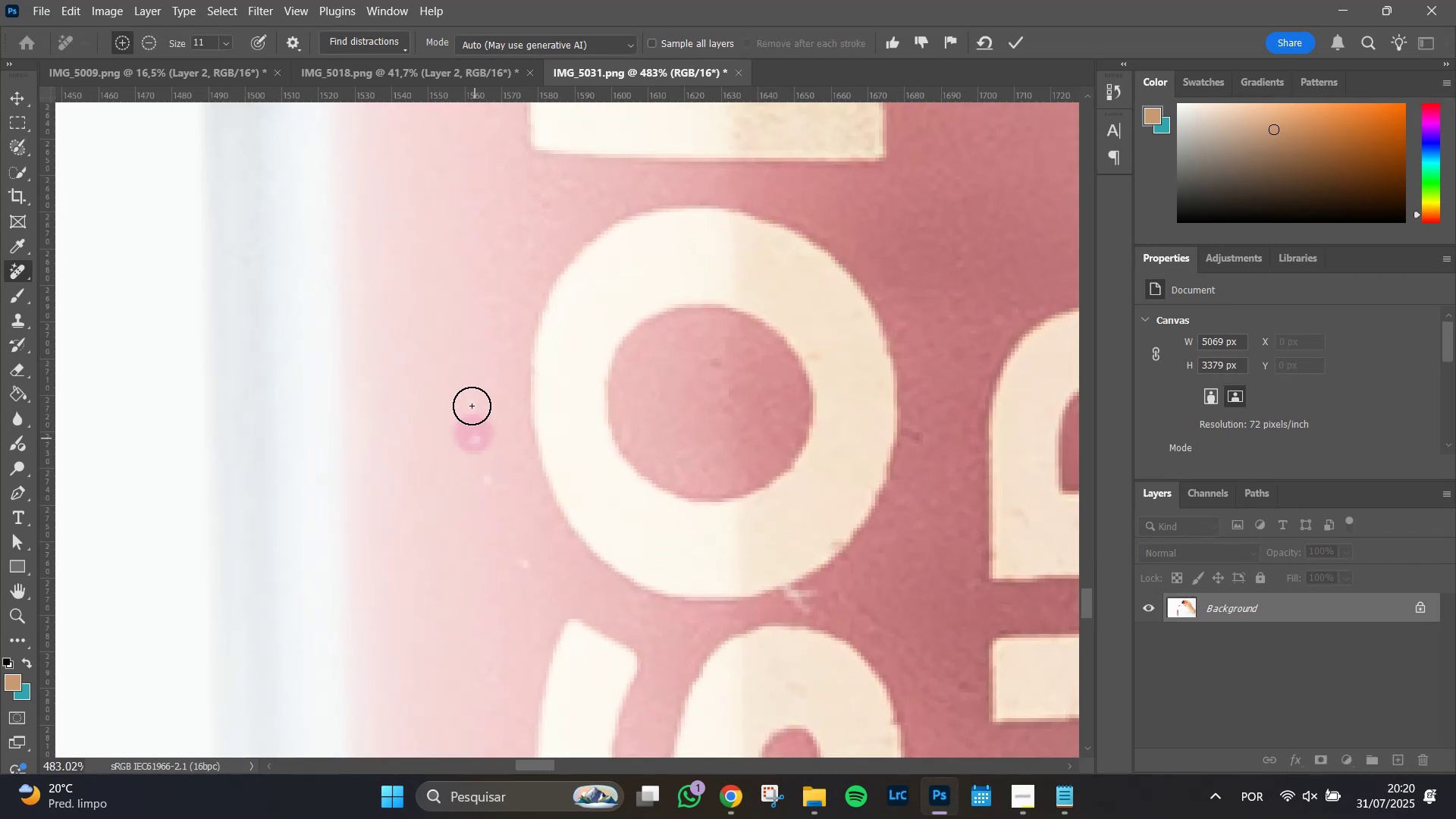 
left_click([471, 401])
 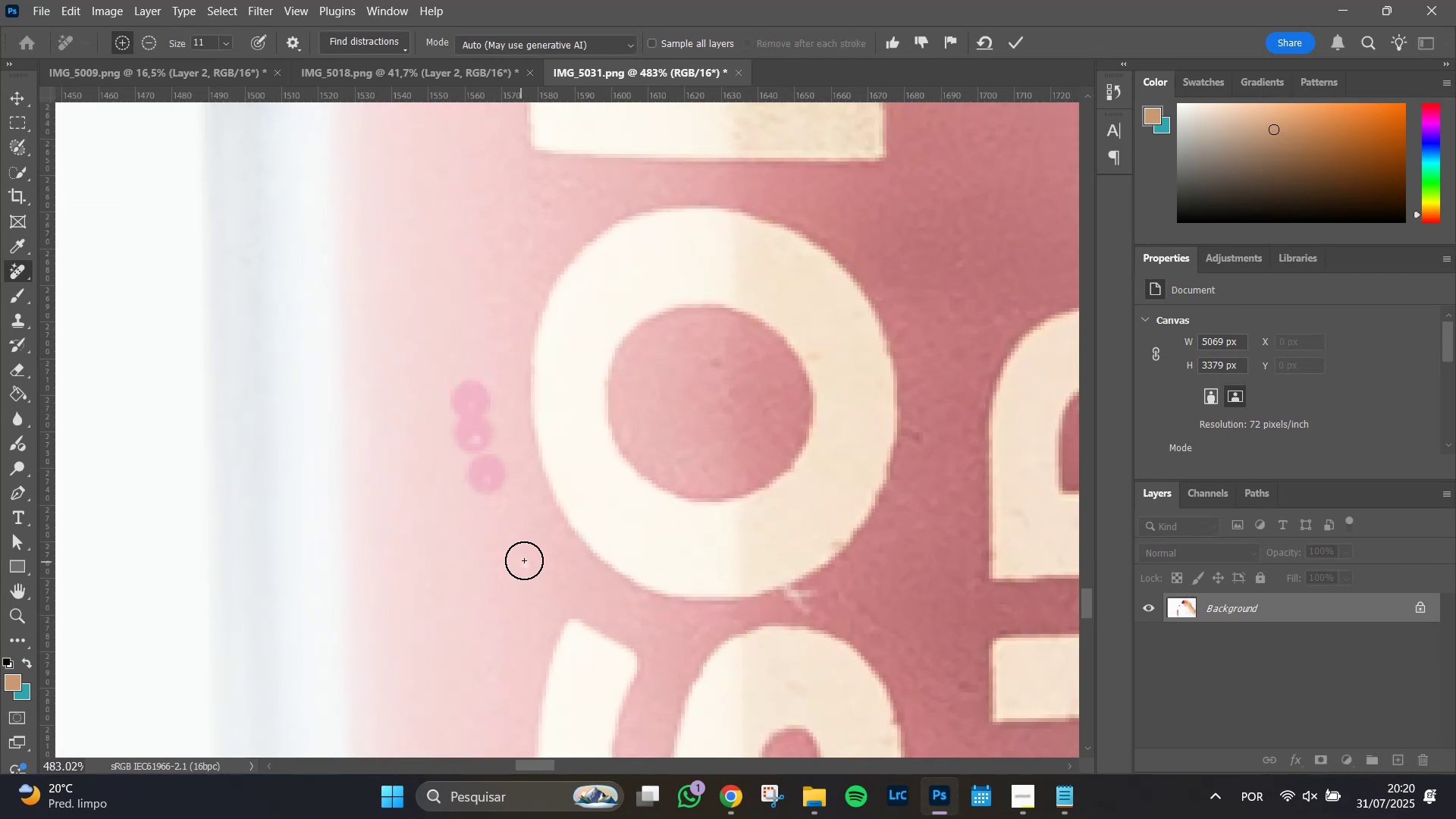 
left_click([527, 561])
 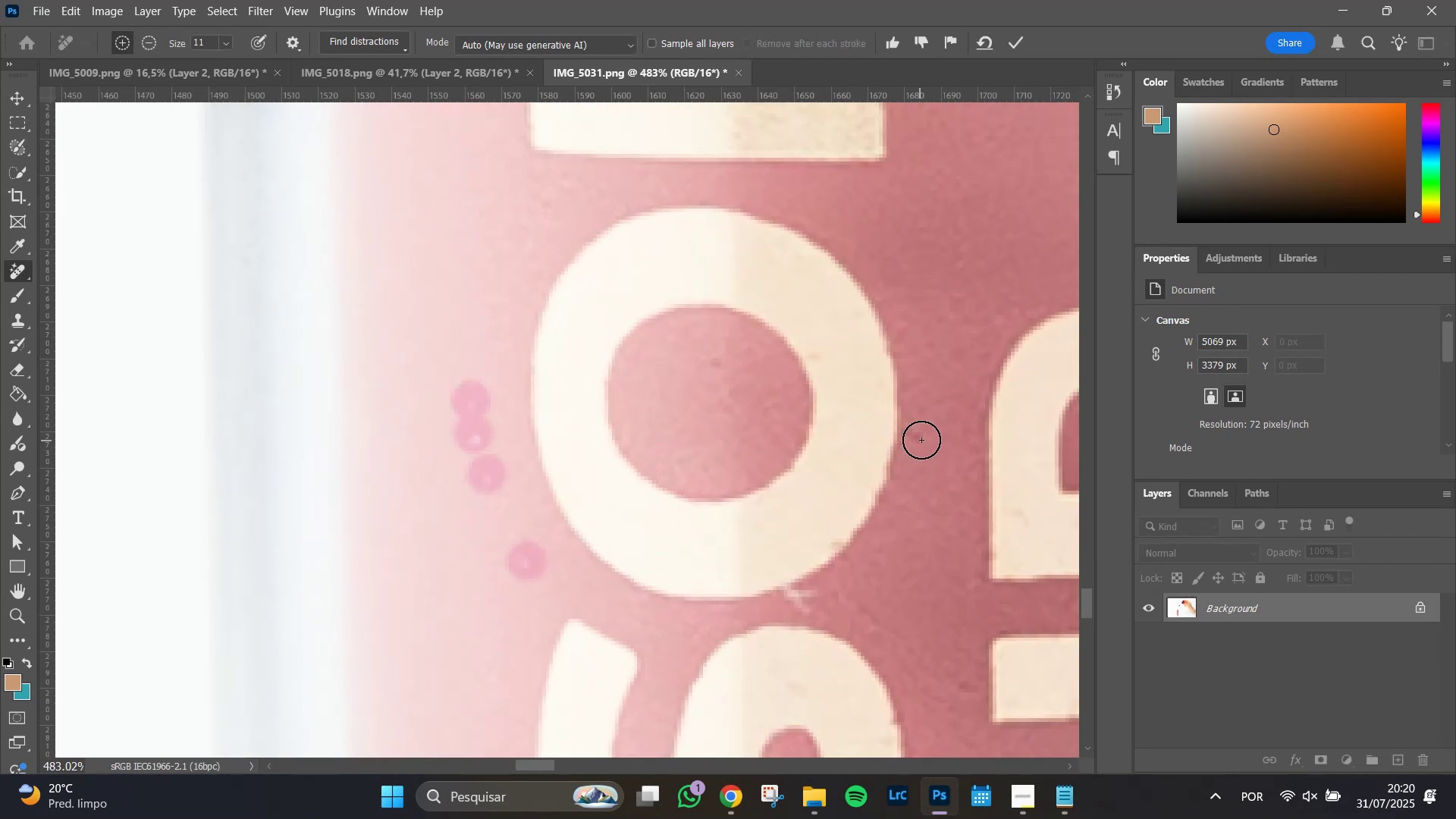 
left_click_drag(start_coordinate=[915, 435], to_coordinate=[922, 438])
 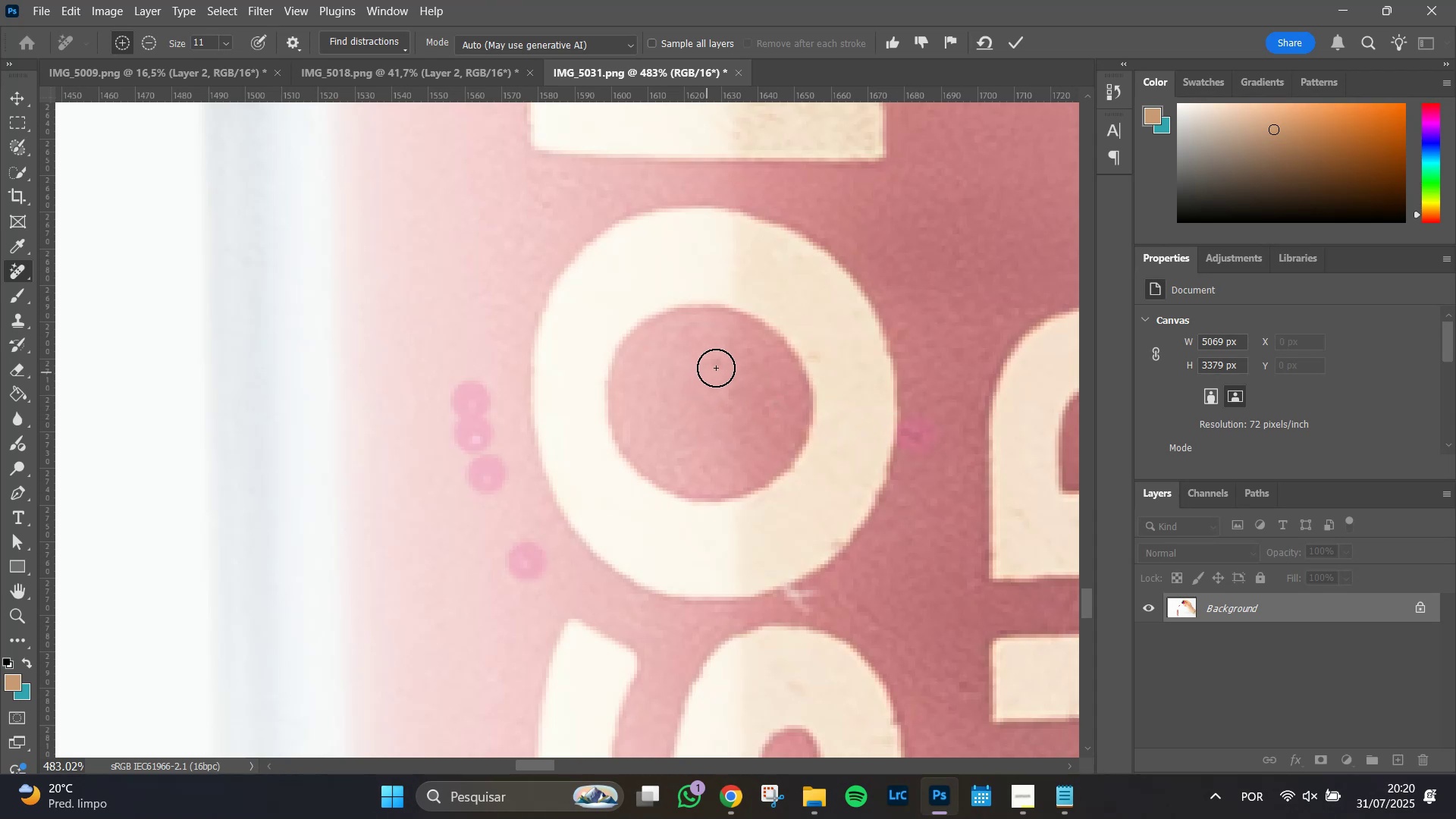 
left_click([717, 362])
 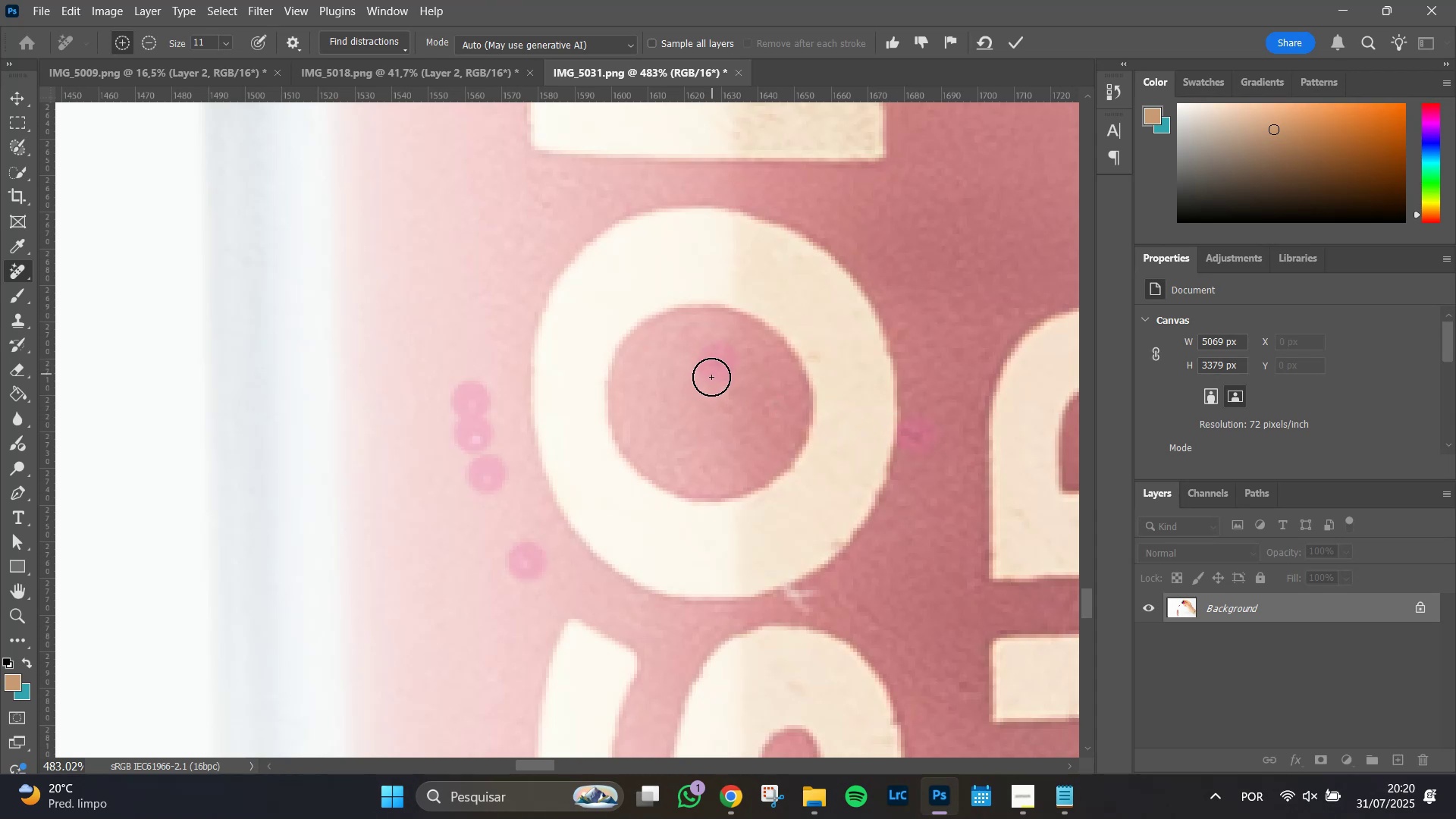 
hold_key(key=Space, duration=1.35)
 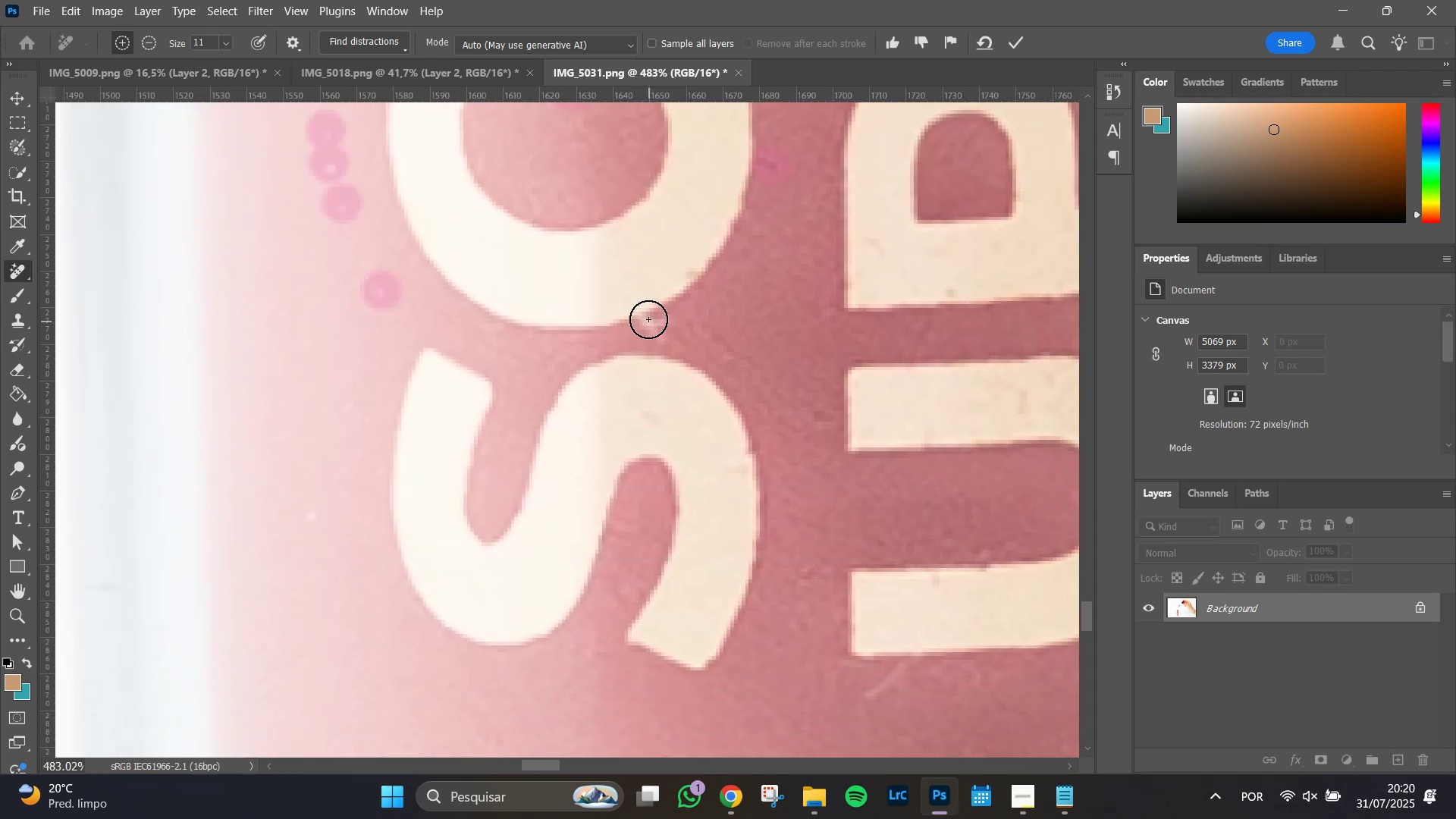 
left_click_drag(start_coordinate=[795, 498], to_coordinate=[651, 228])
 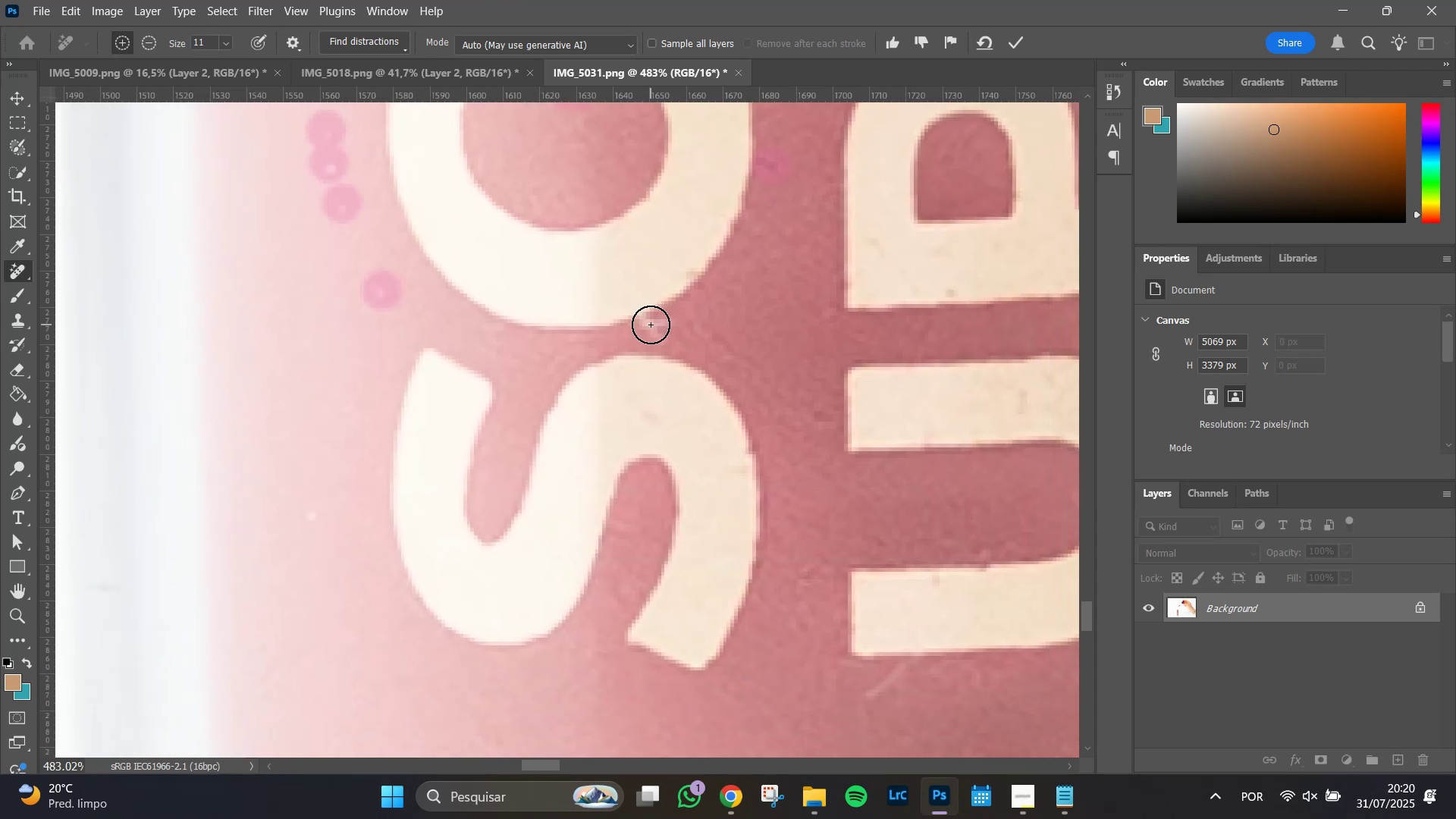 
left_click_drag(start_coordinate=[648, 317], to_coordinate=[667, 331])
 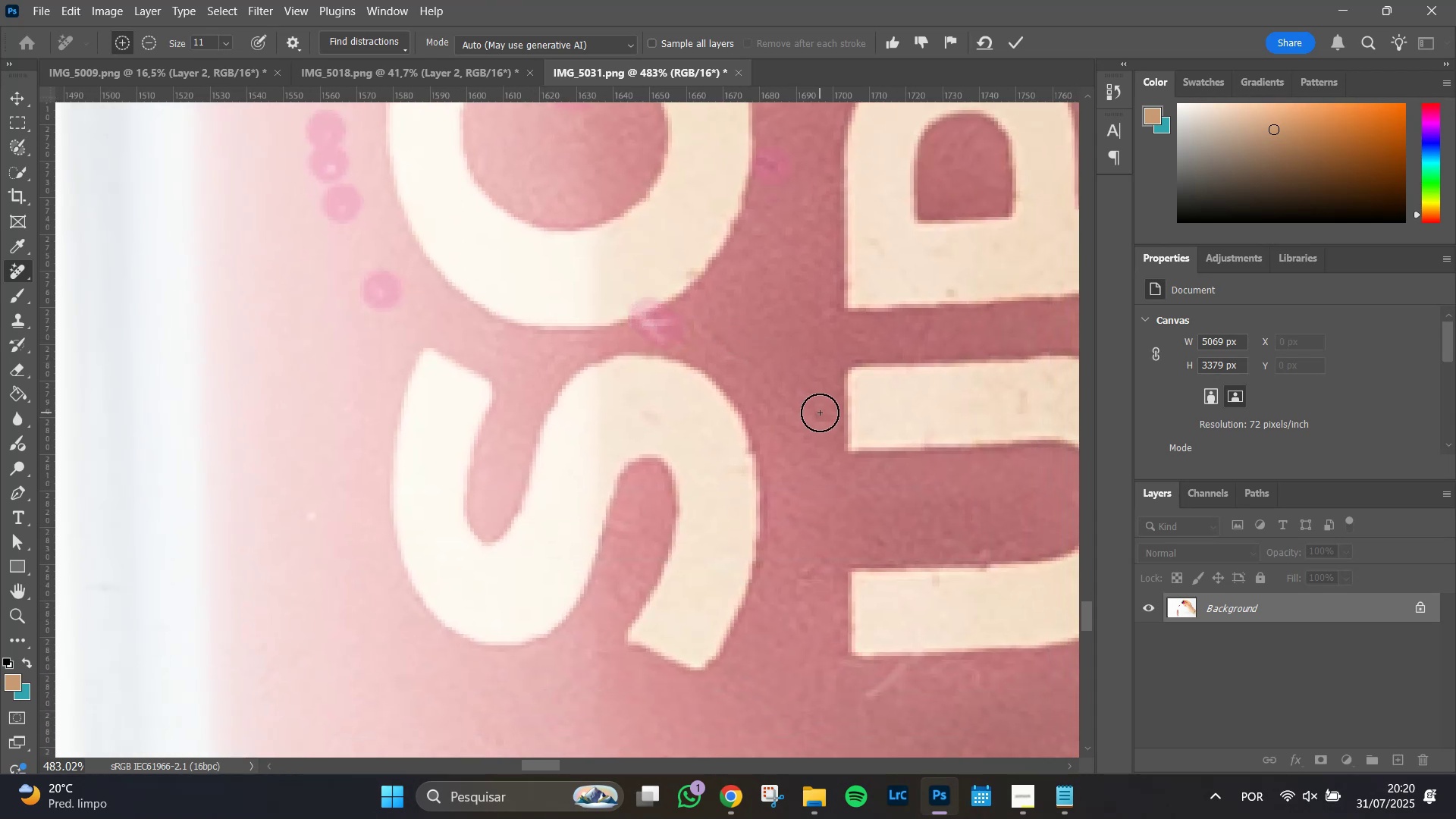 
left_click_drag(start_coordinate=[755, 366], to_coordinate=[704, 333])
 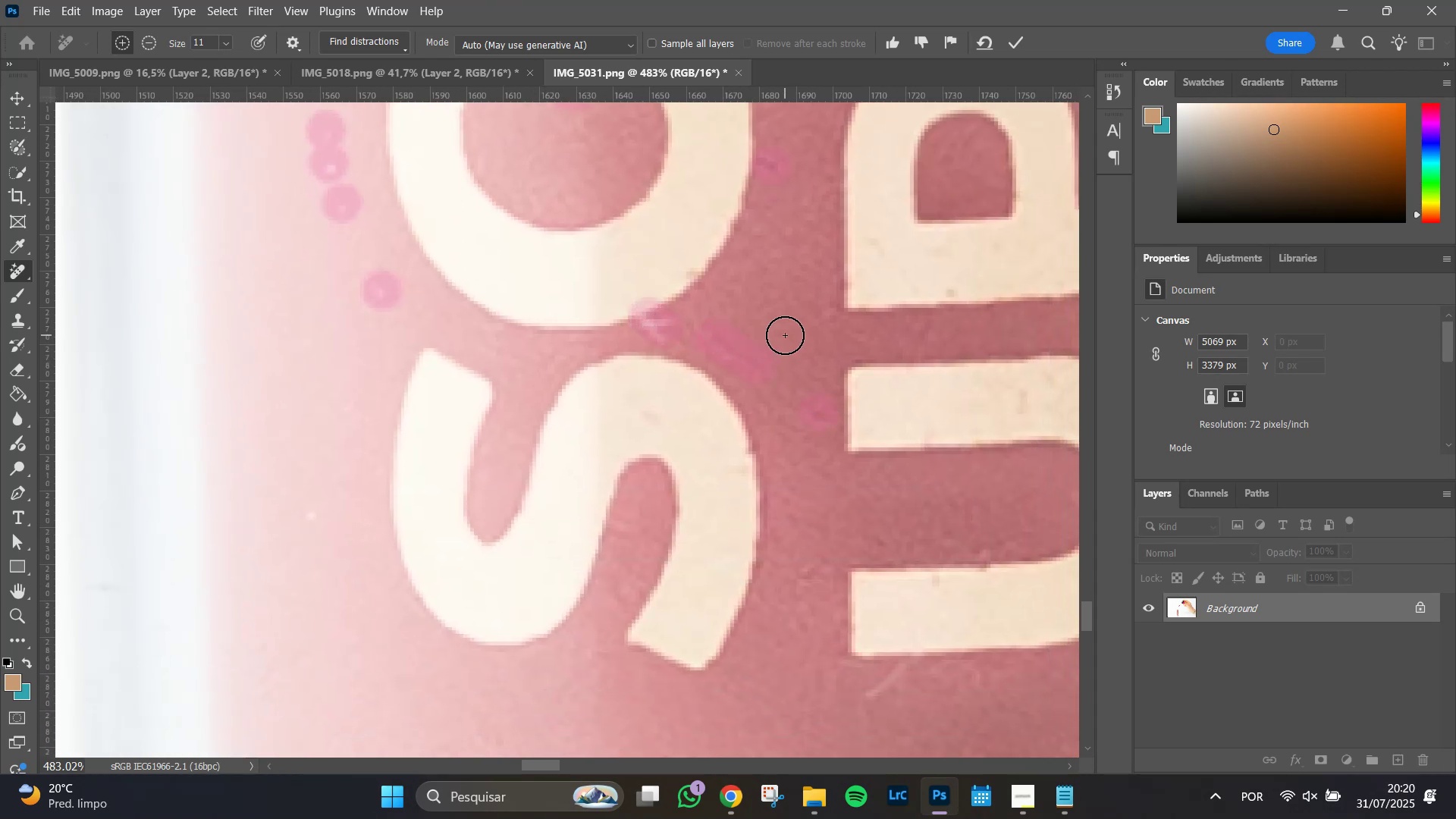 
hold_key(key=Space, duration=1.17)
 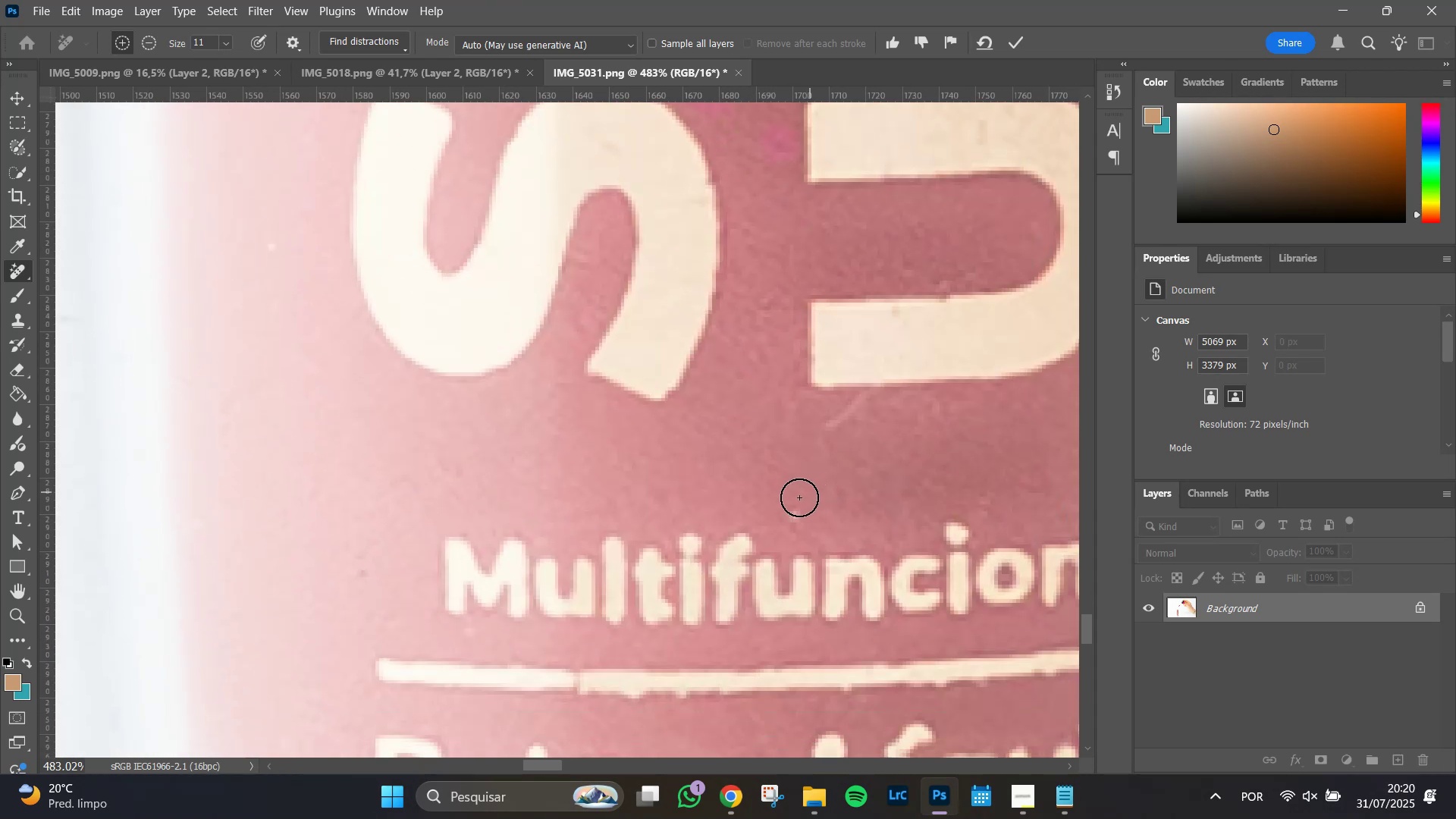 
left_click_drag(start_coordinate=[810, 422], to_coordinate=[770, 153])
 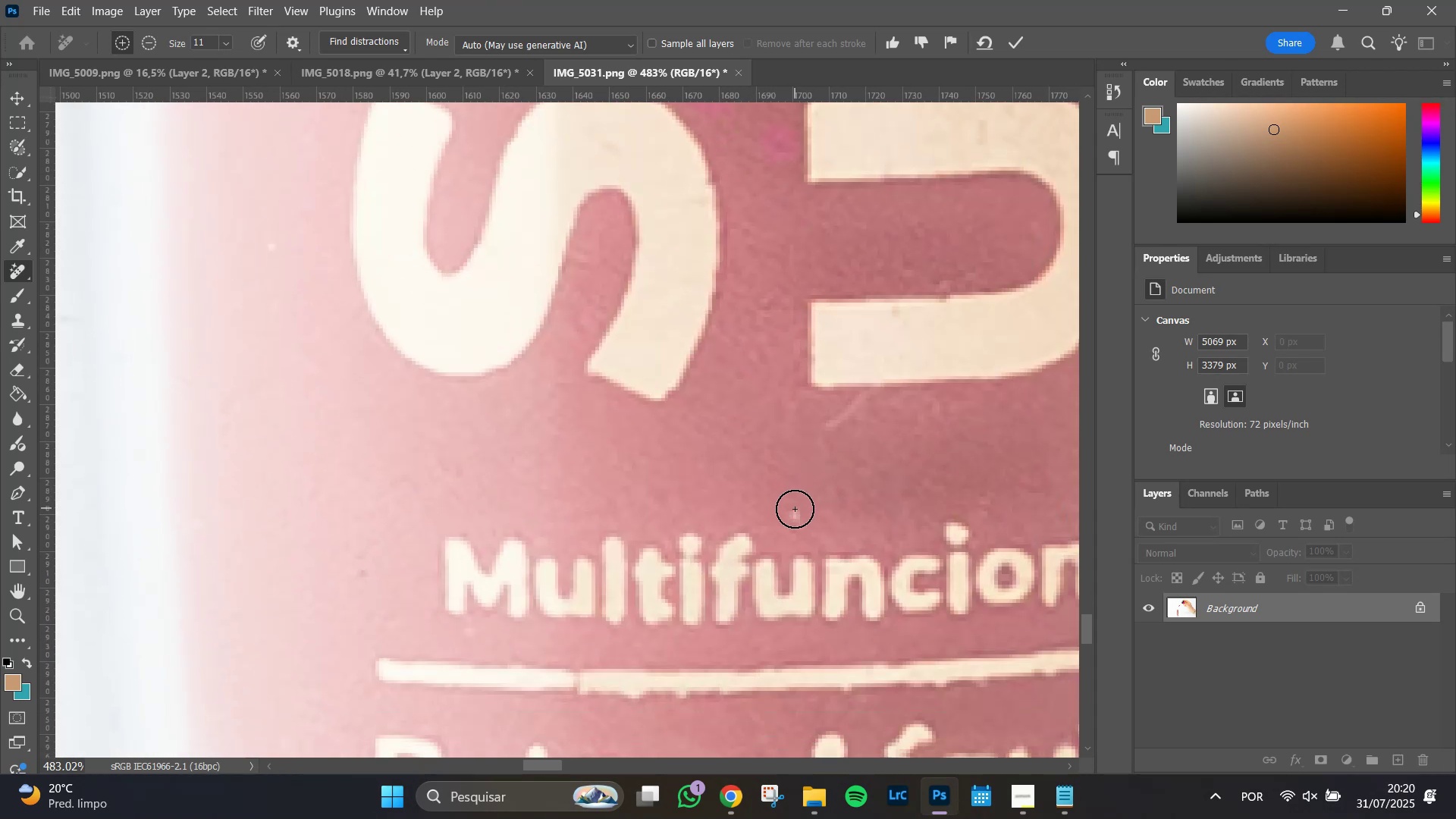 
left_click([795, 514])
 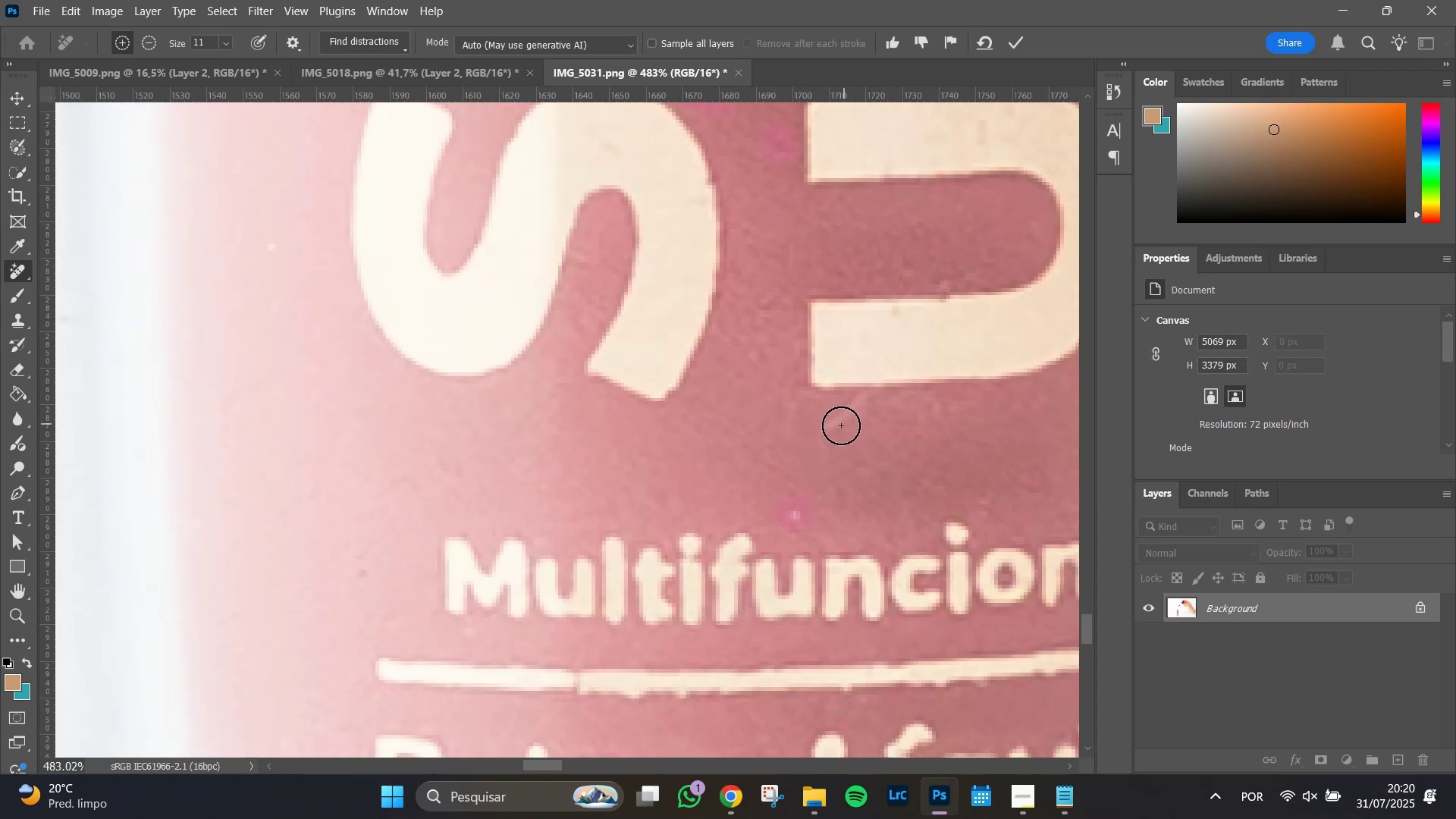 
left_click_drag(start_coordinate=[833, 428], to_coordinate=[869, 397])
 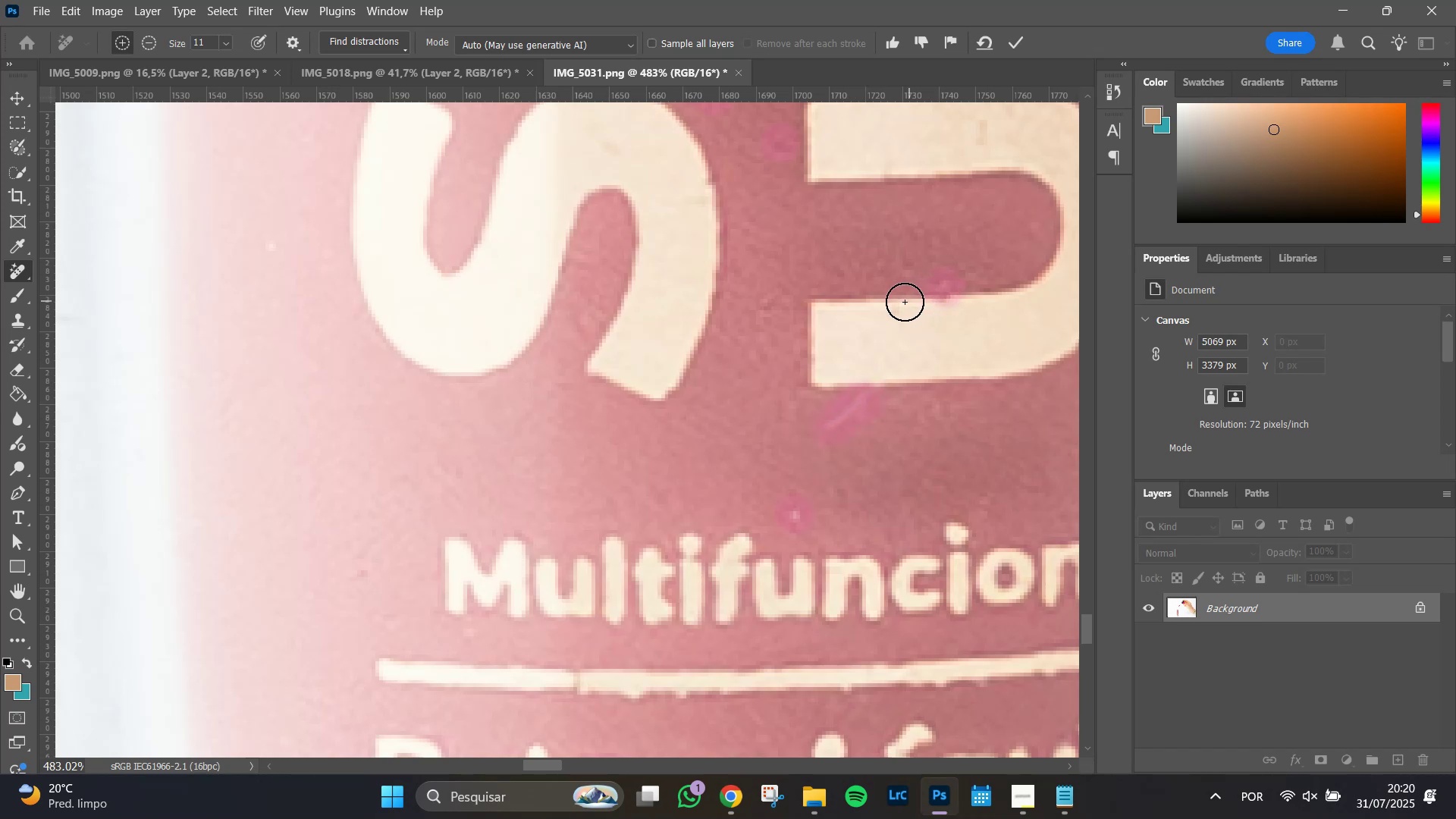 
left_click([890, 309])
 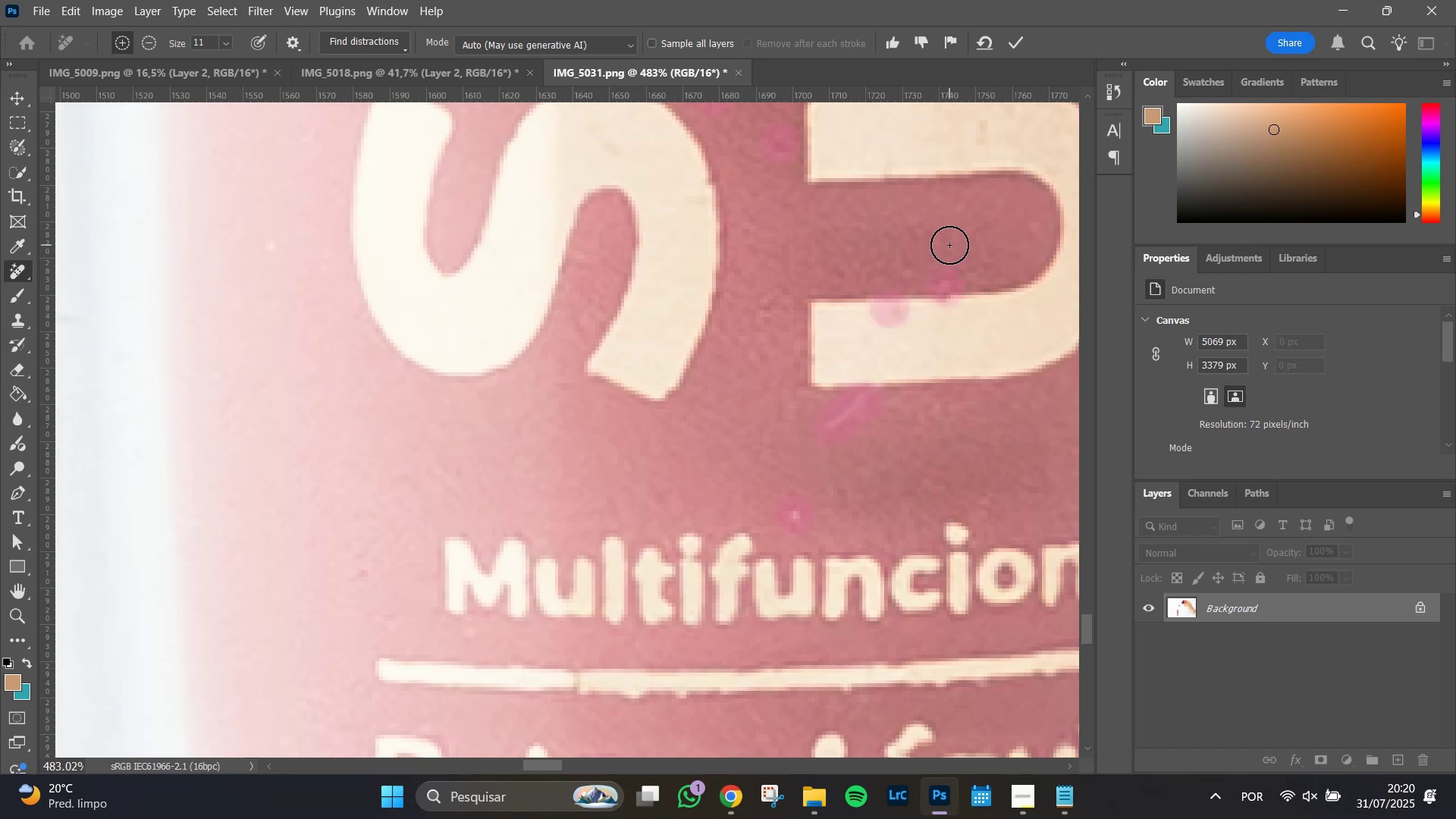 
hold_key(key=Space, duration=1.42)
 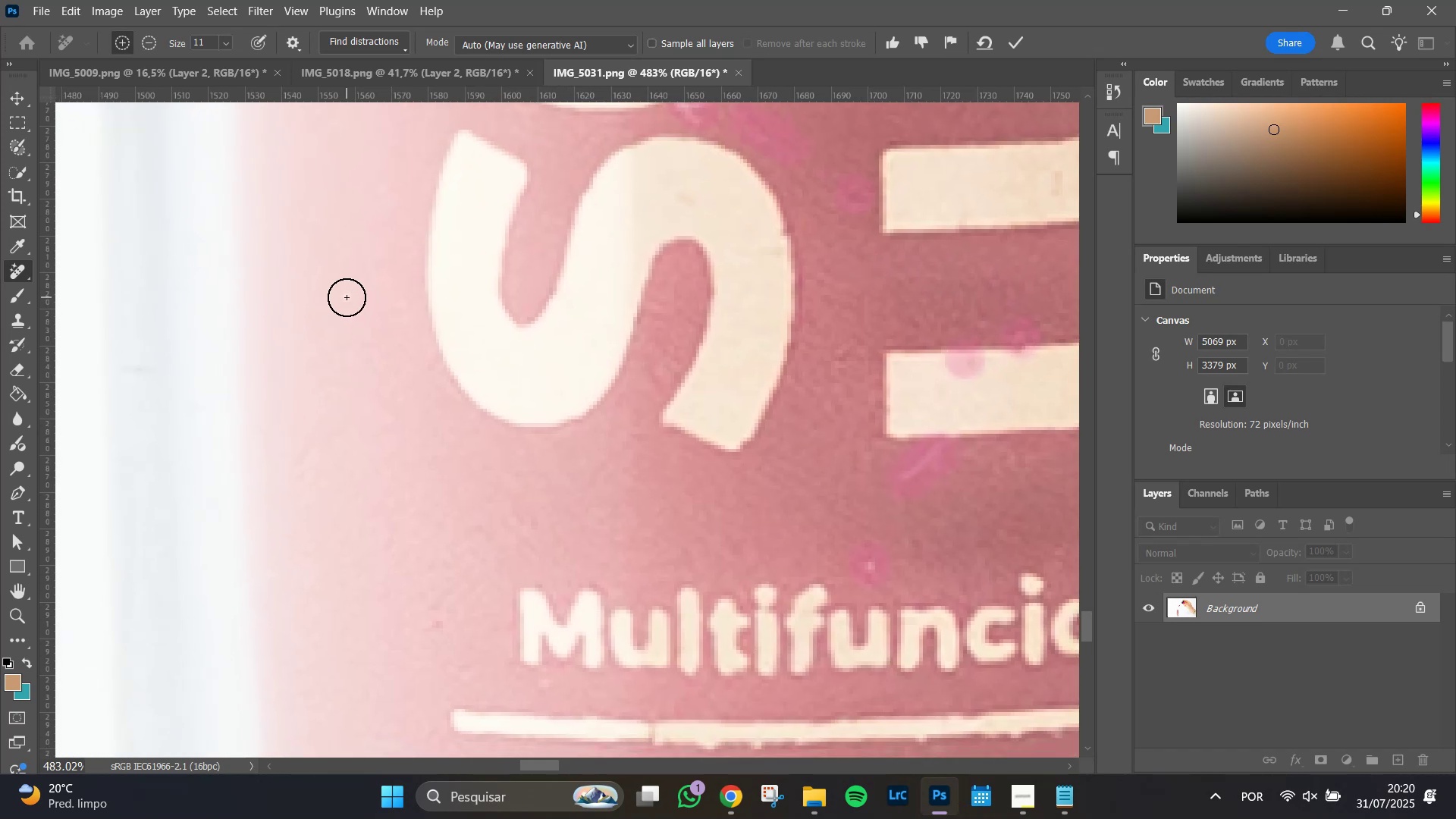 
left_click_drag(start_coordinate=[786, 221], to_coordinate=[861, 271])
 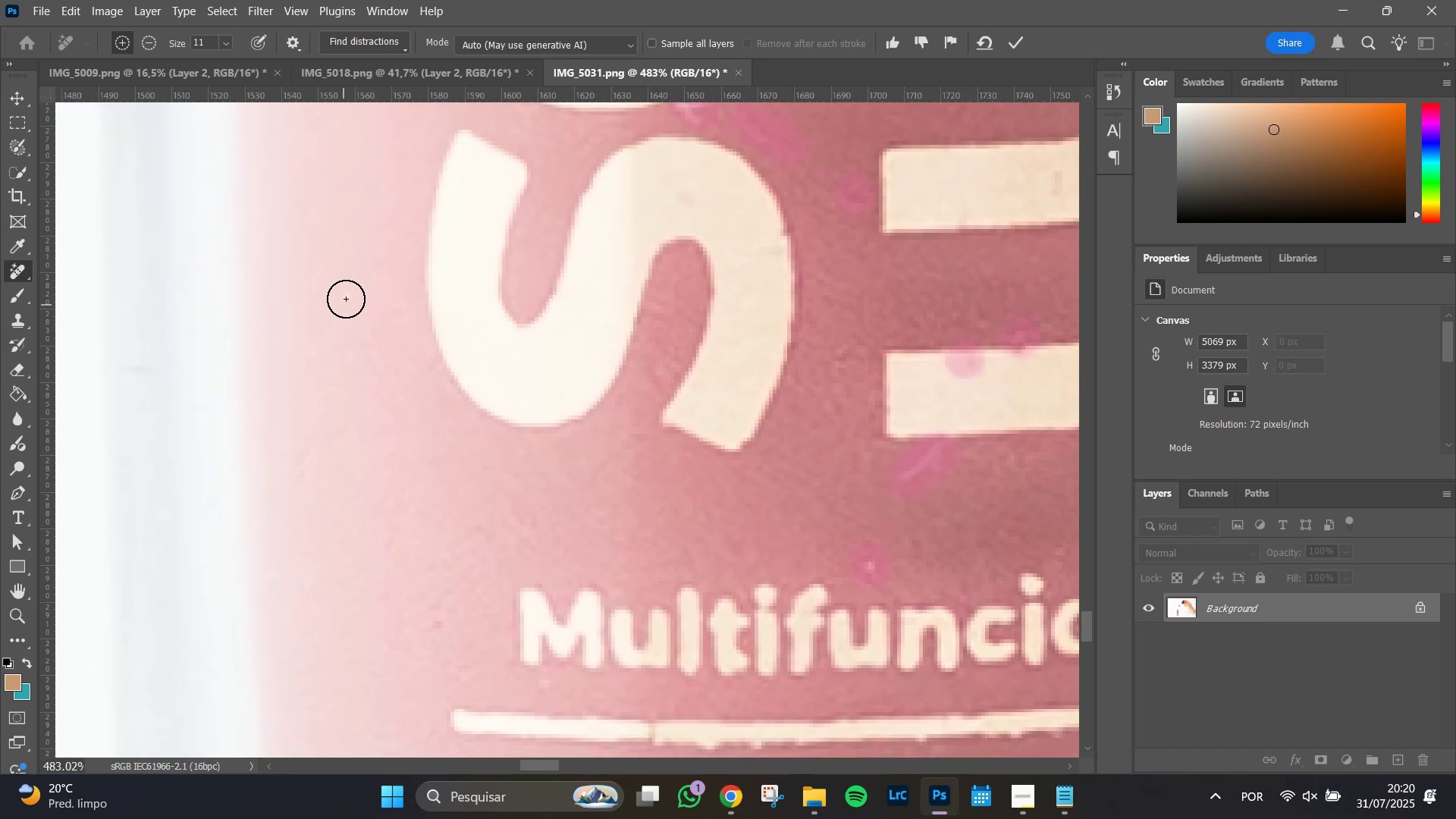 
left_click([347, 297])
 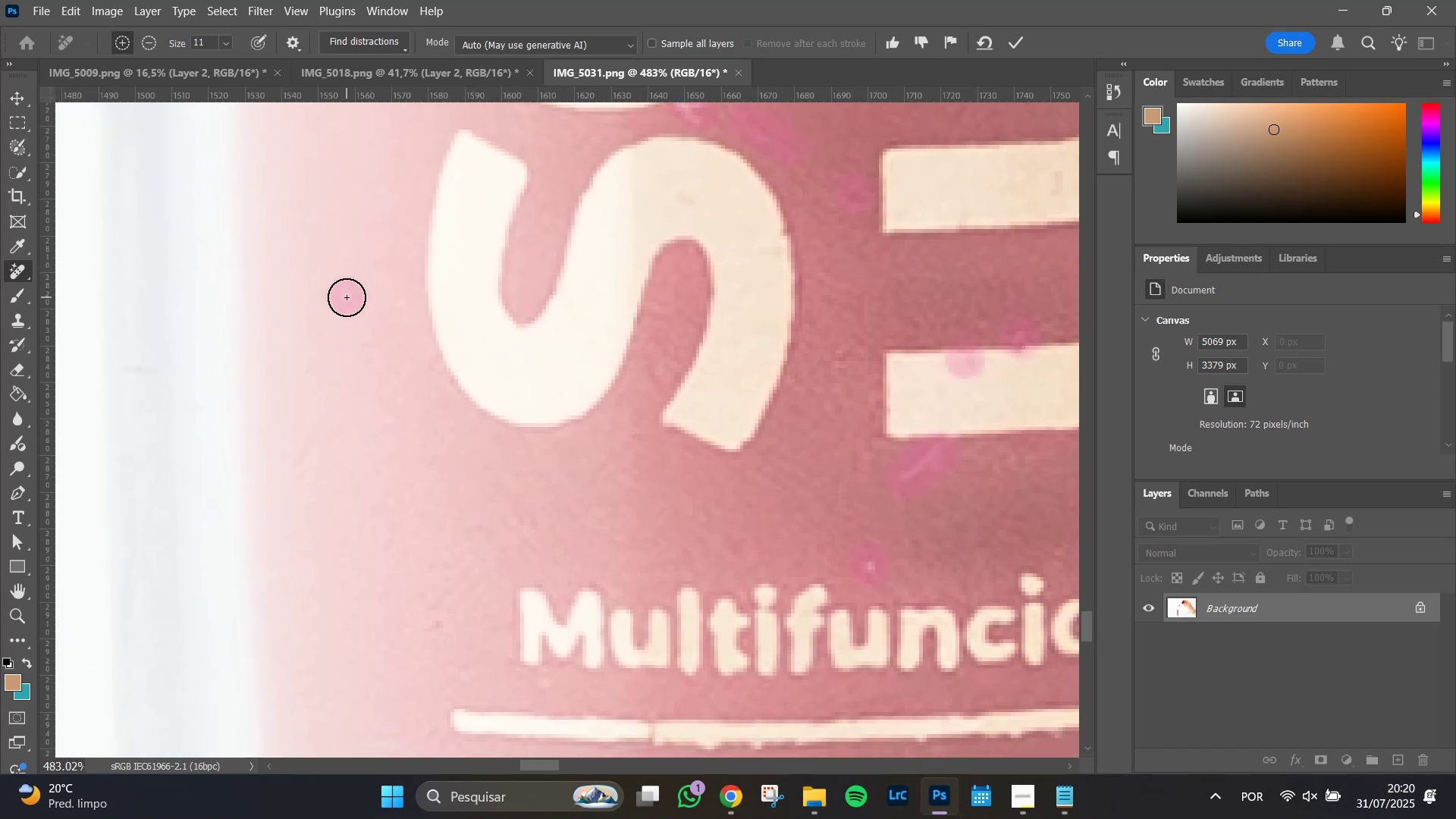 
hold_key(key=AltLeft, duration=0.7)
scroll: coordinate [358, 315], scroll_direction: down, amount: 9.0
 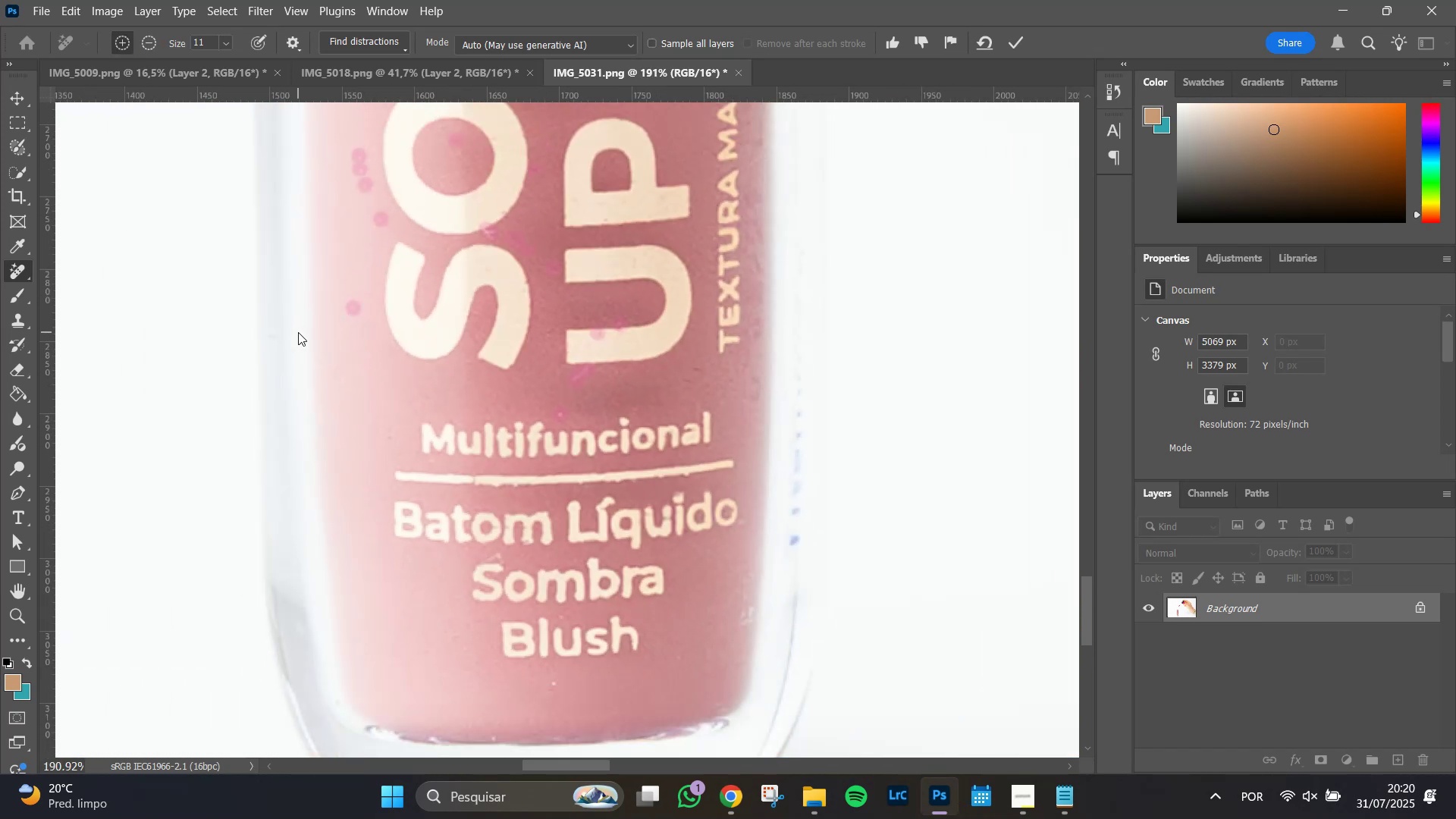 
key(Enter)
 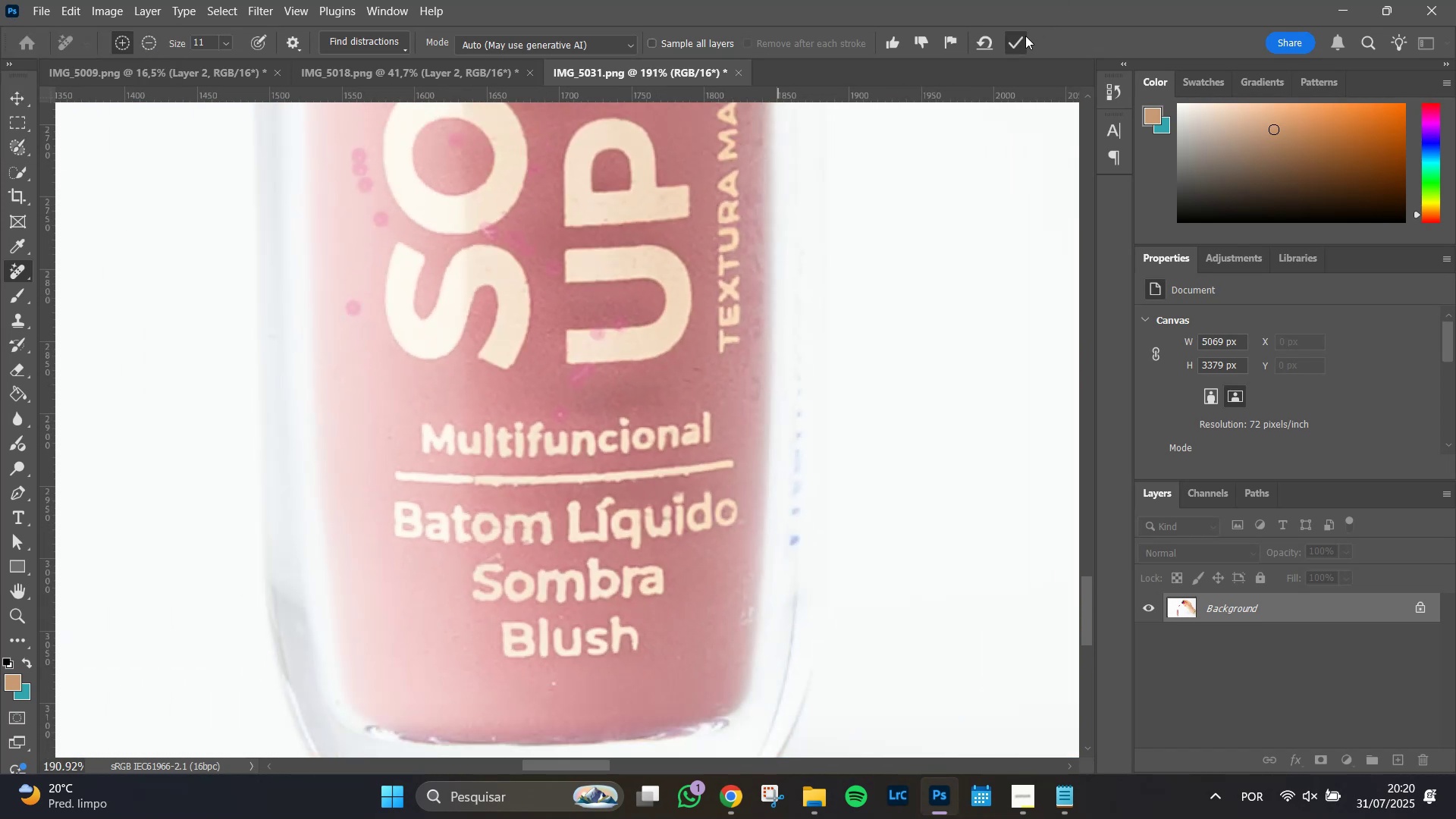 
double_click([1015, 41])
 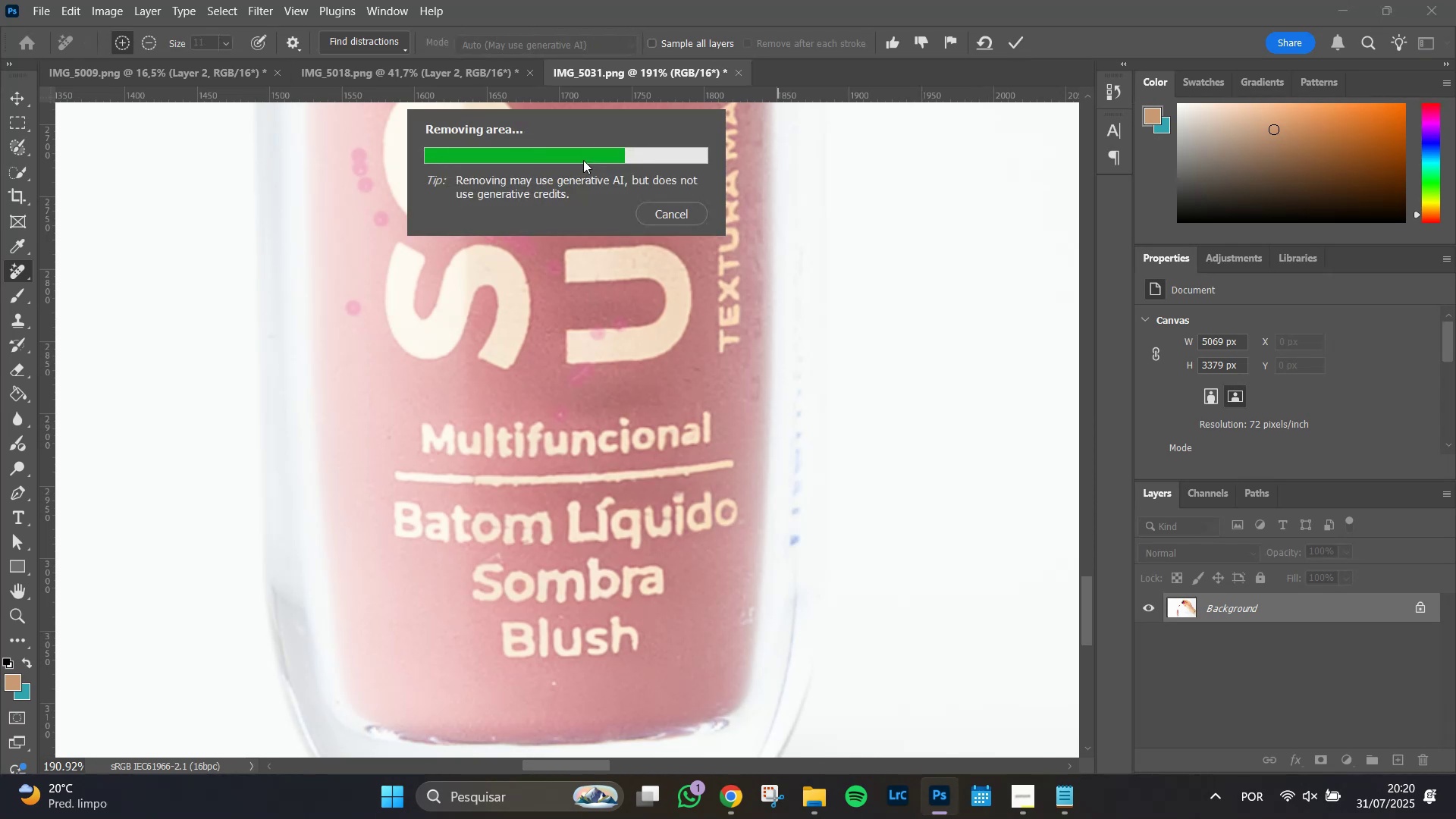 
wait(8.03)
 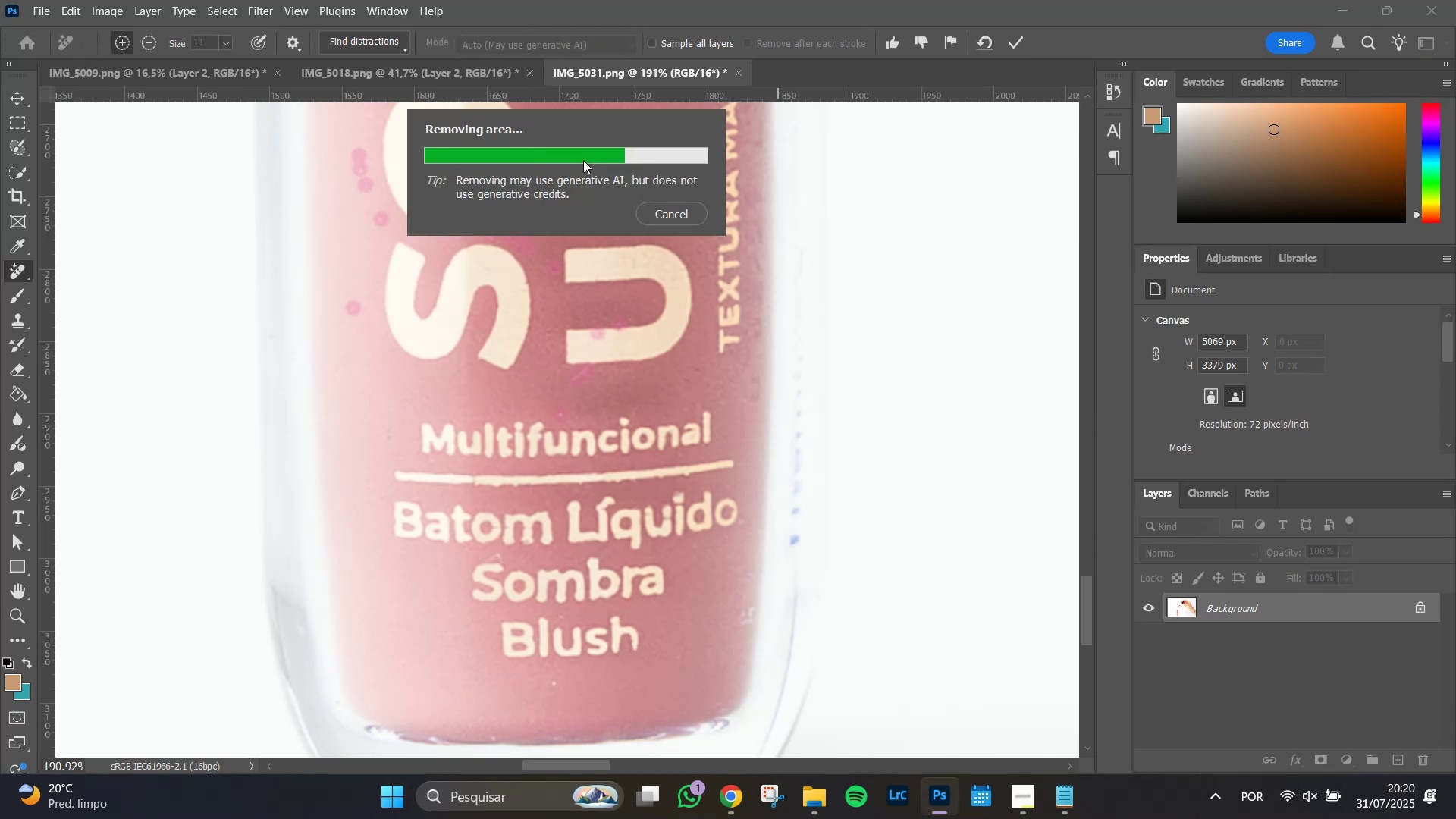 
hold_key(key=AltLeft, duration=0.75)
scroll: coordinate [520, 493], scroll_direction: up, amount: 9.0
 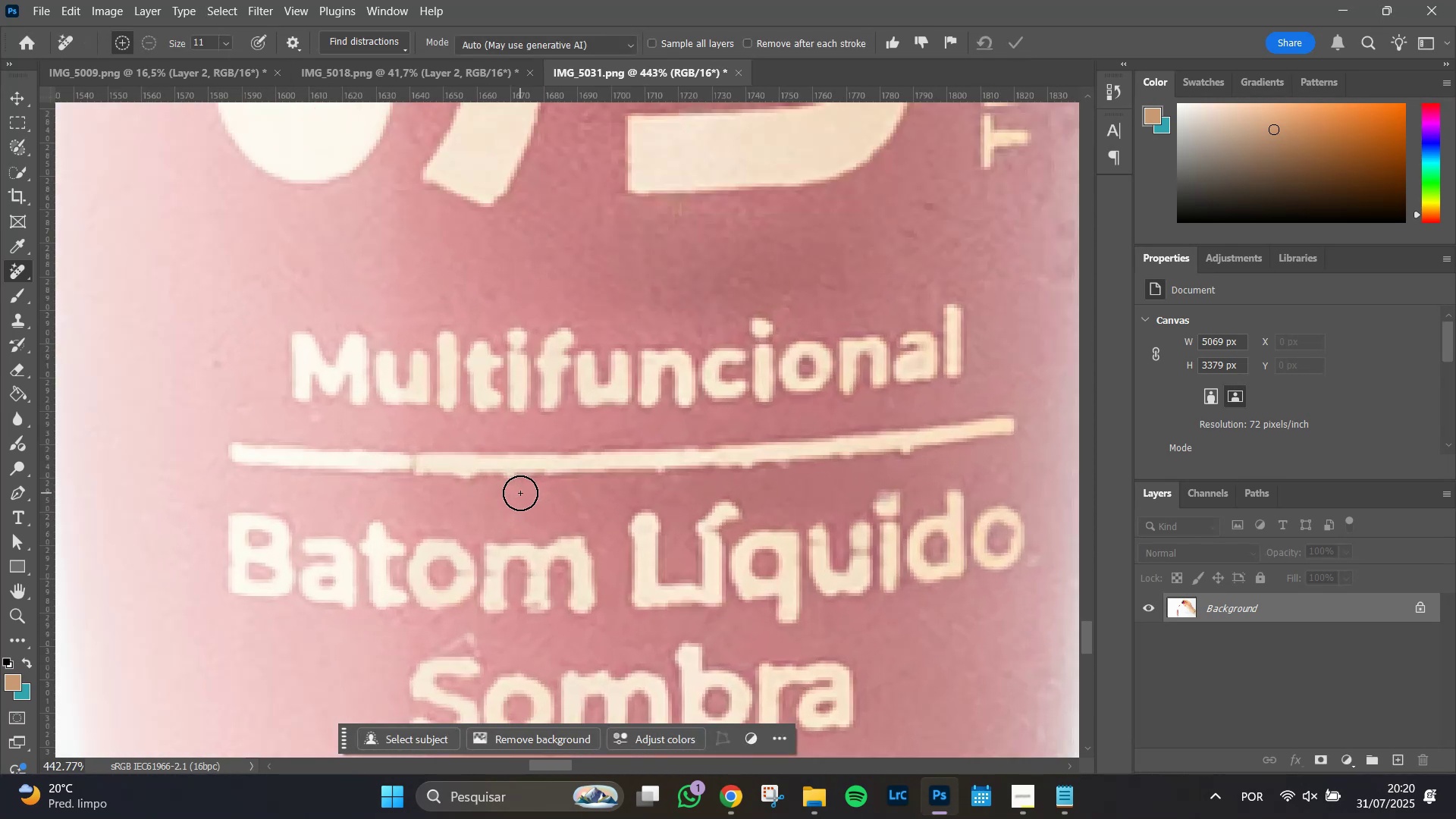 
hold_key(key=Space, duration=0.83)
 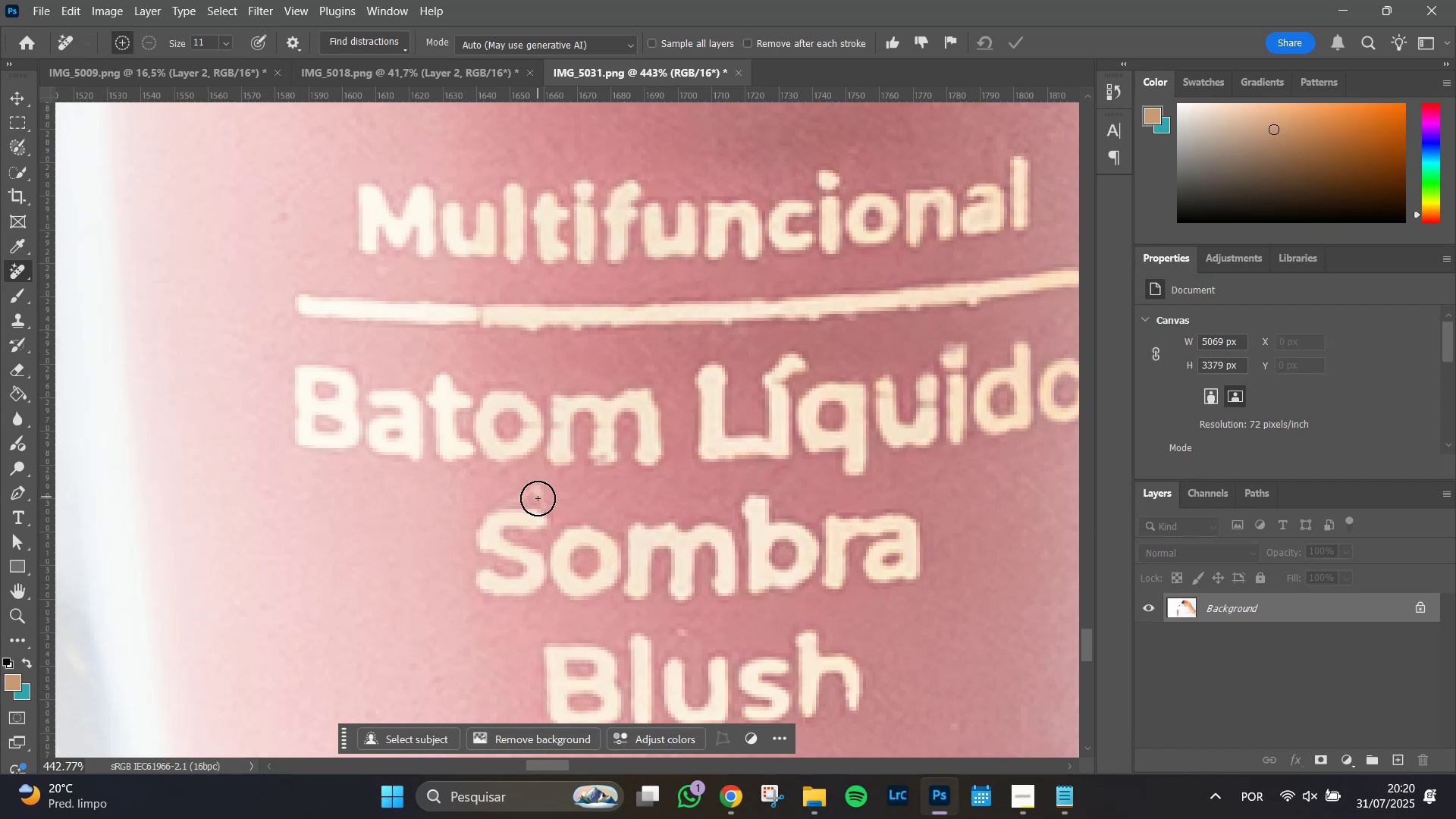 
left_click_drag(start_coordinate=[560, 538], to_coordinate=[627, 390])
 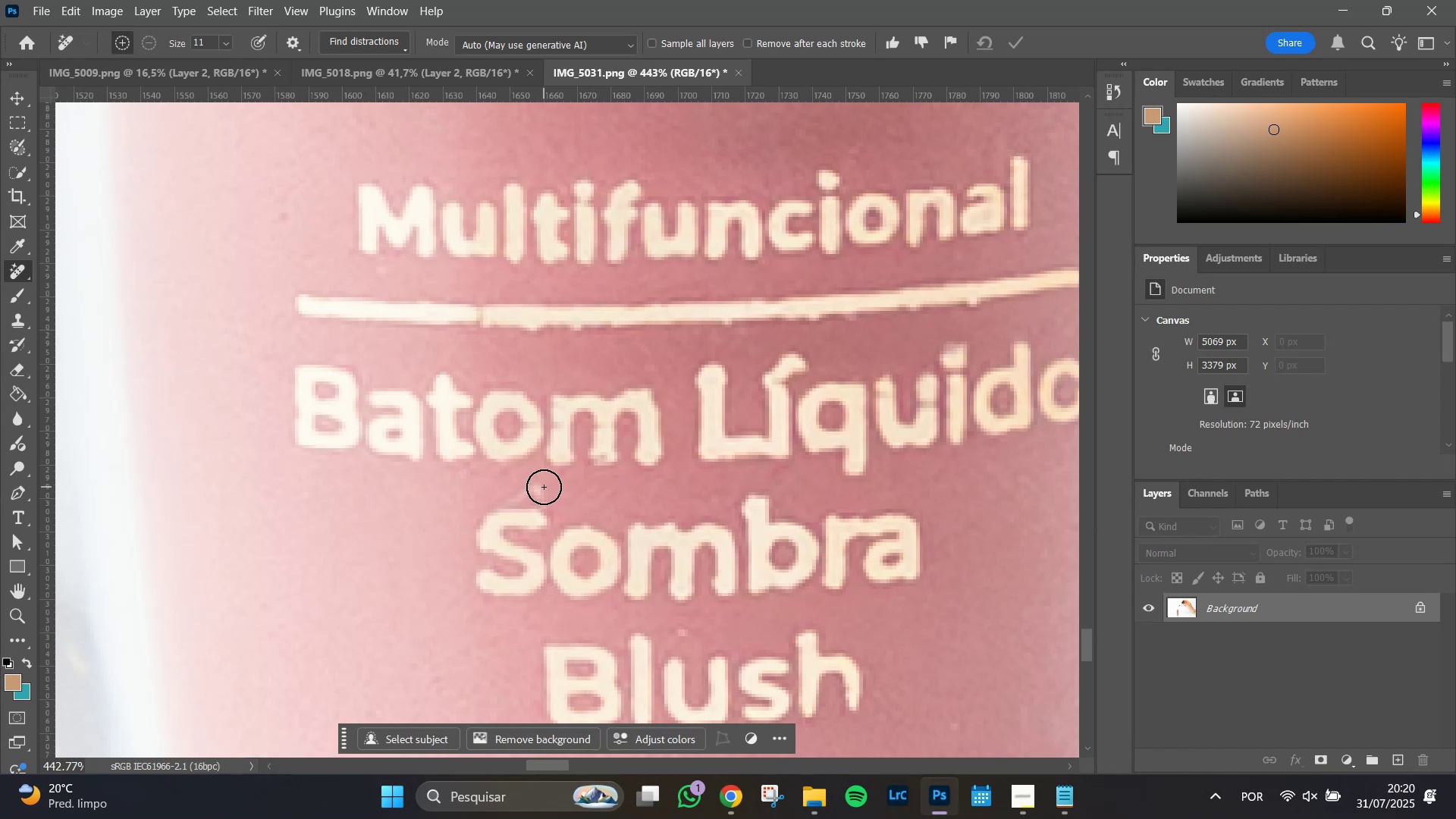 
hold_key(key=AltLeft, duration=0.83)
 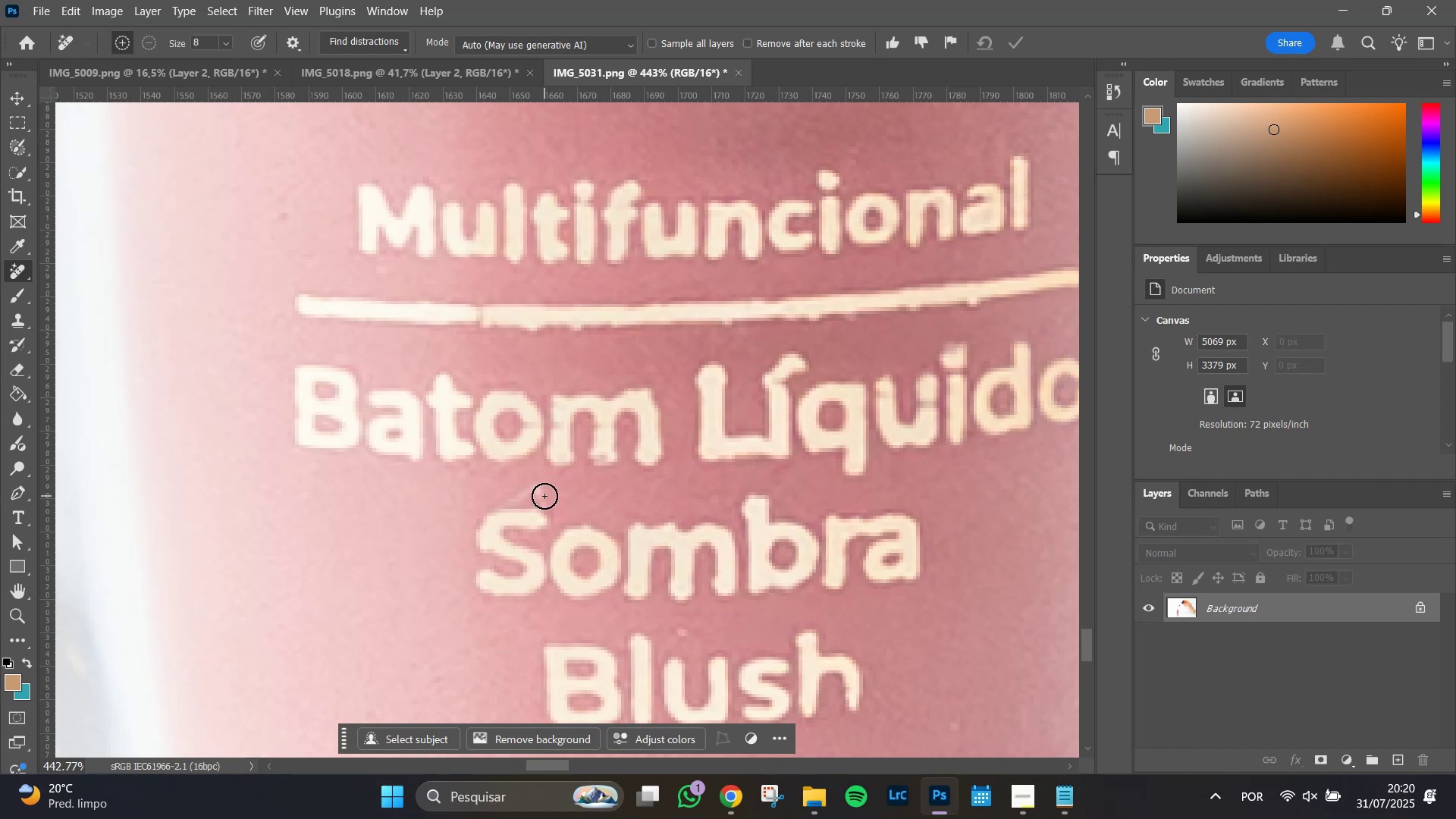 
left_click_drag(start_coordinate=[544, 494], to_coordinate=[511, 494])
 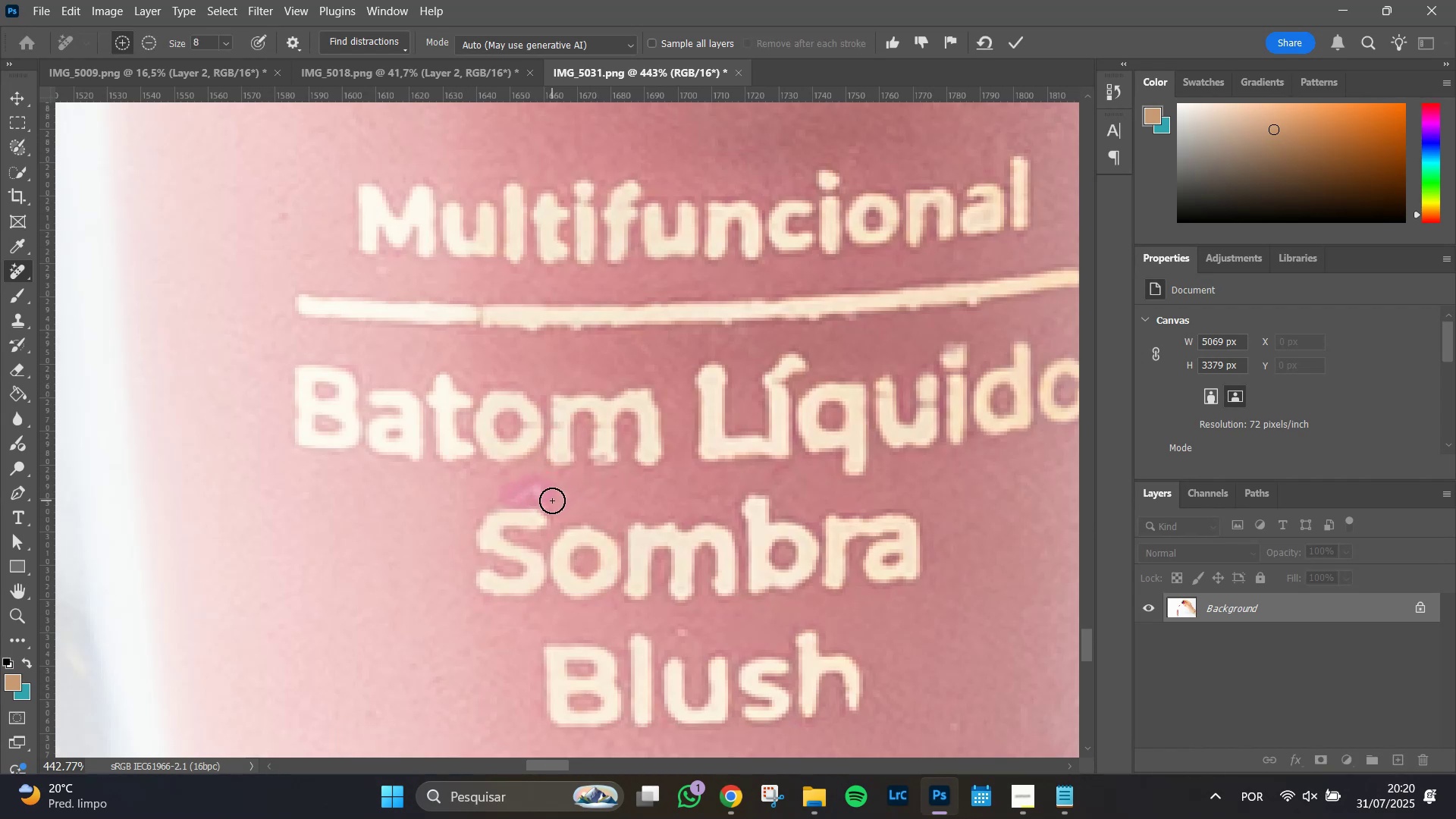 
left_click([552, 500])
 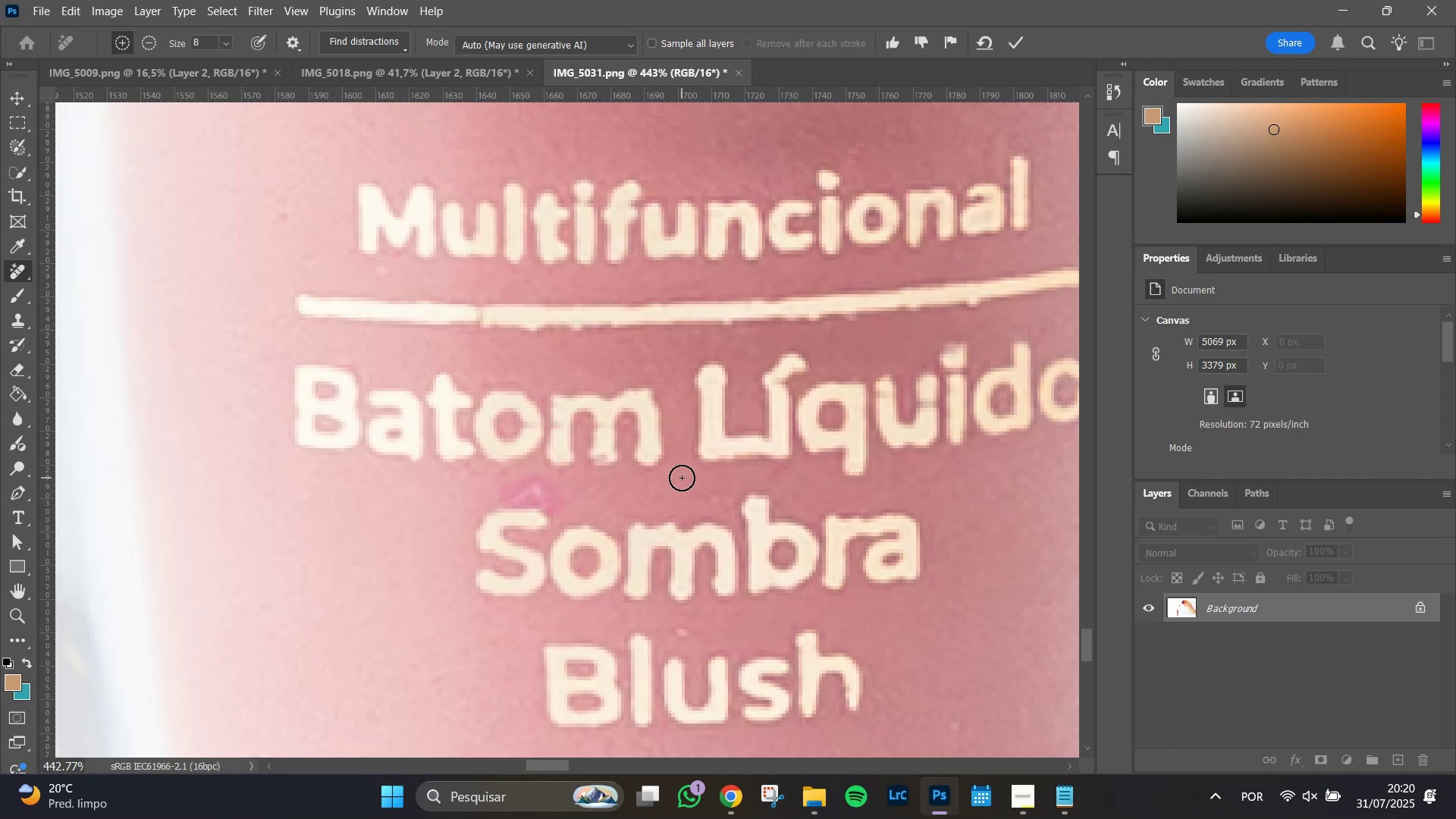 
key(Enter)
 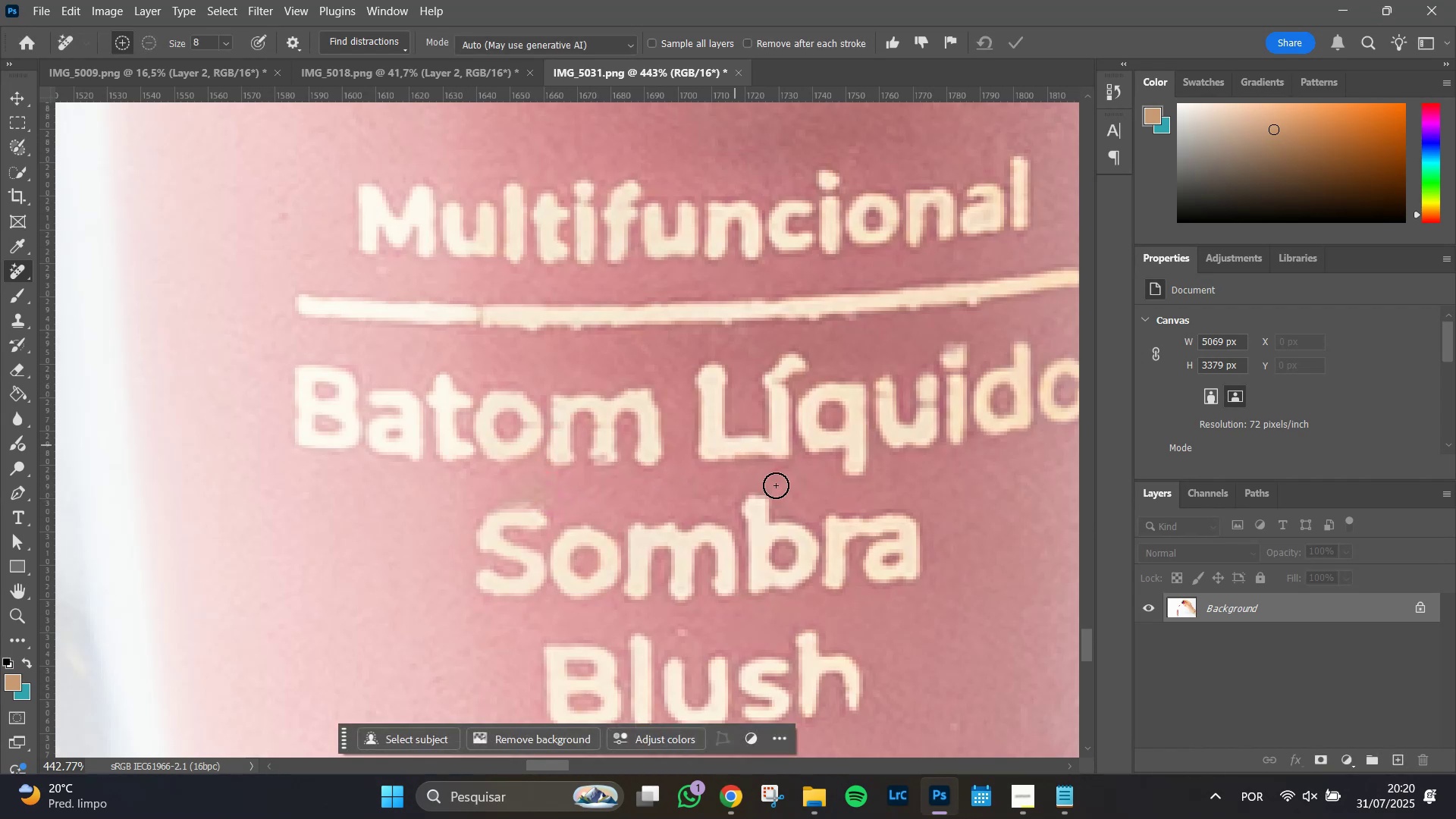 
hold_key(key=AltLeft, duration=0.48)
scroll: coordinate [566, 526], scroll_direction: up, amount: 4.0
 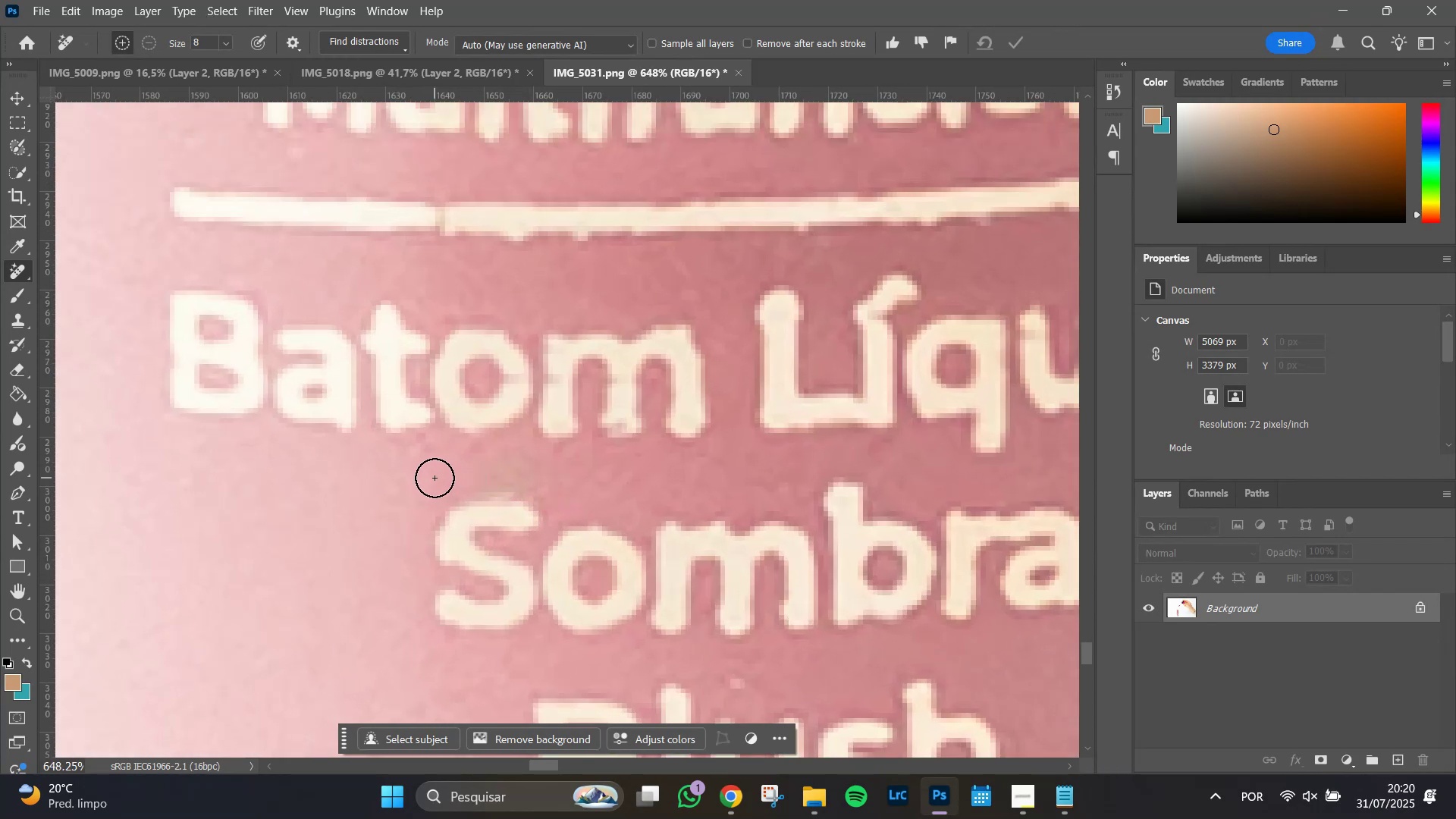 
type(js)
 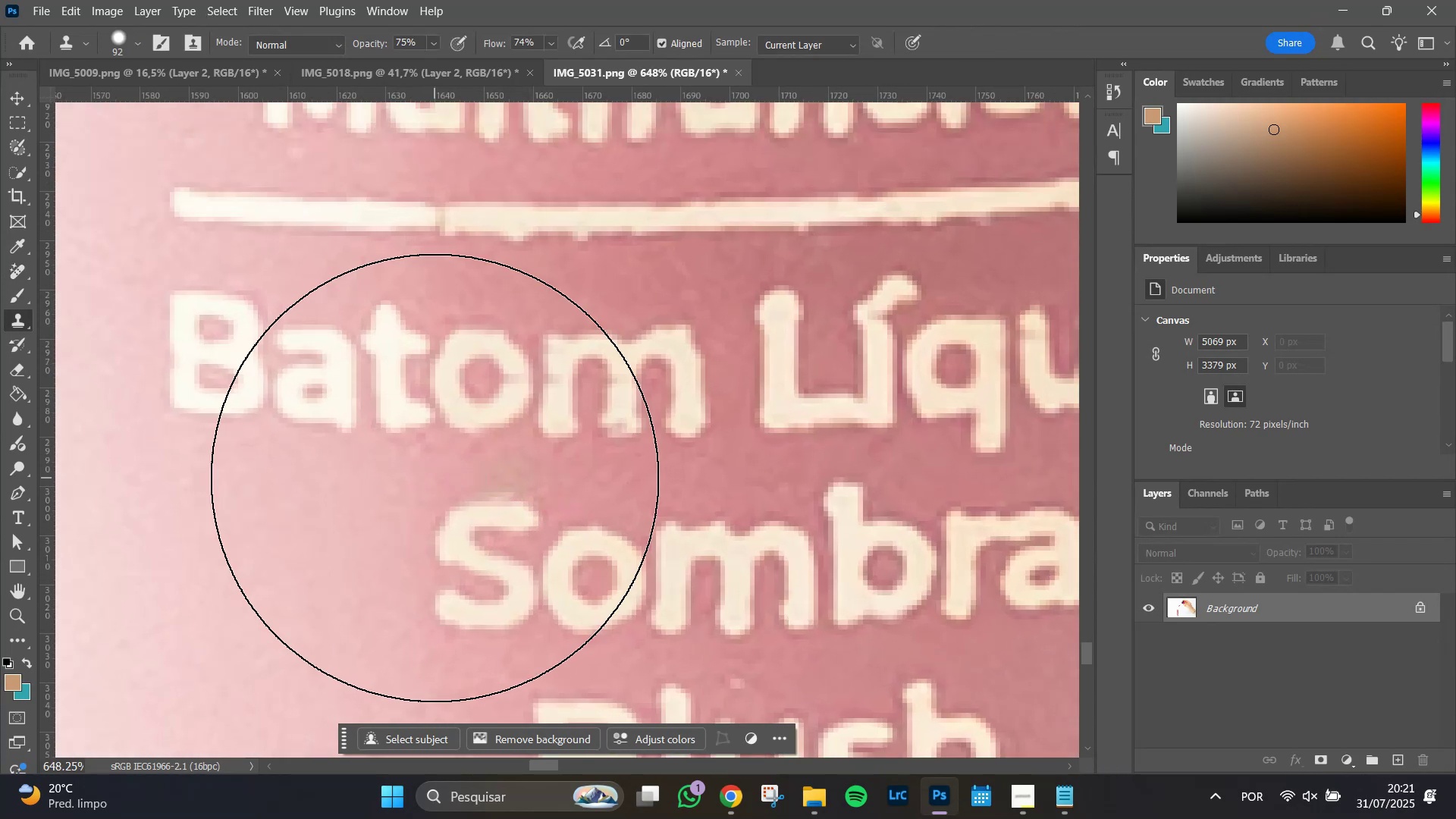 
hold_key(key=AltLeft, duration=1.51)
 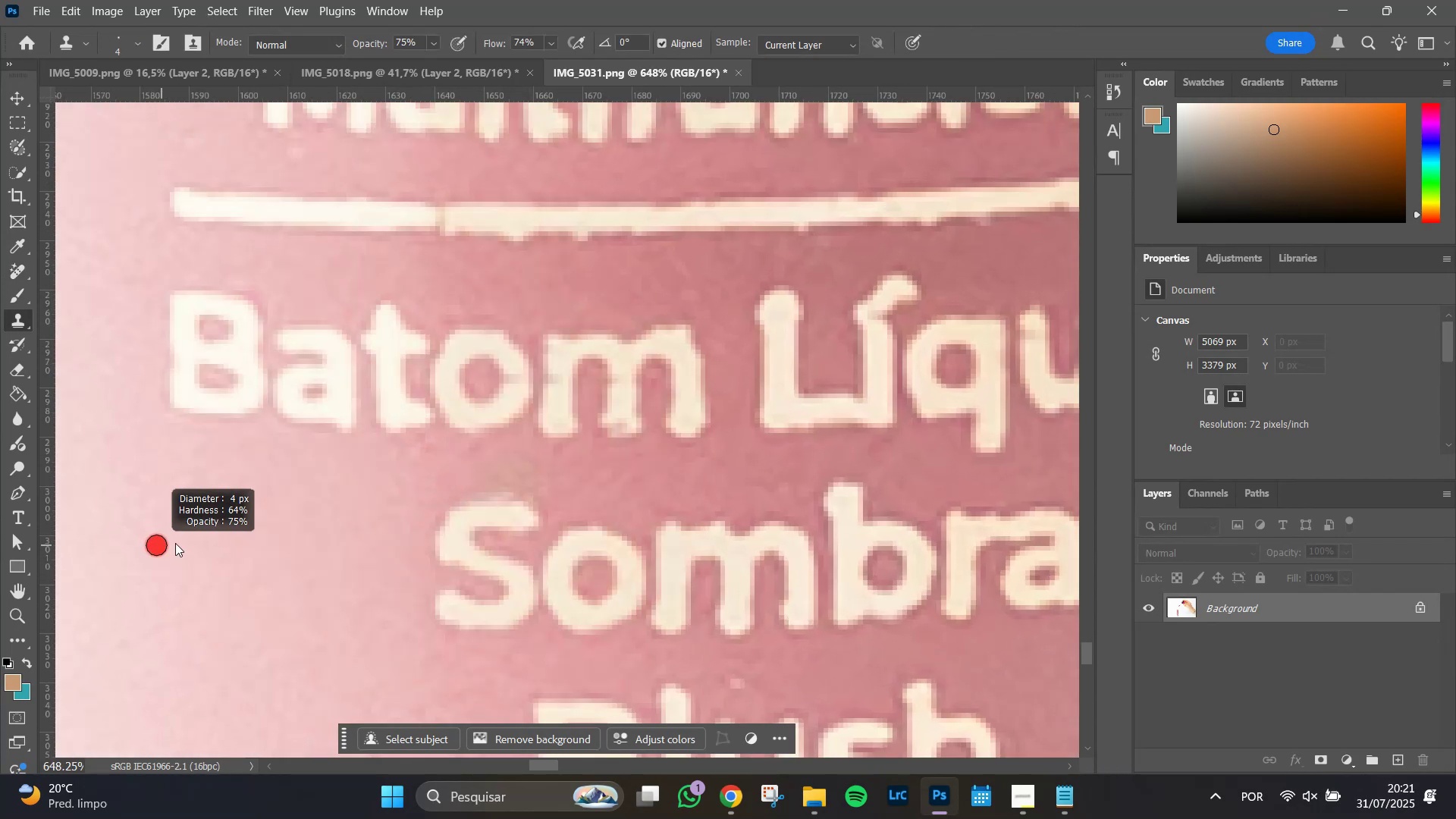 
hold_key(key=AltLeft, duration=1.13)
 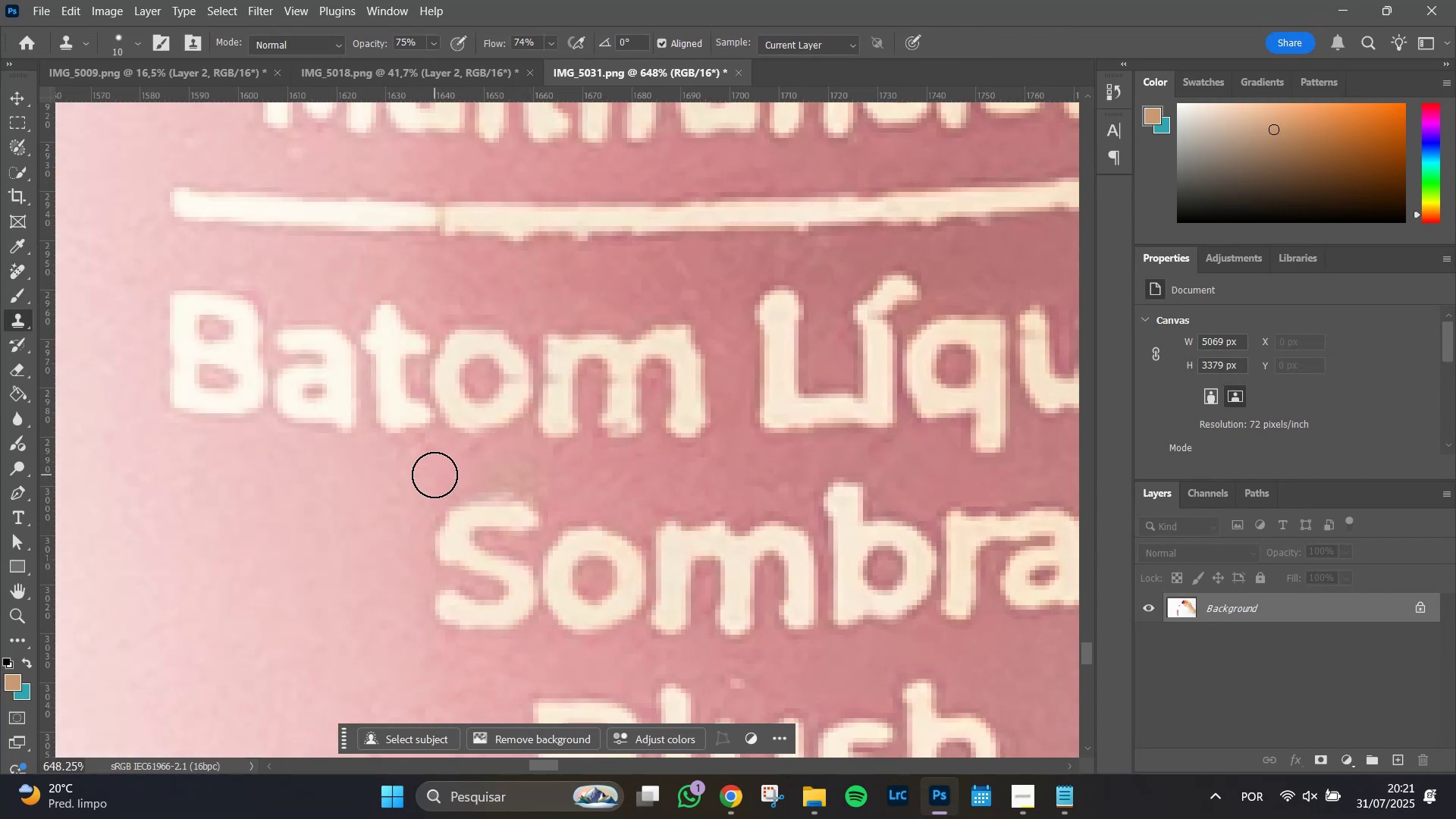 
hold_key(key=AltLeft, duration=0.91)
left_click([435, 475])
 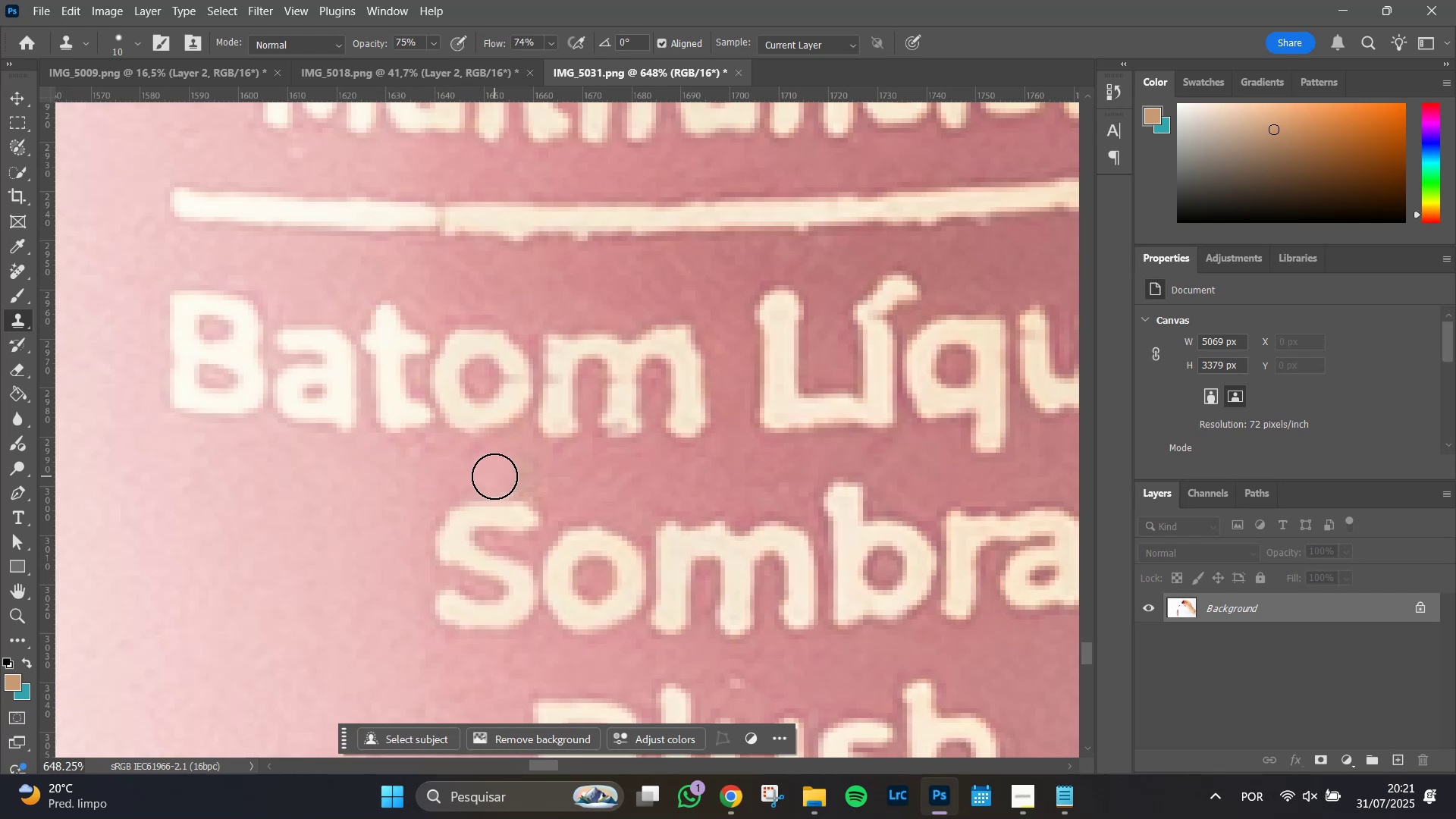 
left_click([494, 476])
 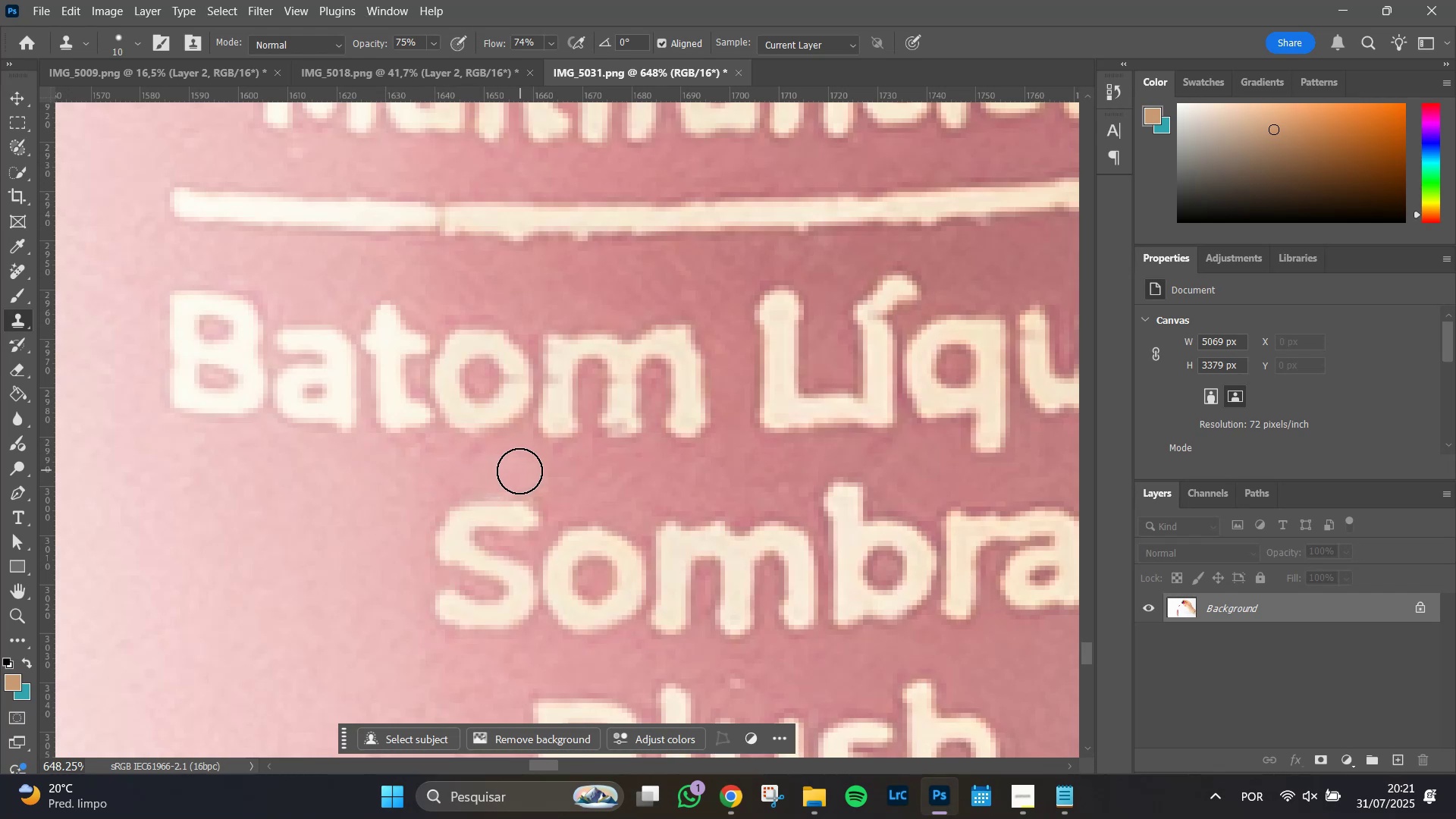 
left_click([519, 472])
 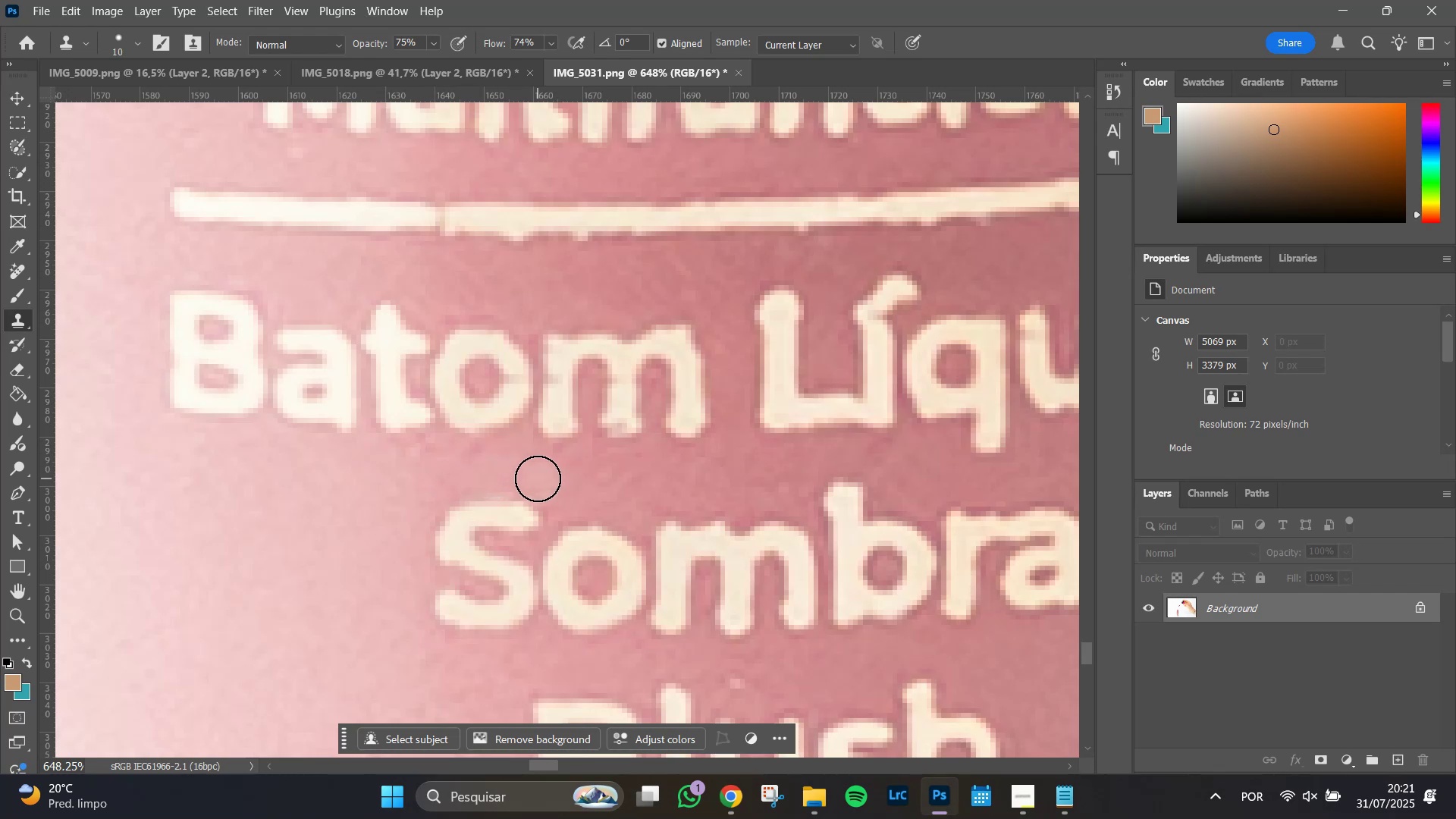 
double_click([538, 479])
 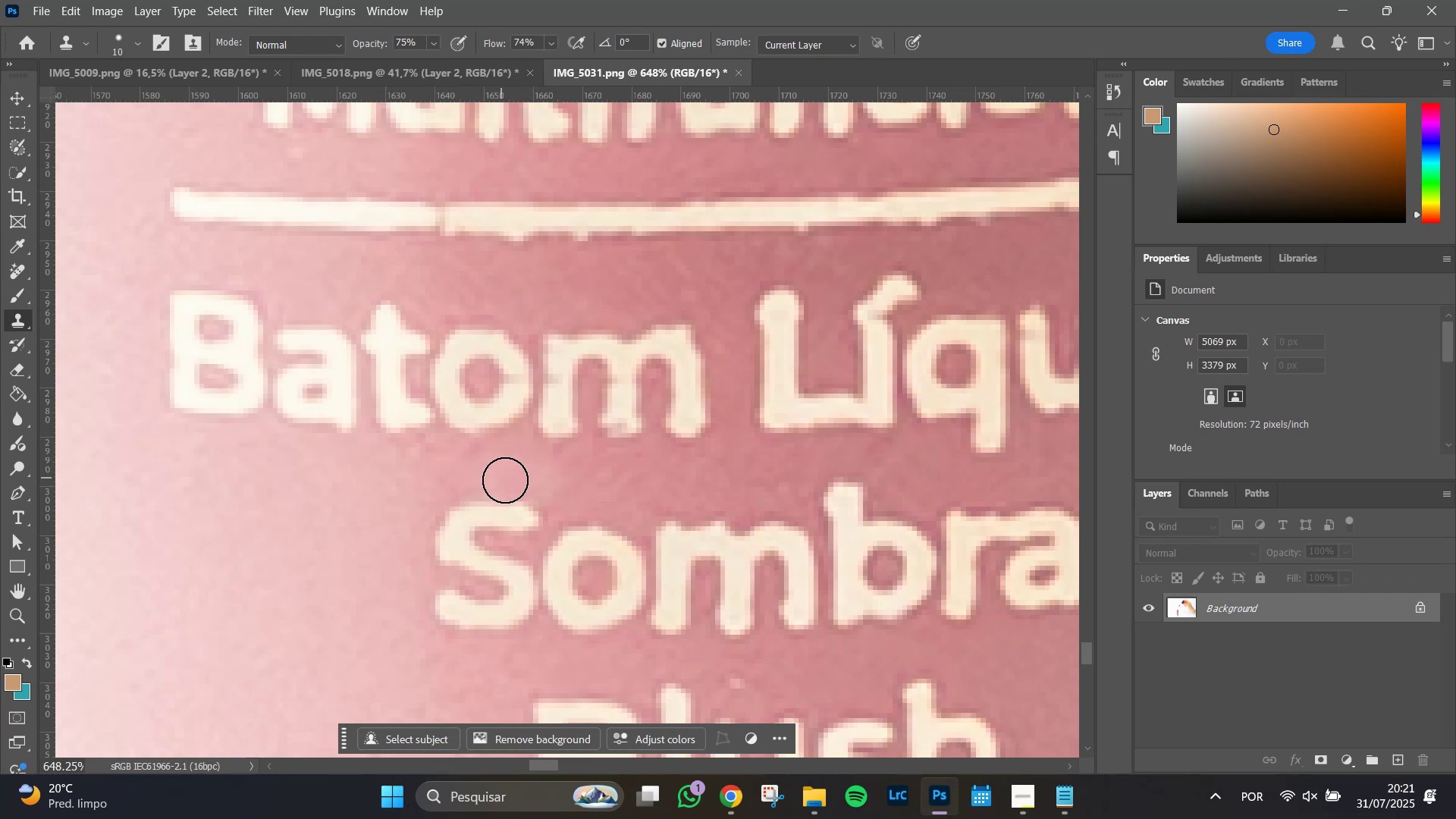 
left_click([505, 480])
 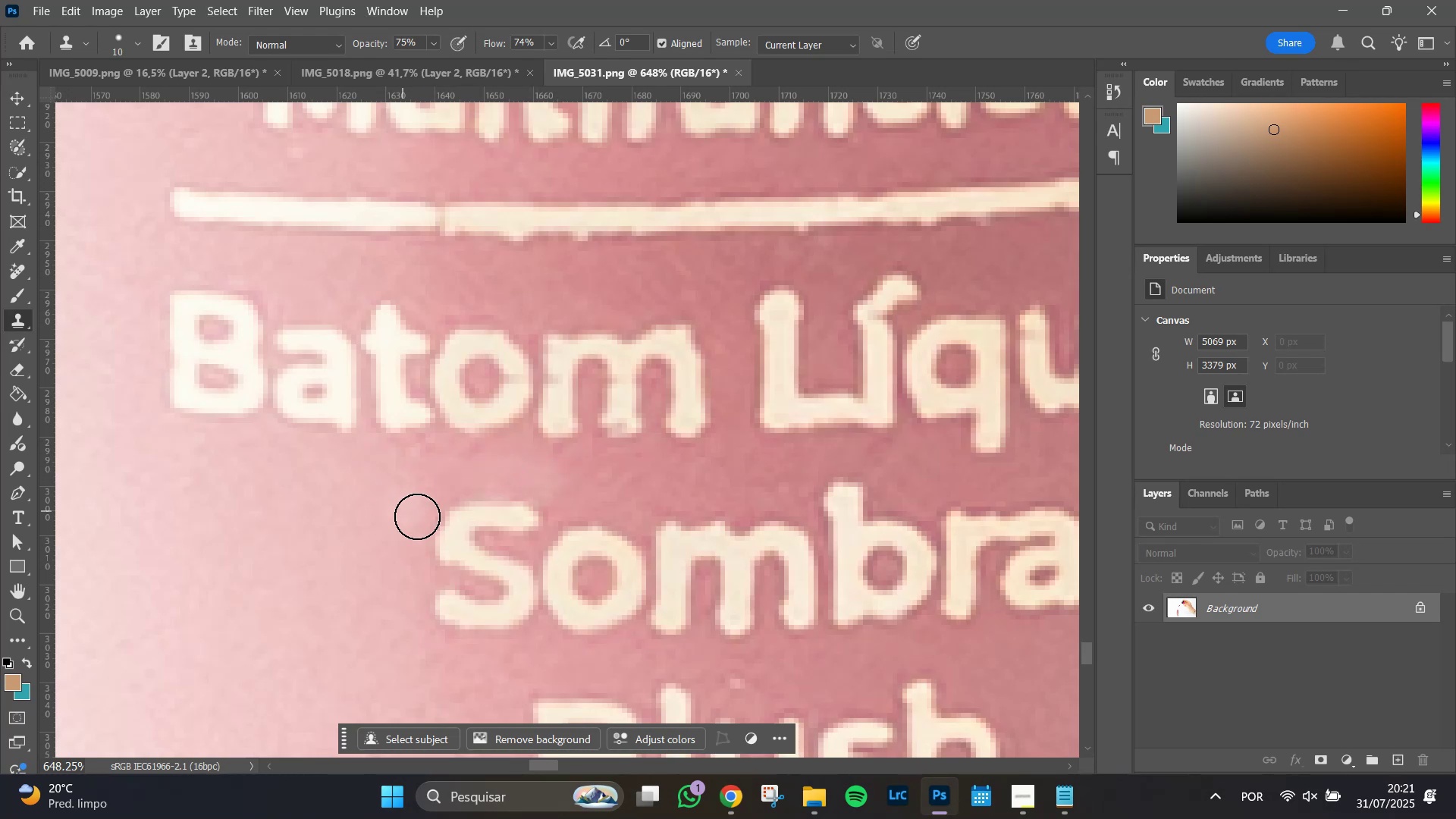 
hold_key(key=AltLeft, duration=0.58)
scroll: coordinate [663, 539], scroll_direction: down, amount: 12.0
 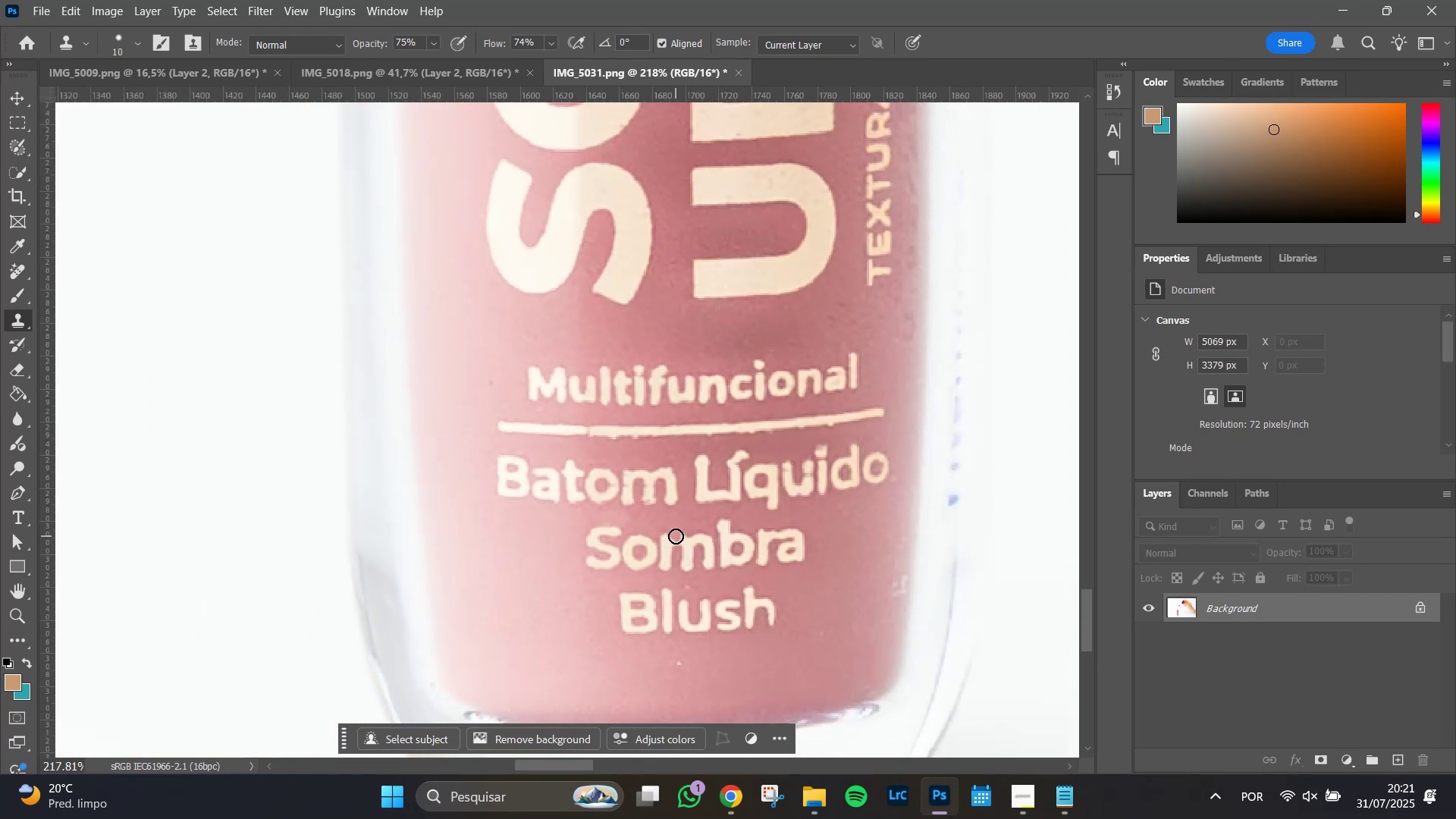 
hold_key(key=AltLeft, duration=0.64)
scroll: coordinate [676, 536], scroll_direction: up, amount: 10.0
 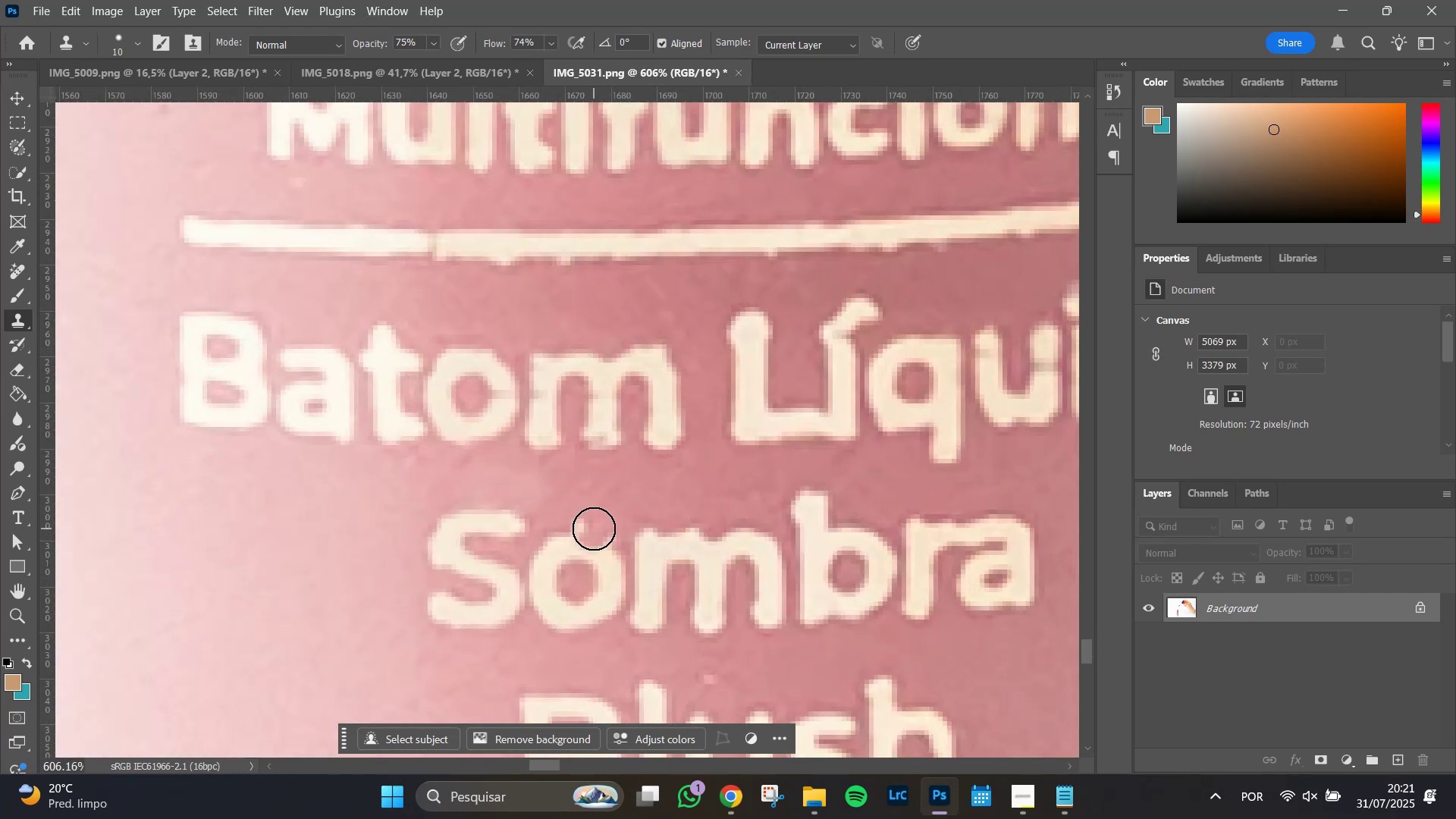 
key(Control+Z)
 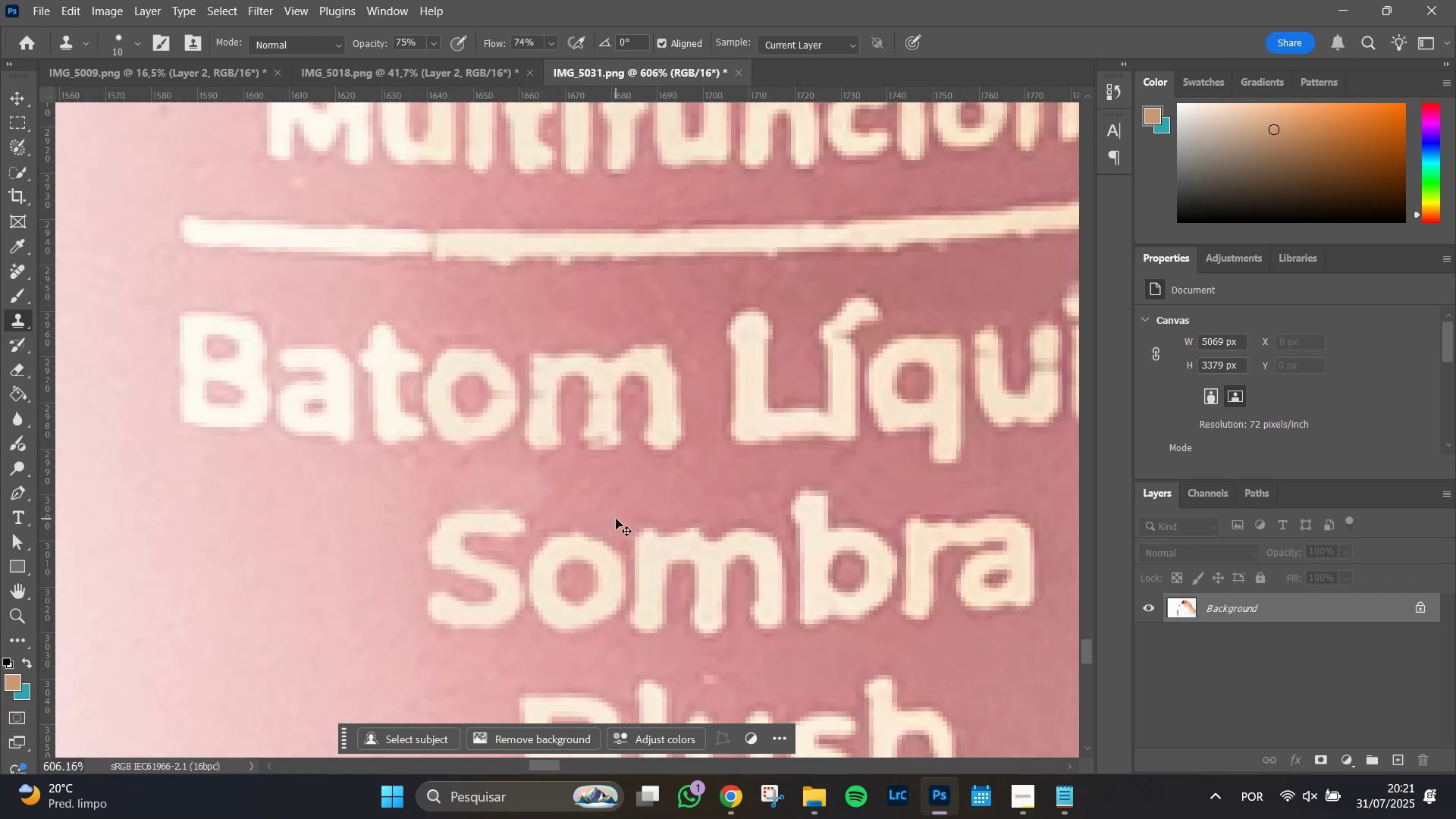 
key(Control+Z)
 